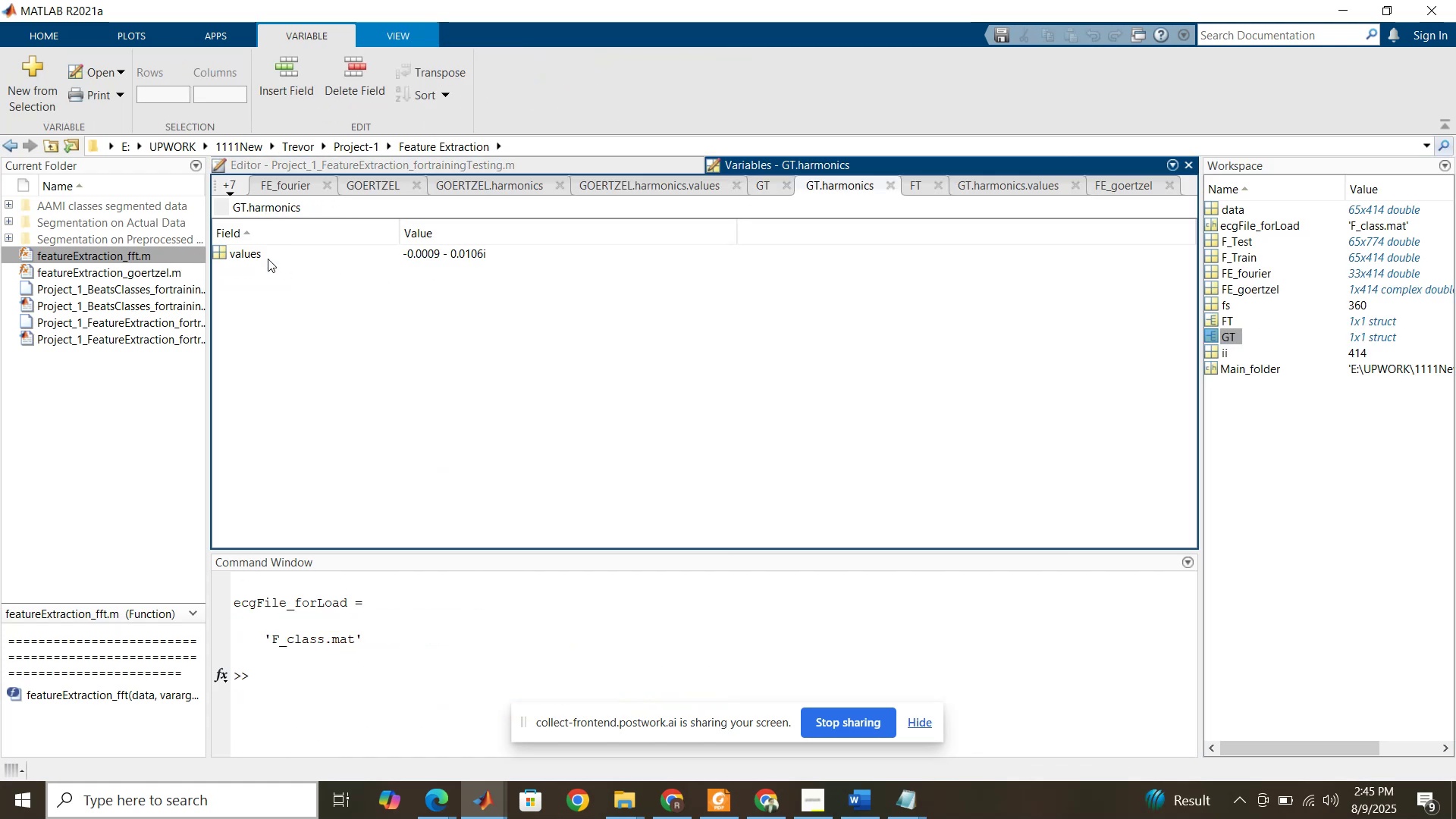 
left_click([608, 168])
 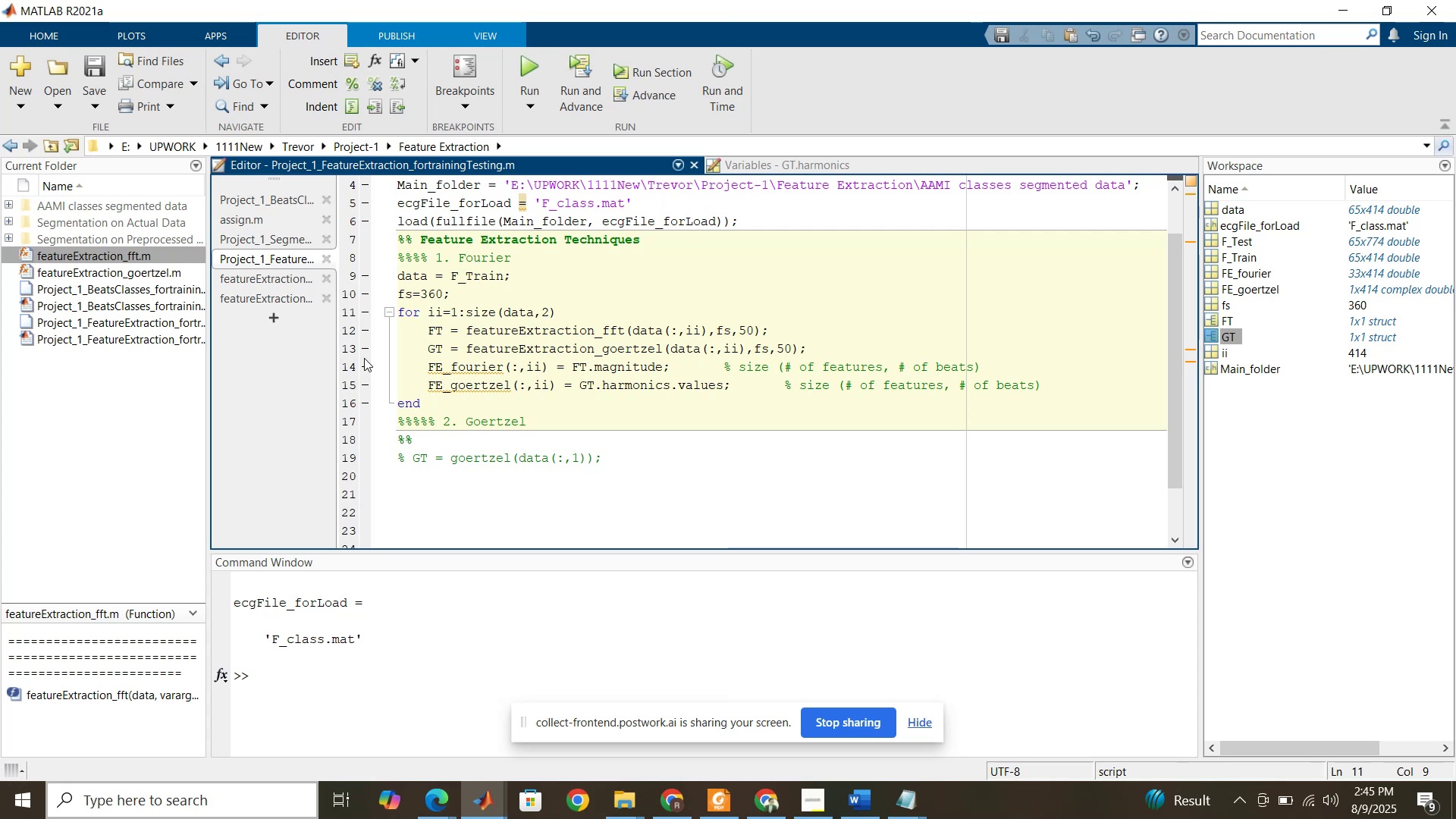 
left_click([290, 296])
 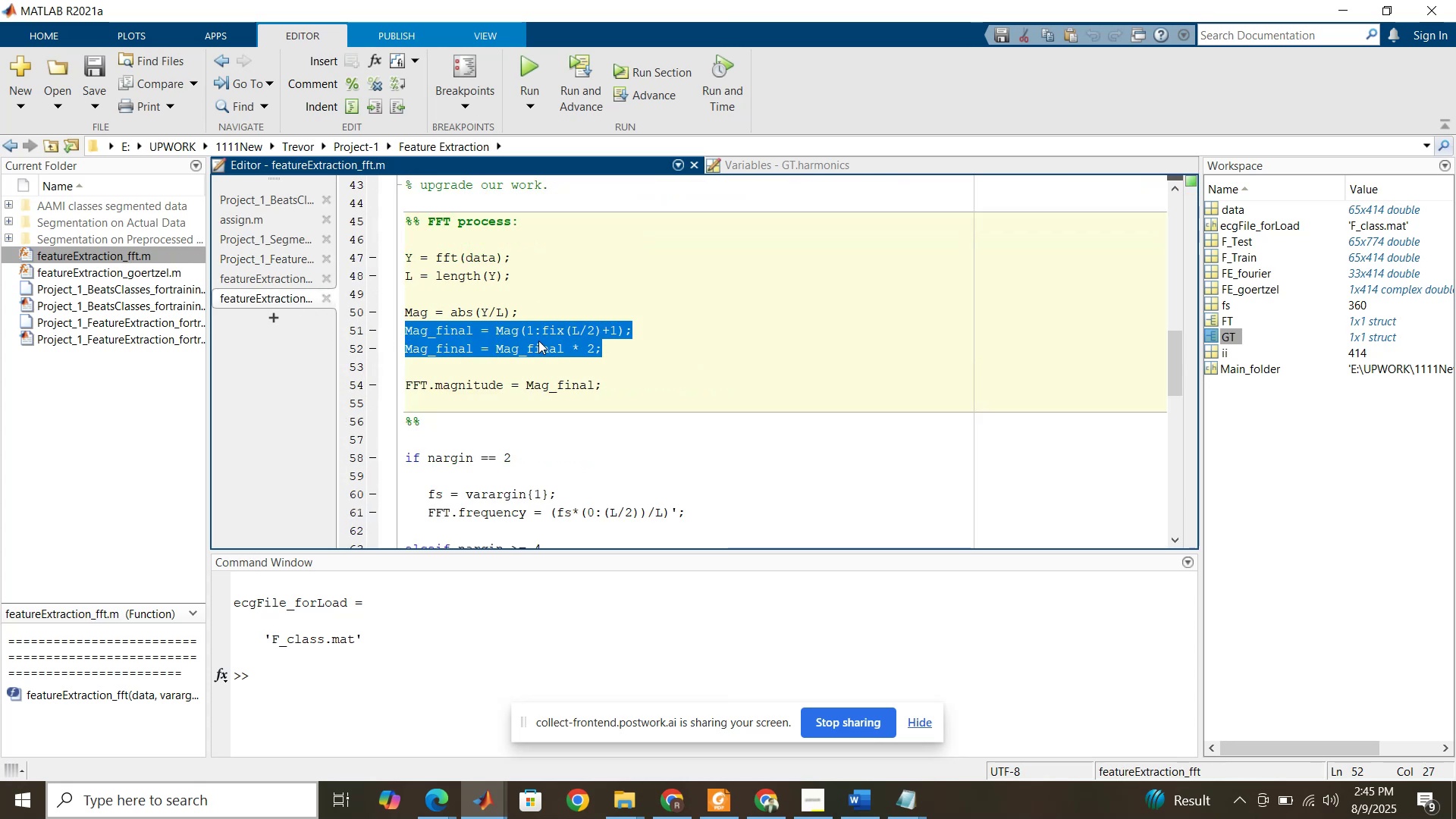 
left_click([496, 316])
 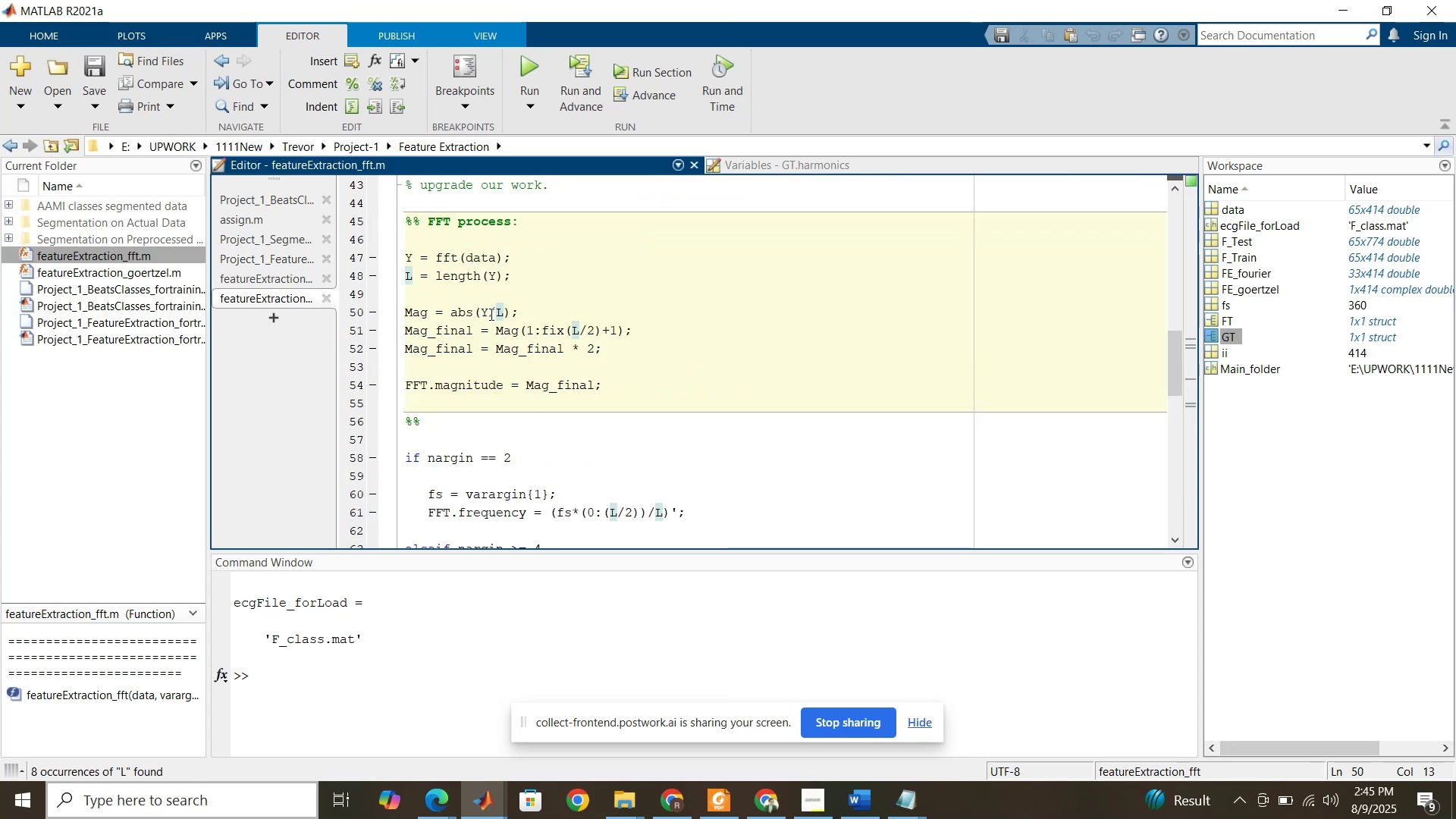 
left_click_drag(start_coordinate=[489, 314], to_coordinate=[485, 314])
 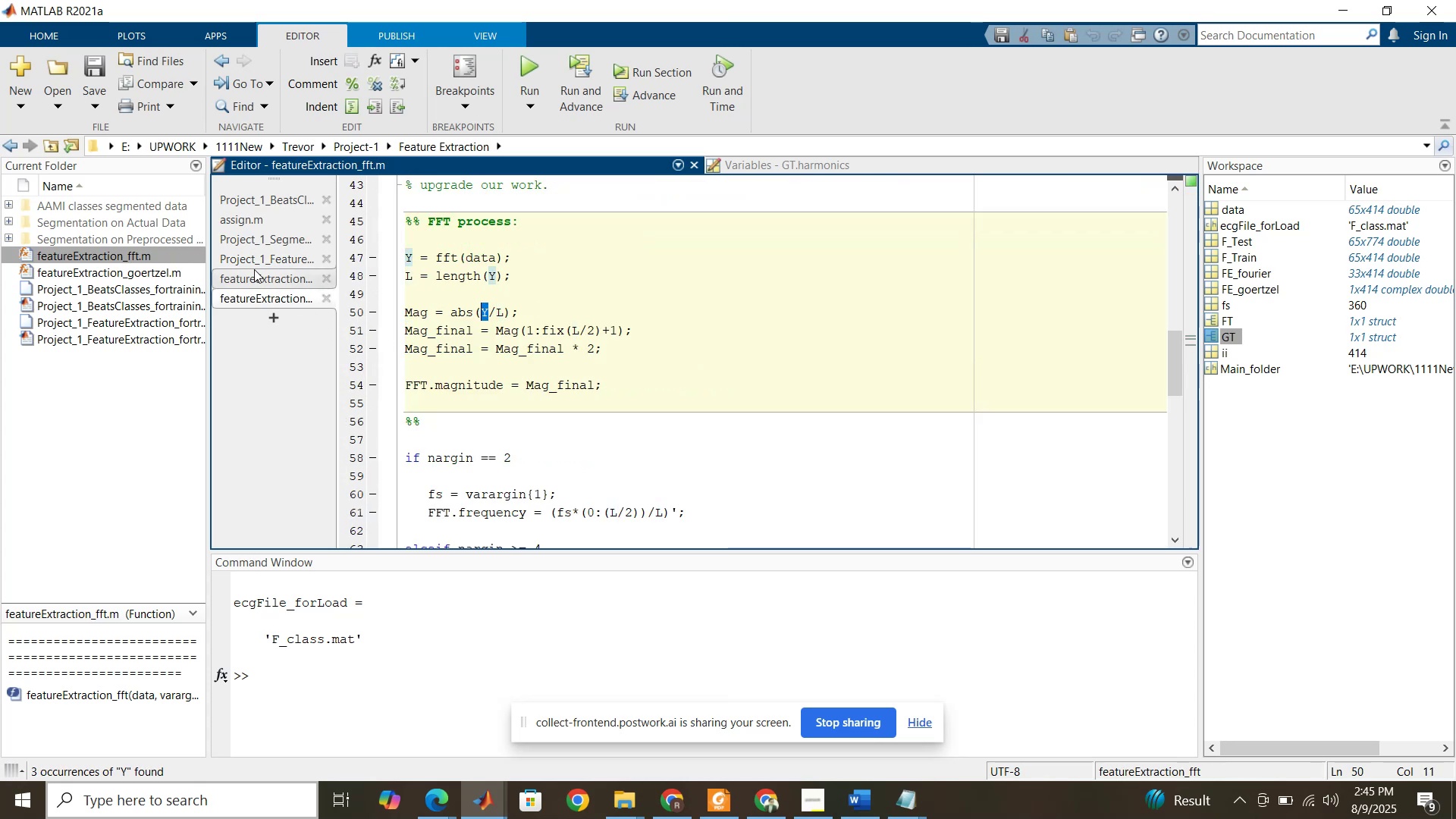 
left_click([259, 281])
 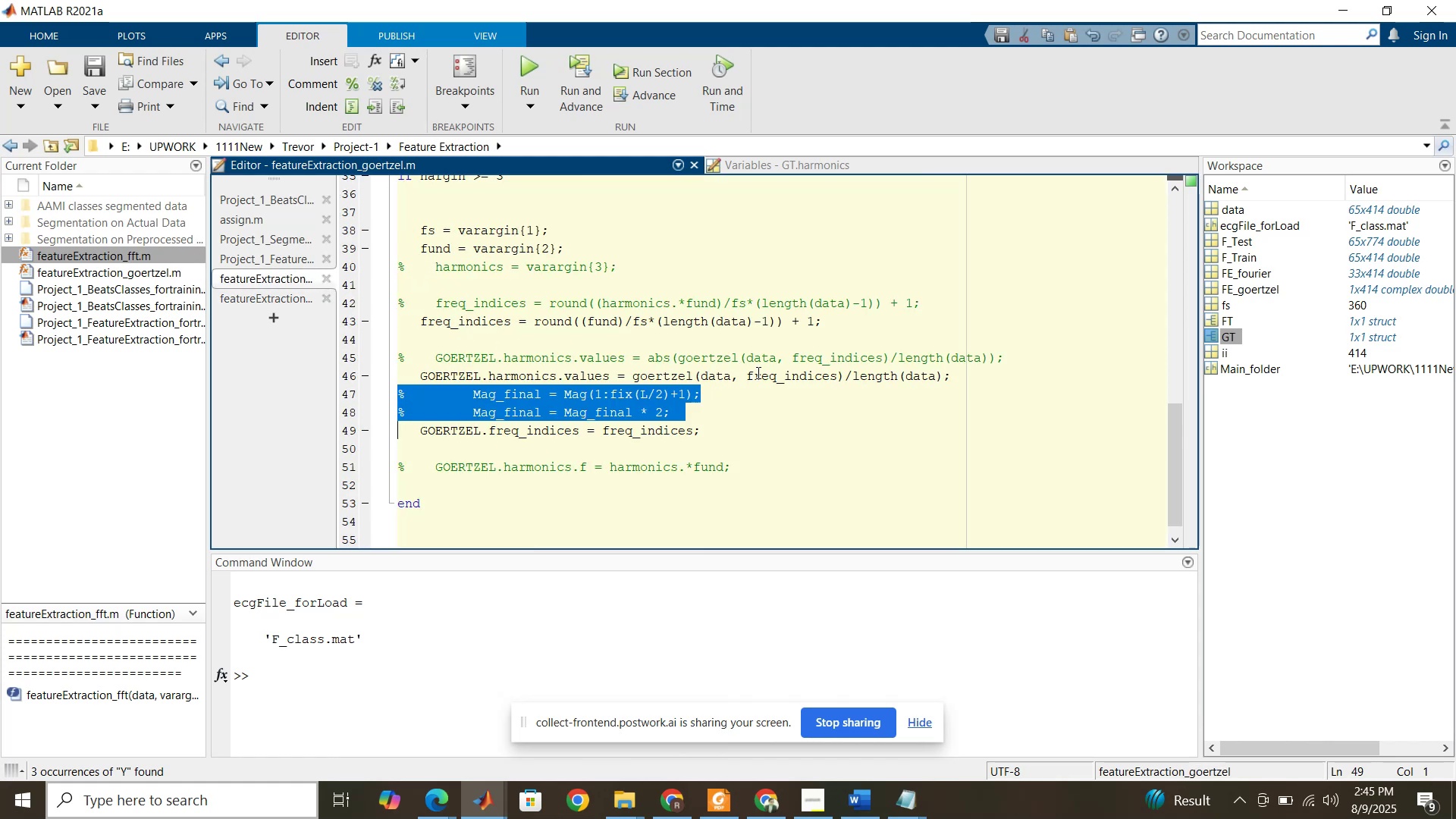 
double_click([780, 369])
 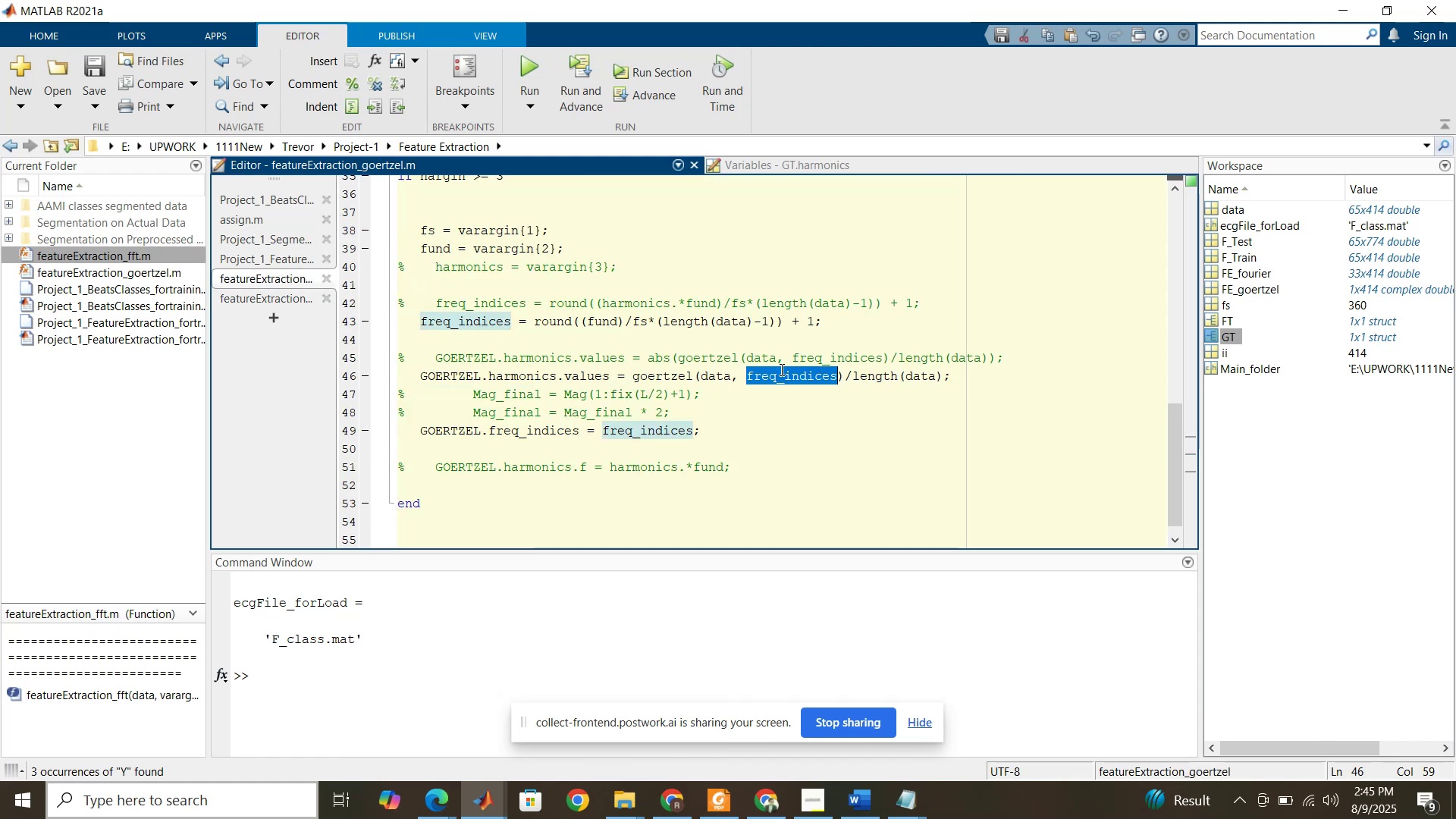 
wait(7.14)
 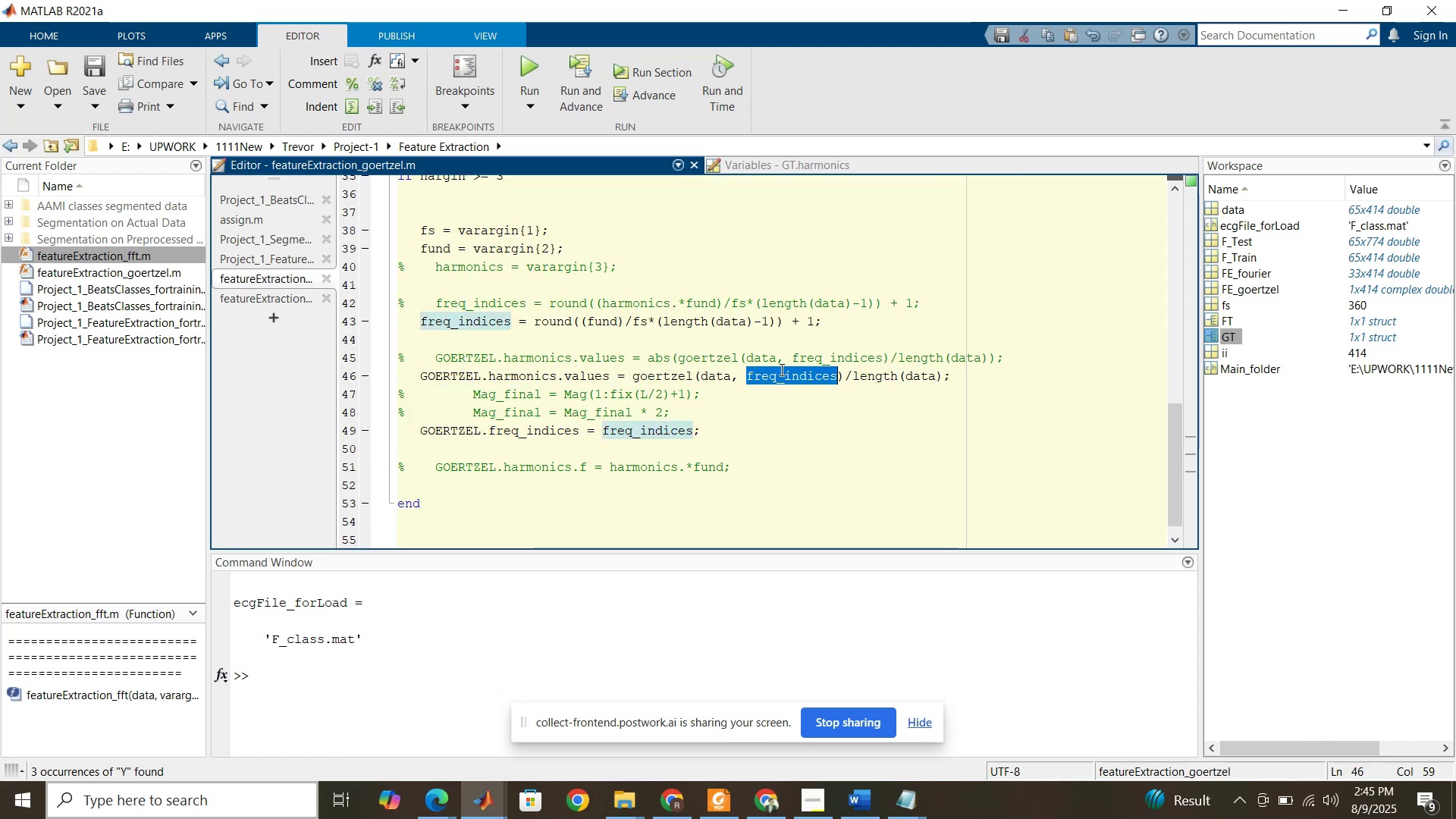 
key(Backspace)
 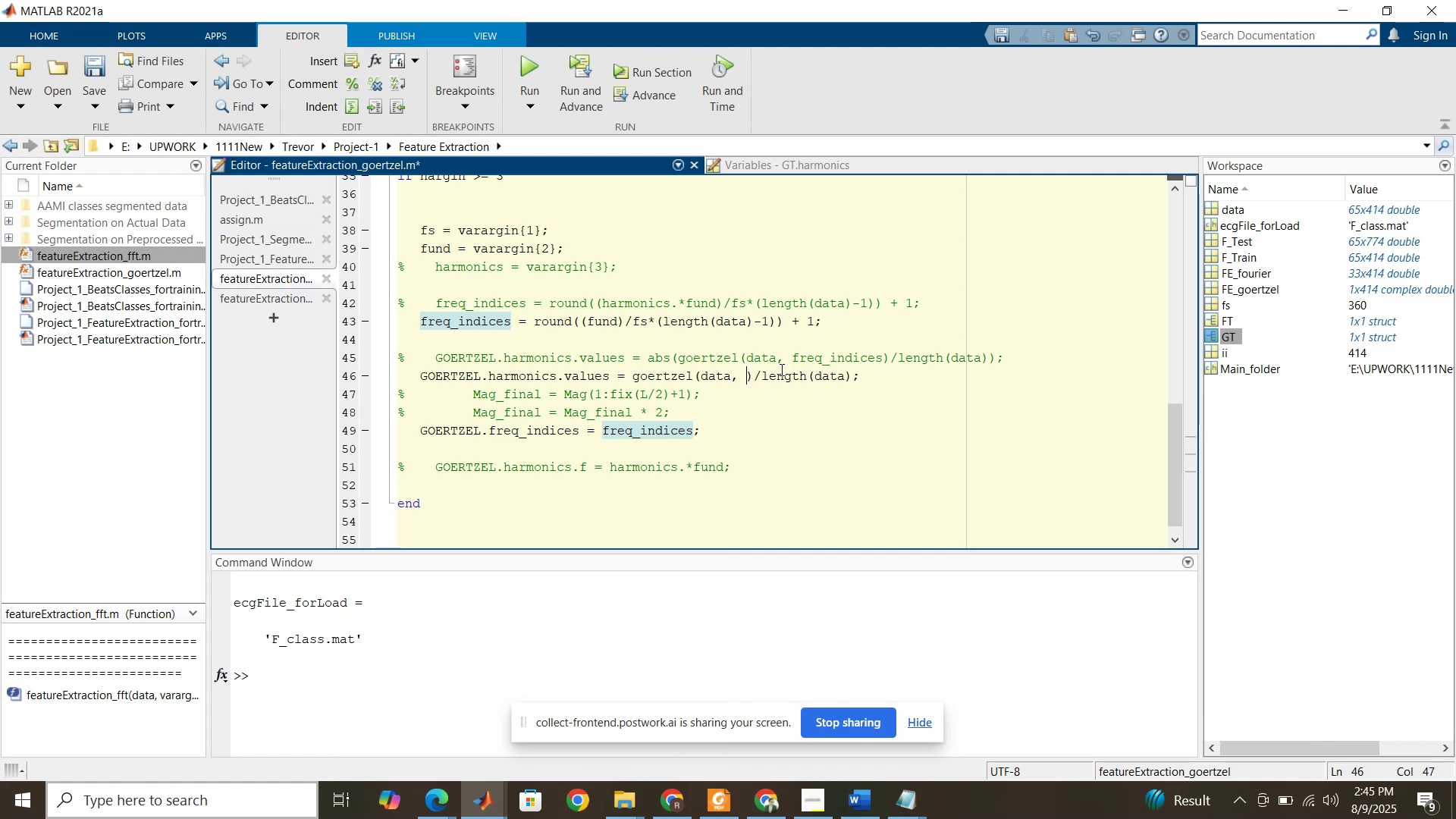 
key(Backspace)
 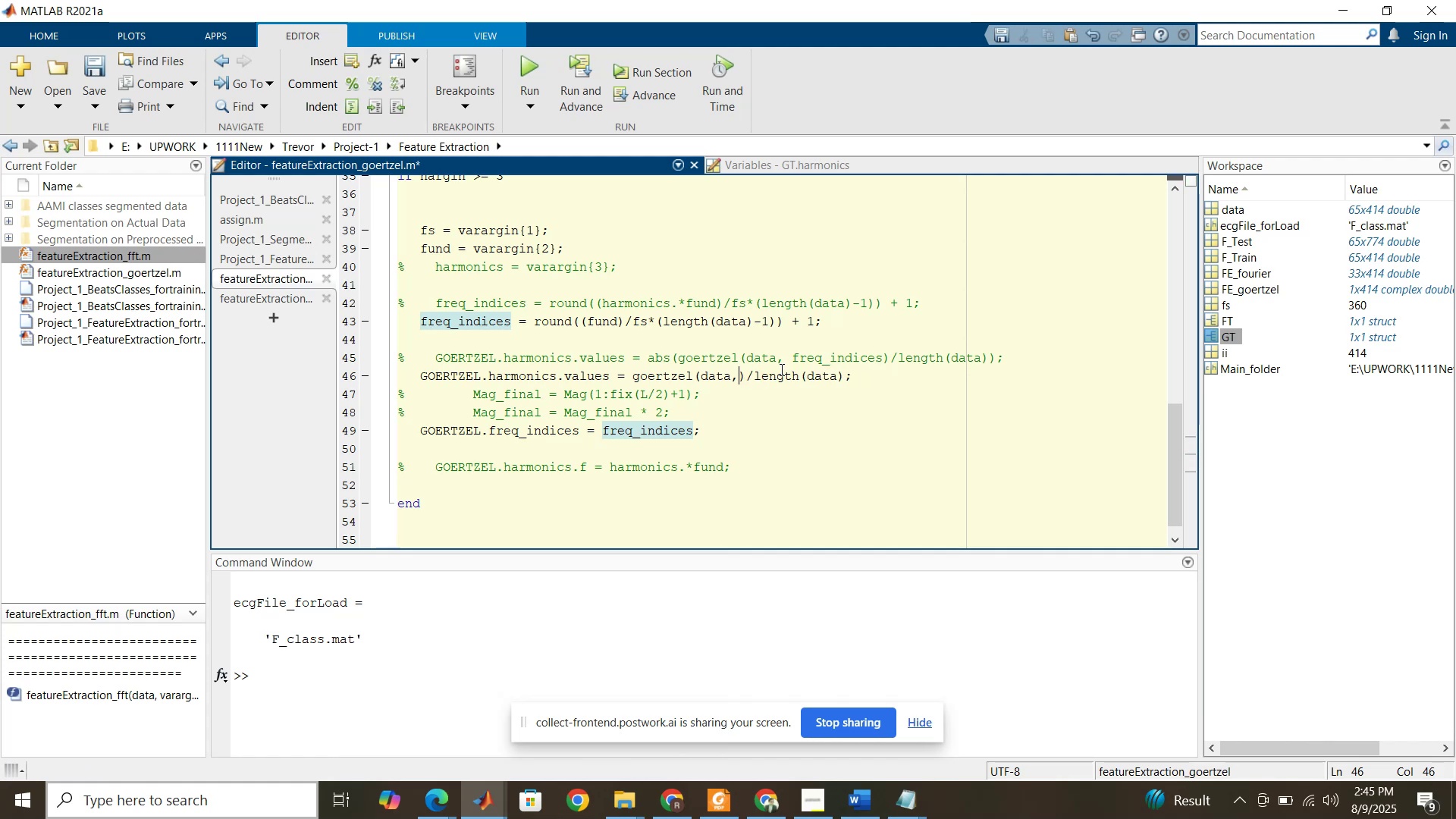 
key(Backspace)
 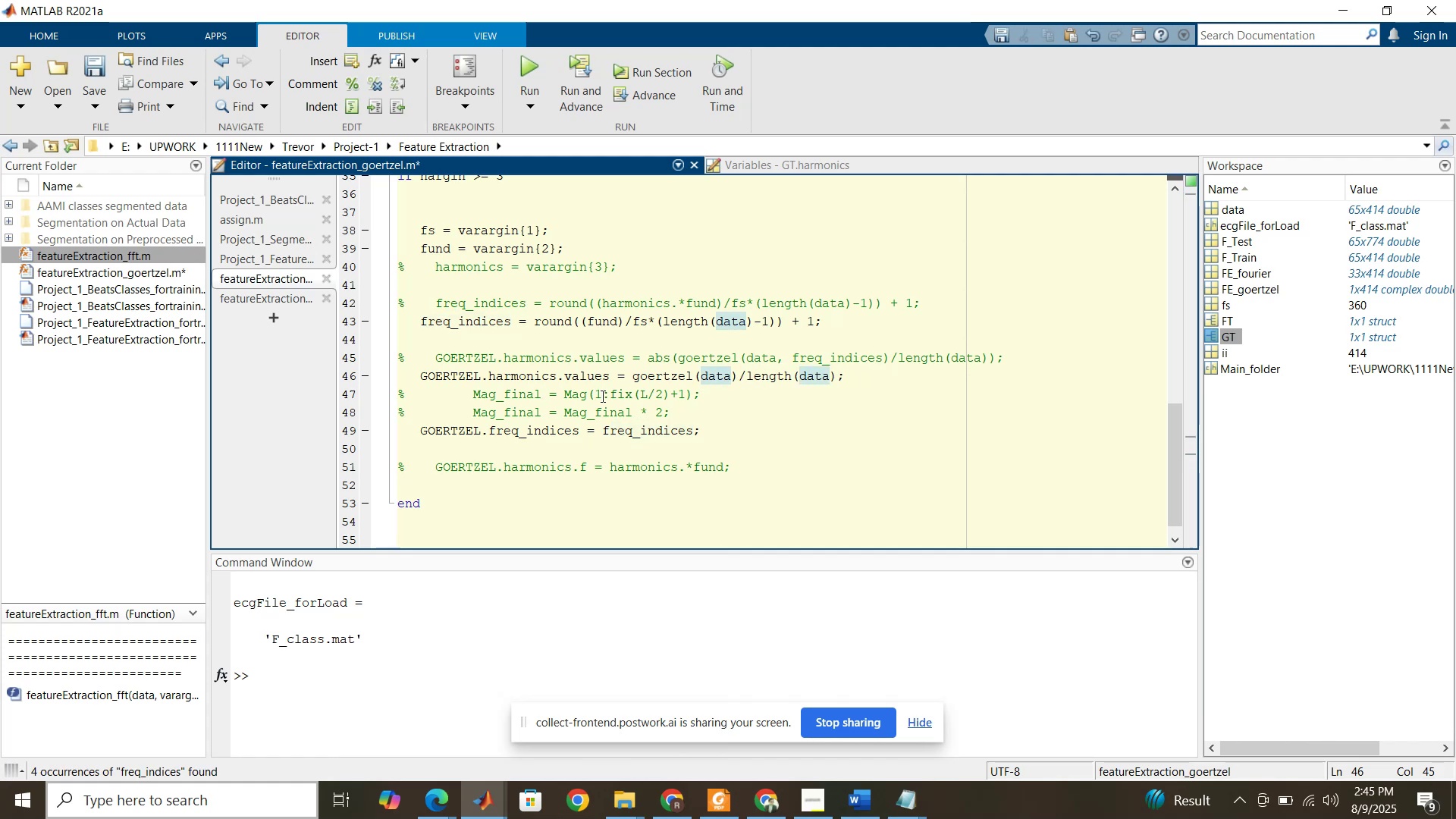 
wait(11.35)
 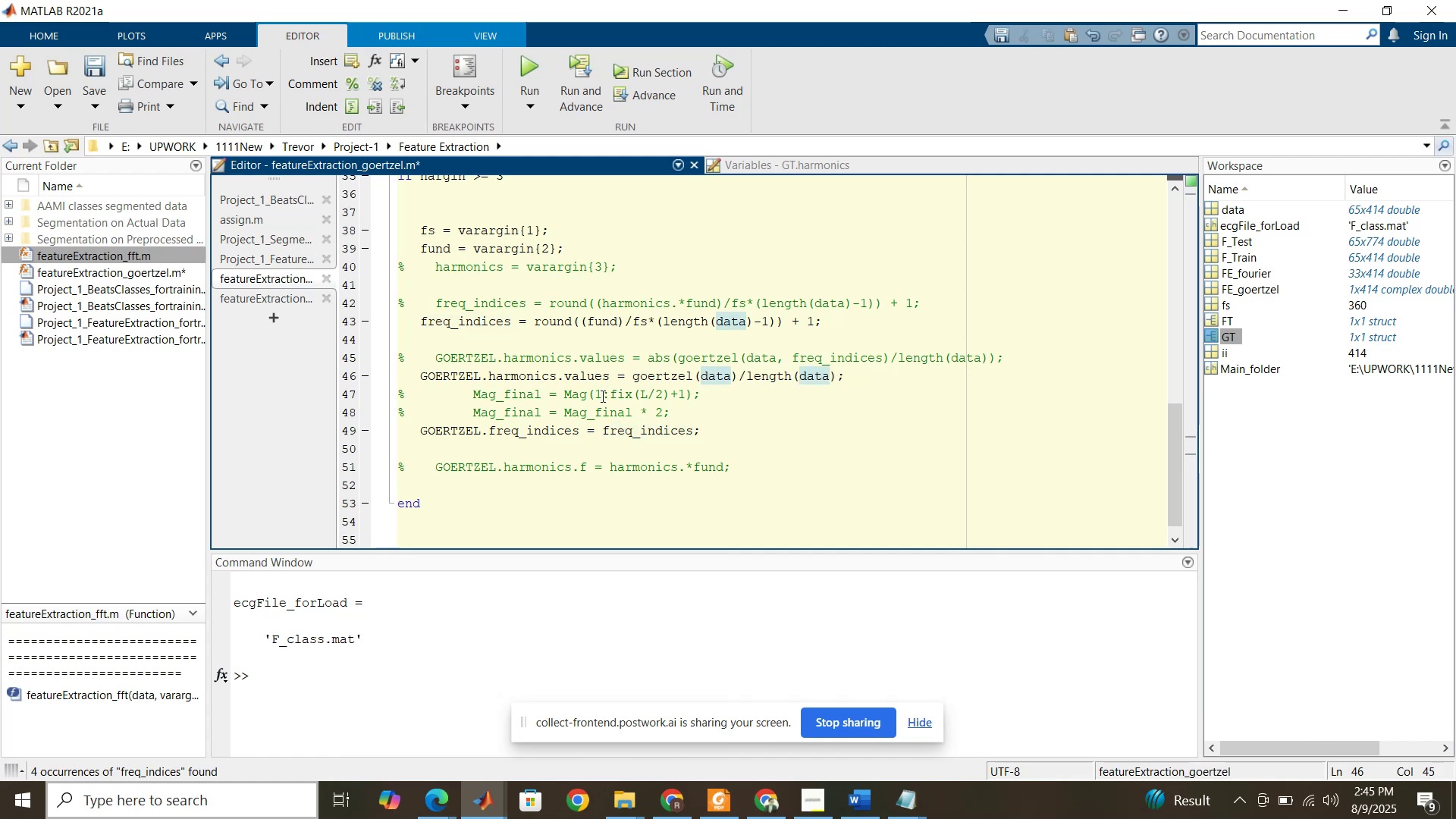 
double_click([601, 396])
 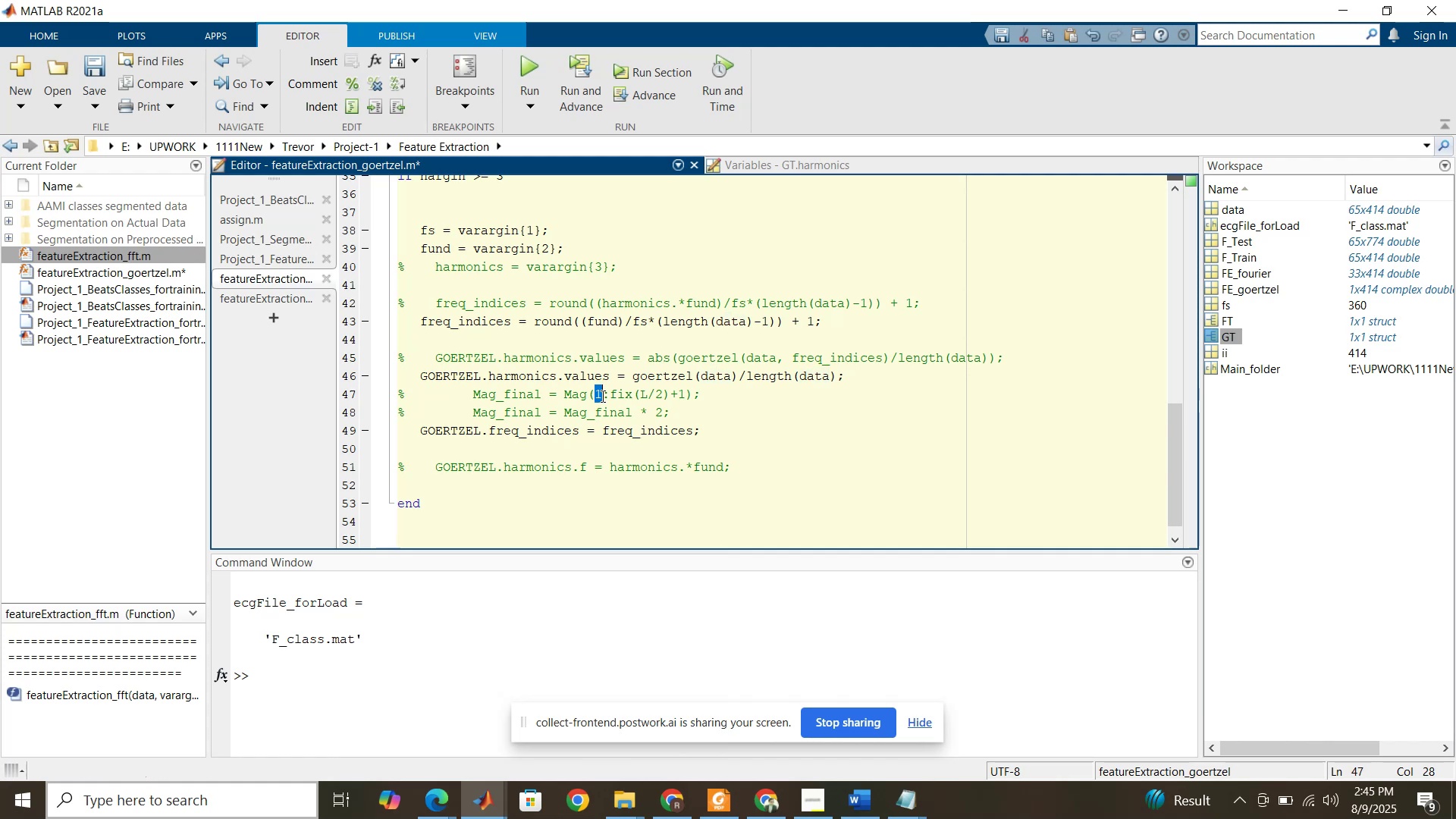 
triple_click([601, 396])
 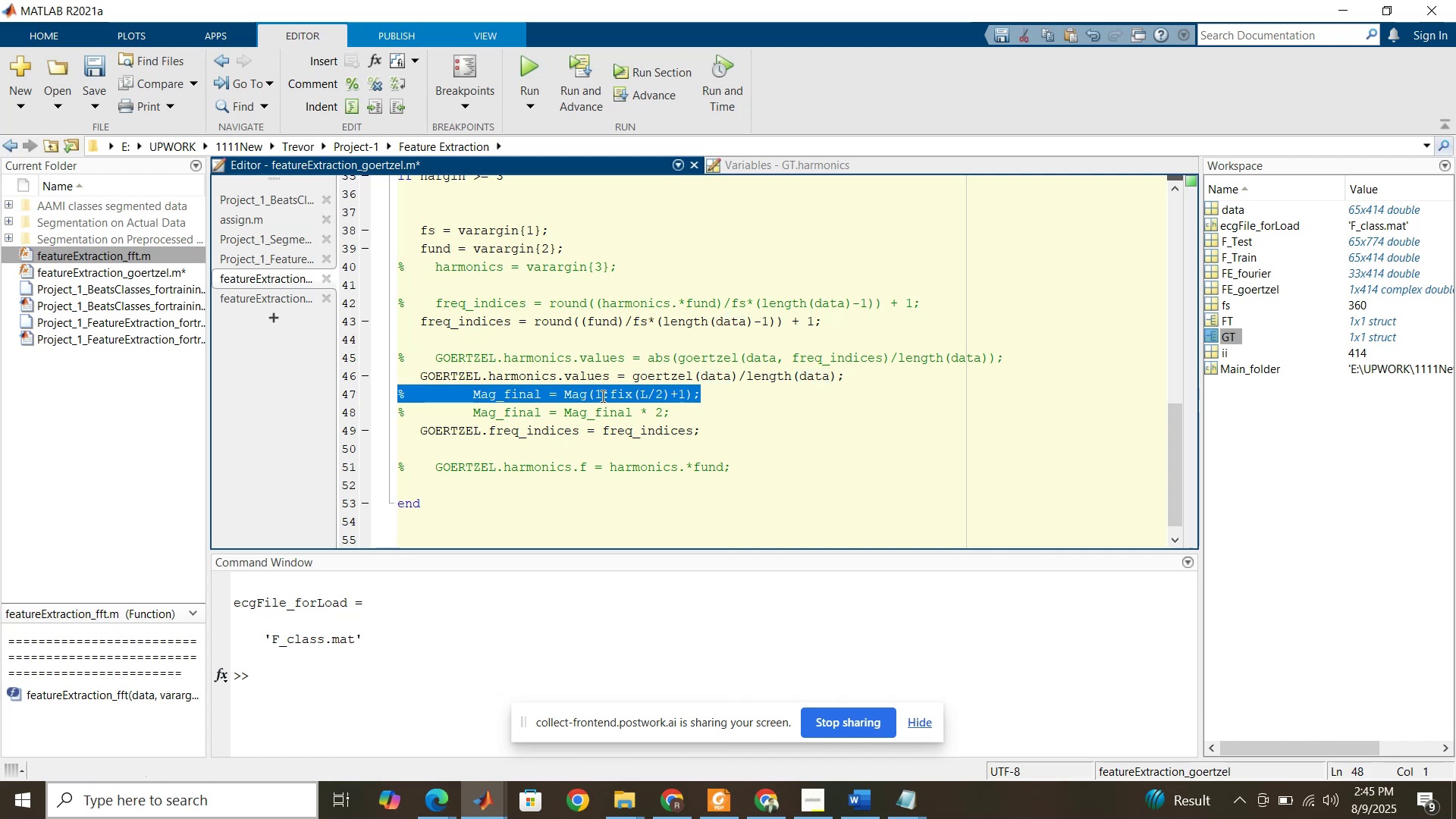 
key(Control+T)
 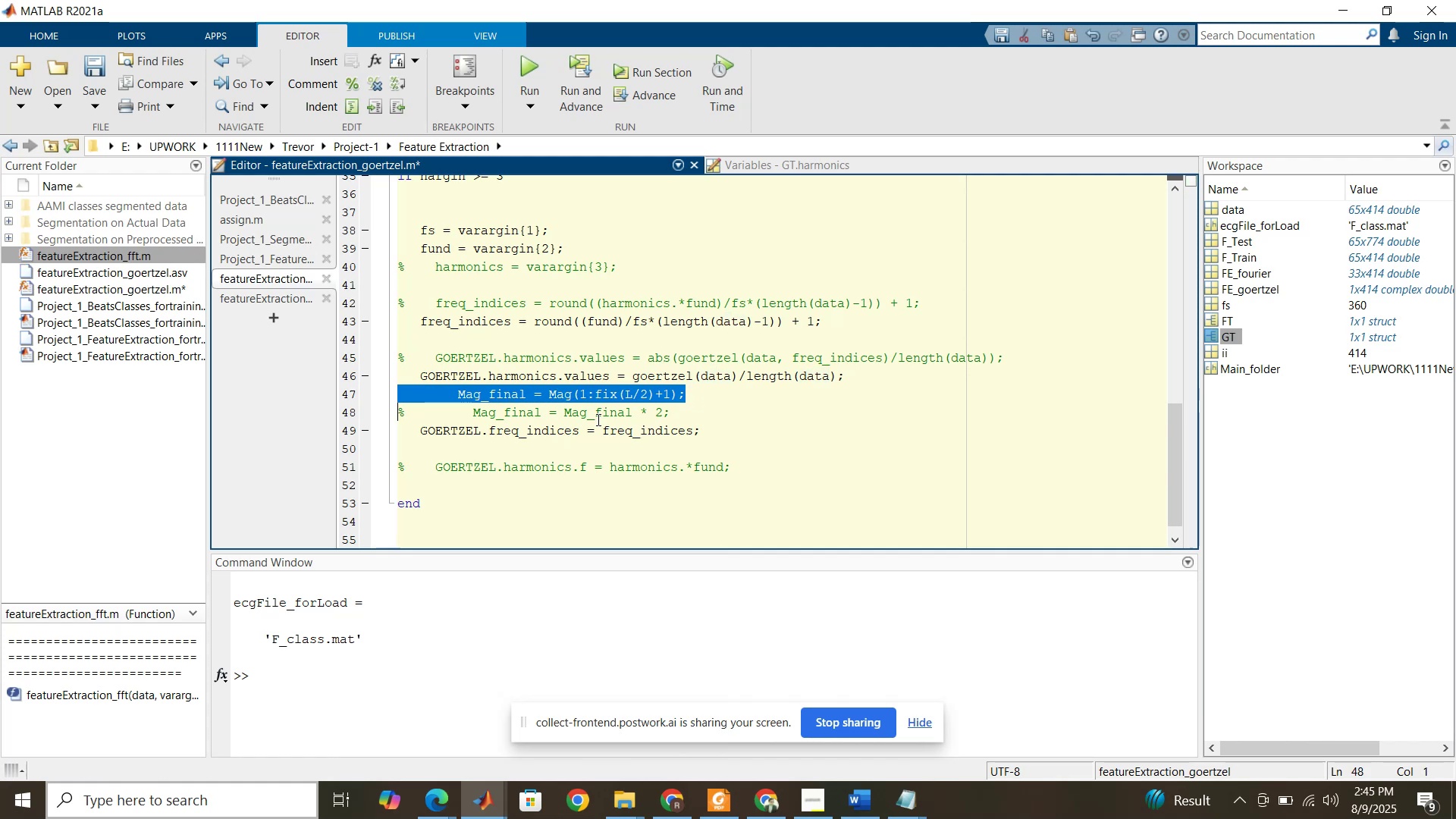 
left_click([598, 414])
 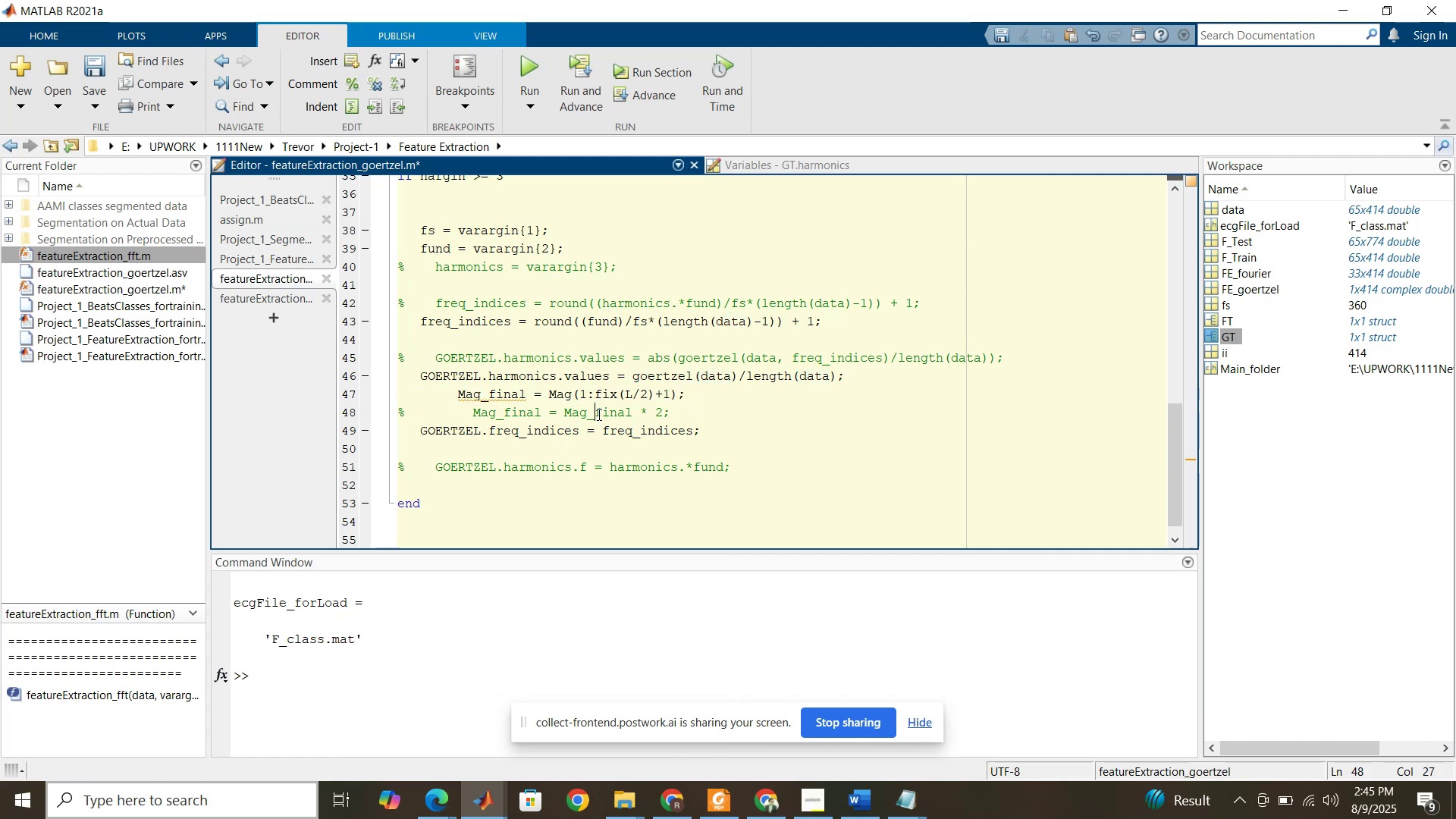 
key(Control+T)
 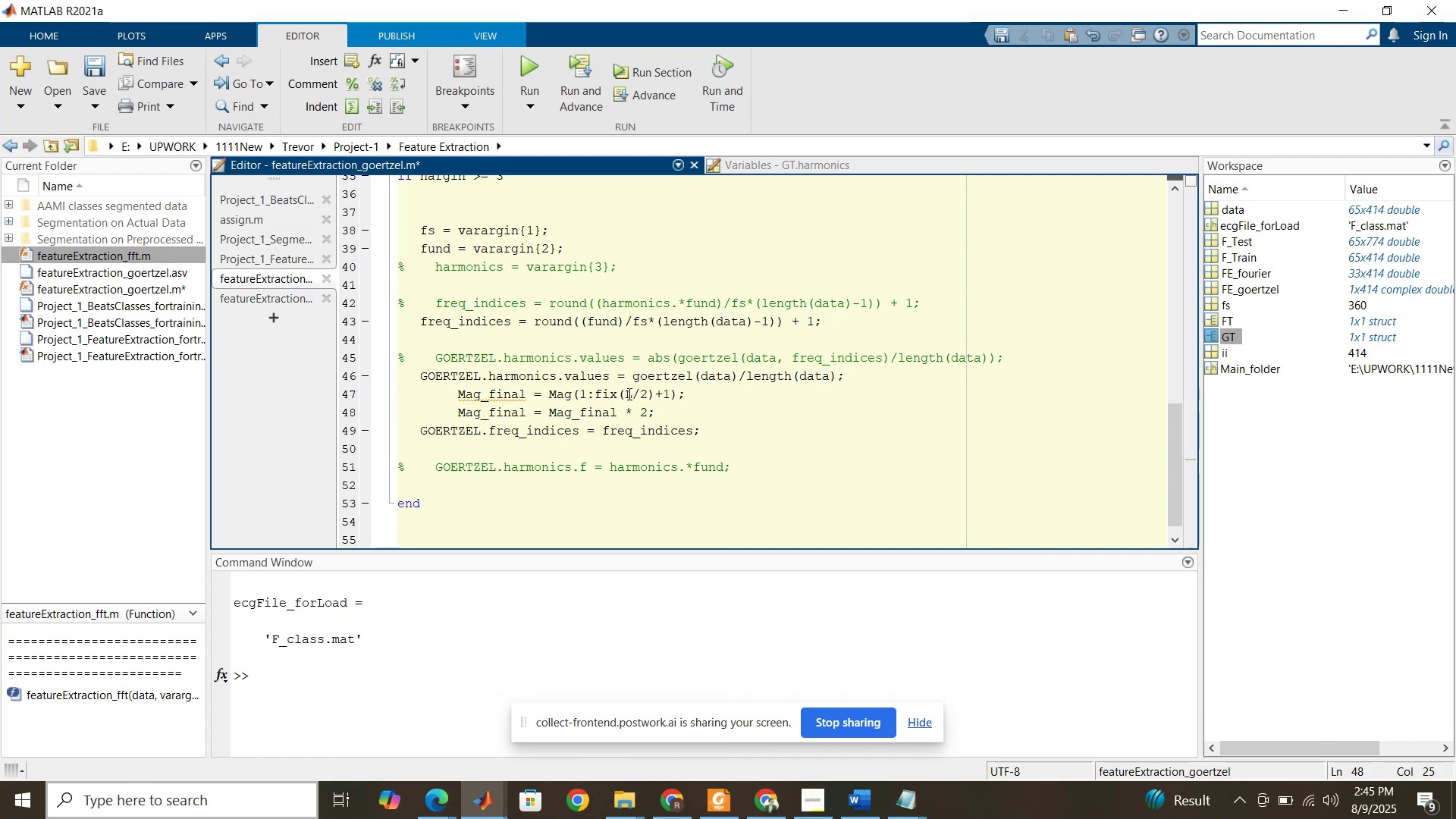 
left_click([628, 394])
 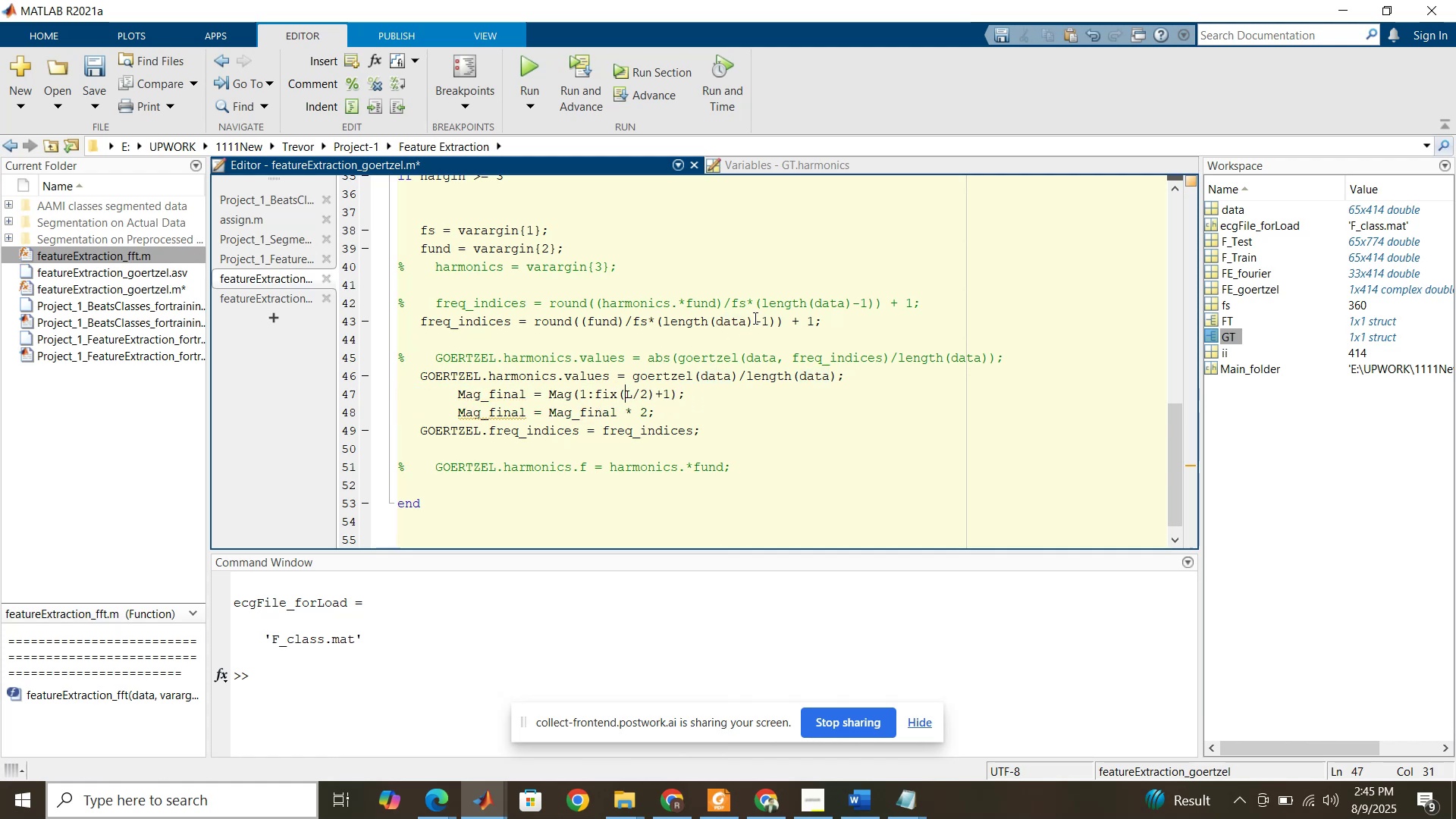 
left_click_drag(start_coordinate=[752, 318], to_coordinate=[666, 318])
 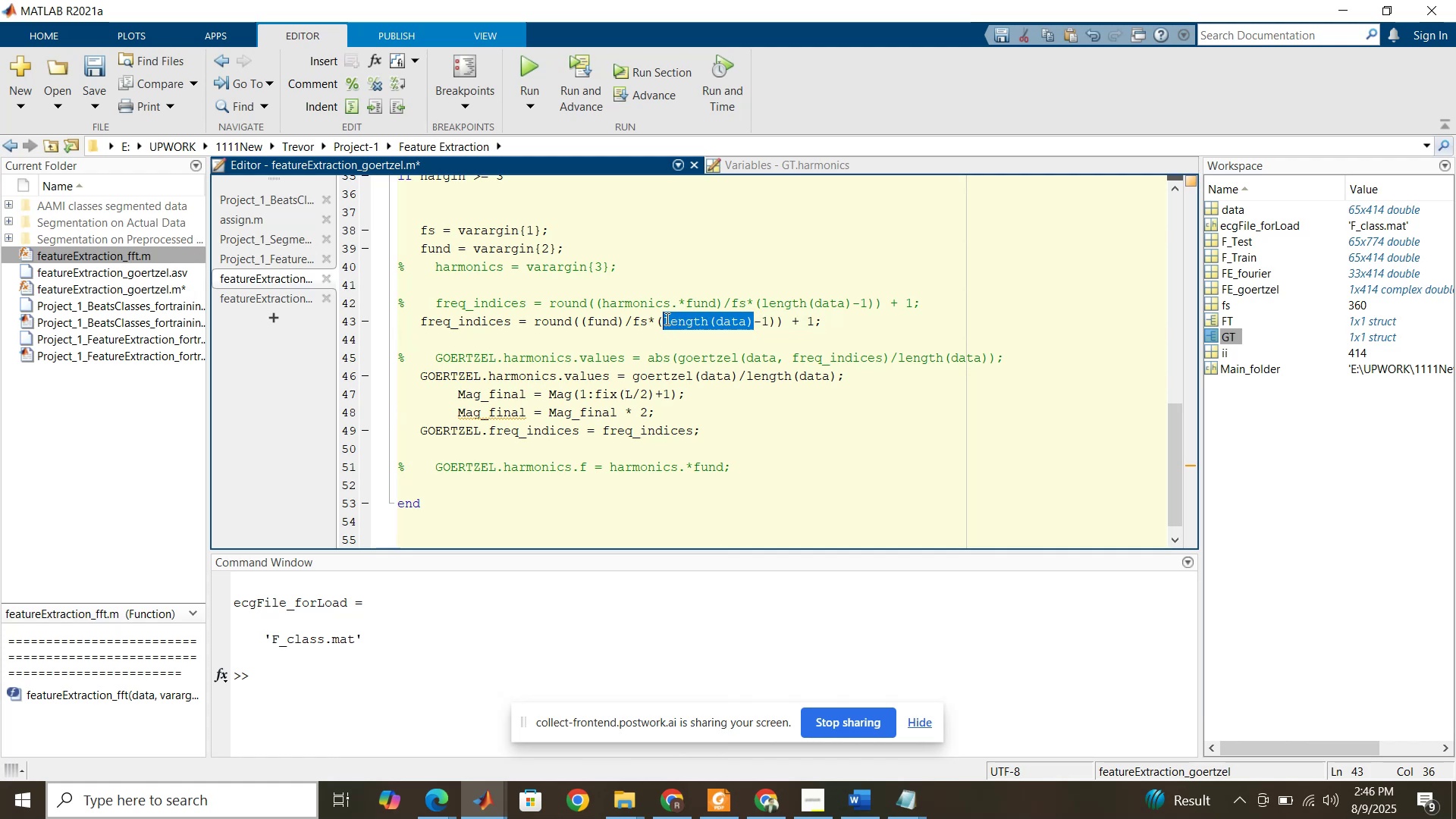 
key(Control+C)
 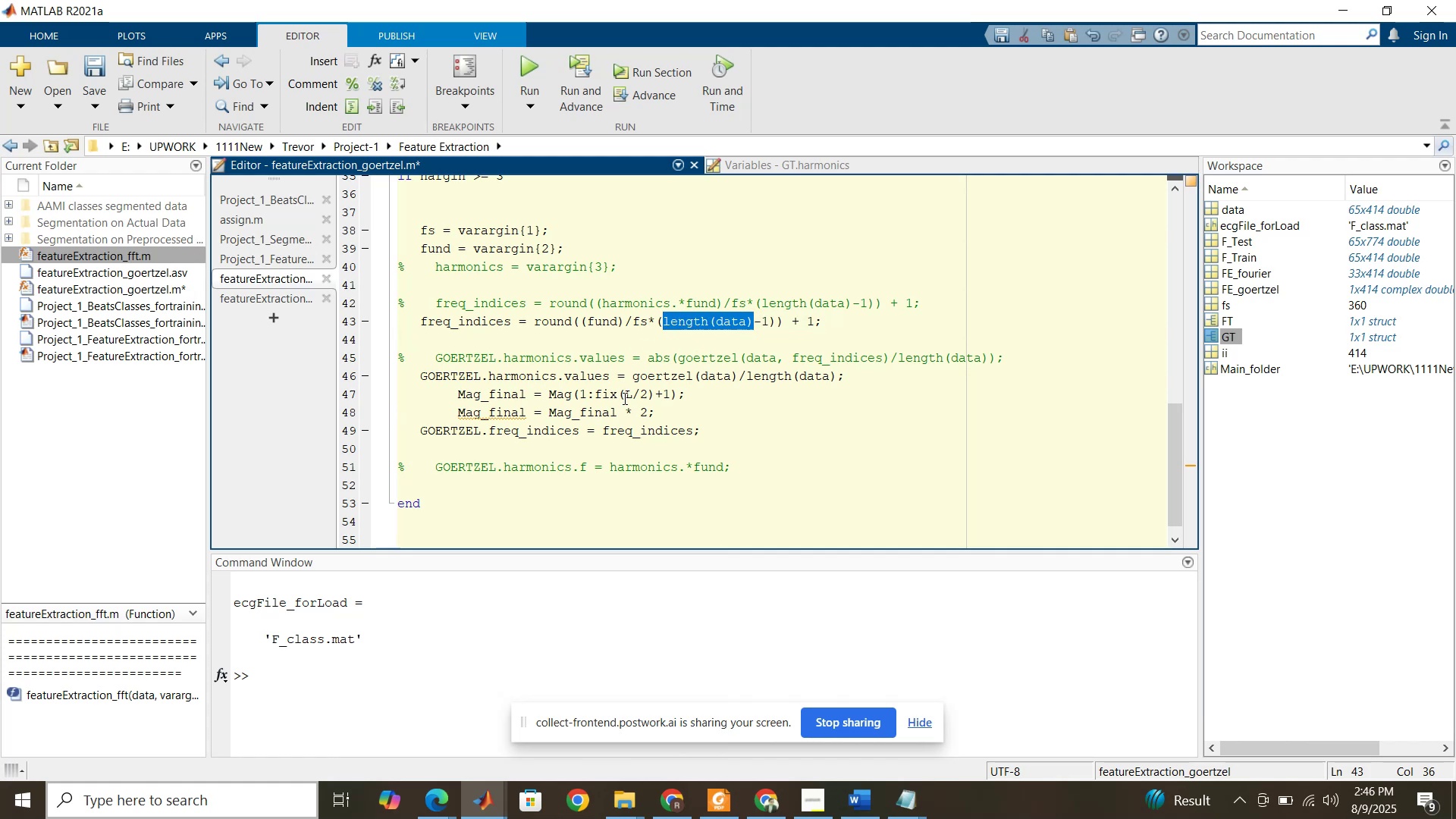 
left_click_drag(start_coordinate=[626, 395], to_coordinate=[632, 395])
 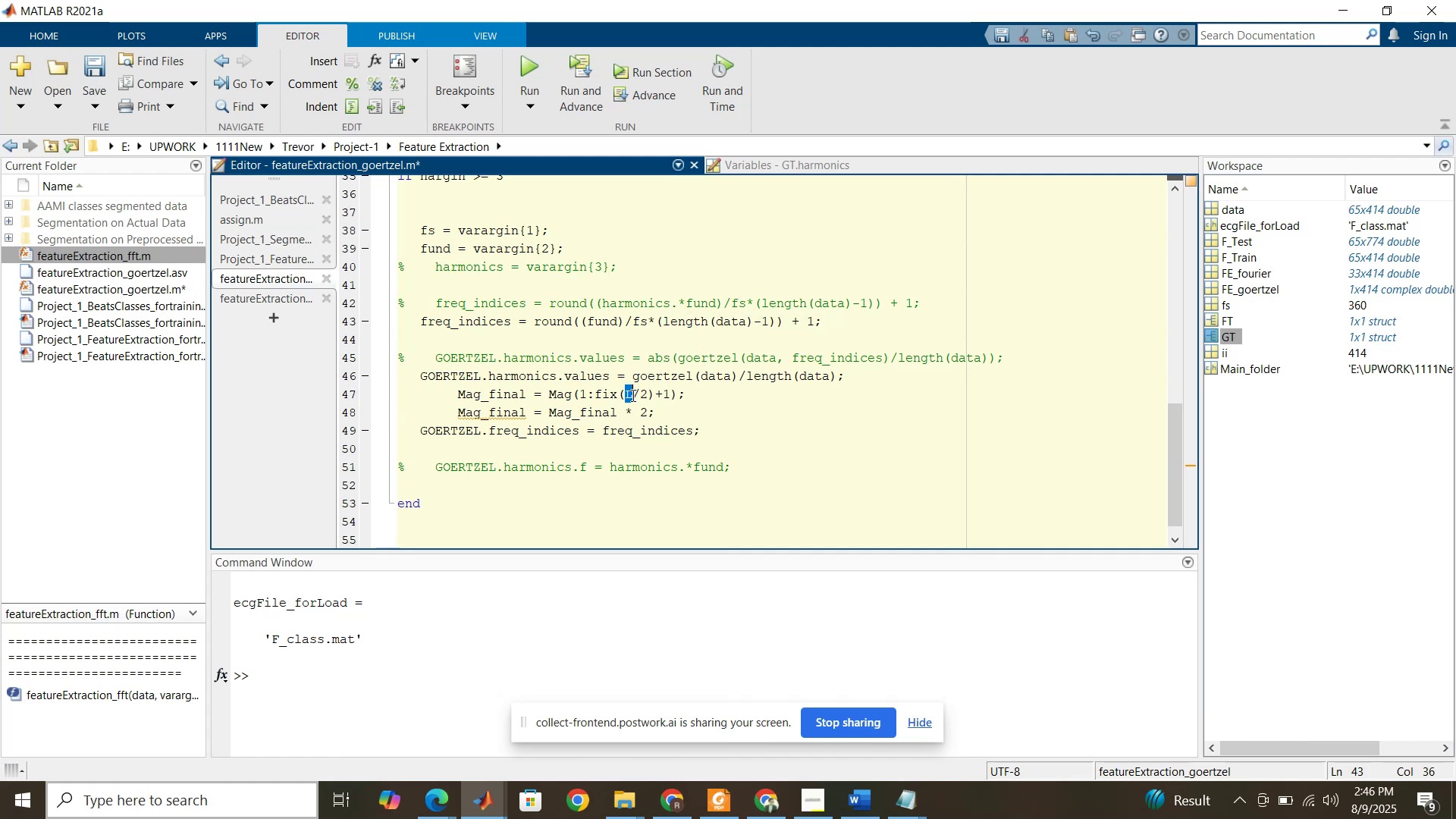 
key(Control+V)
 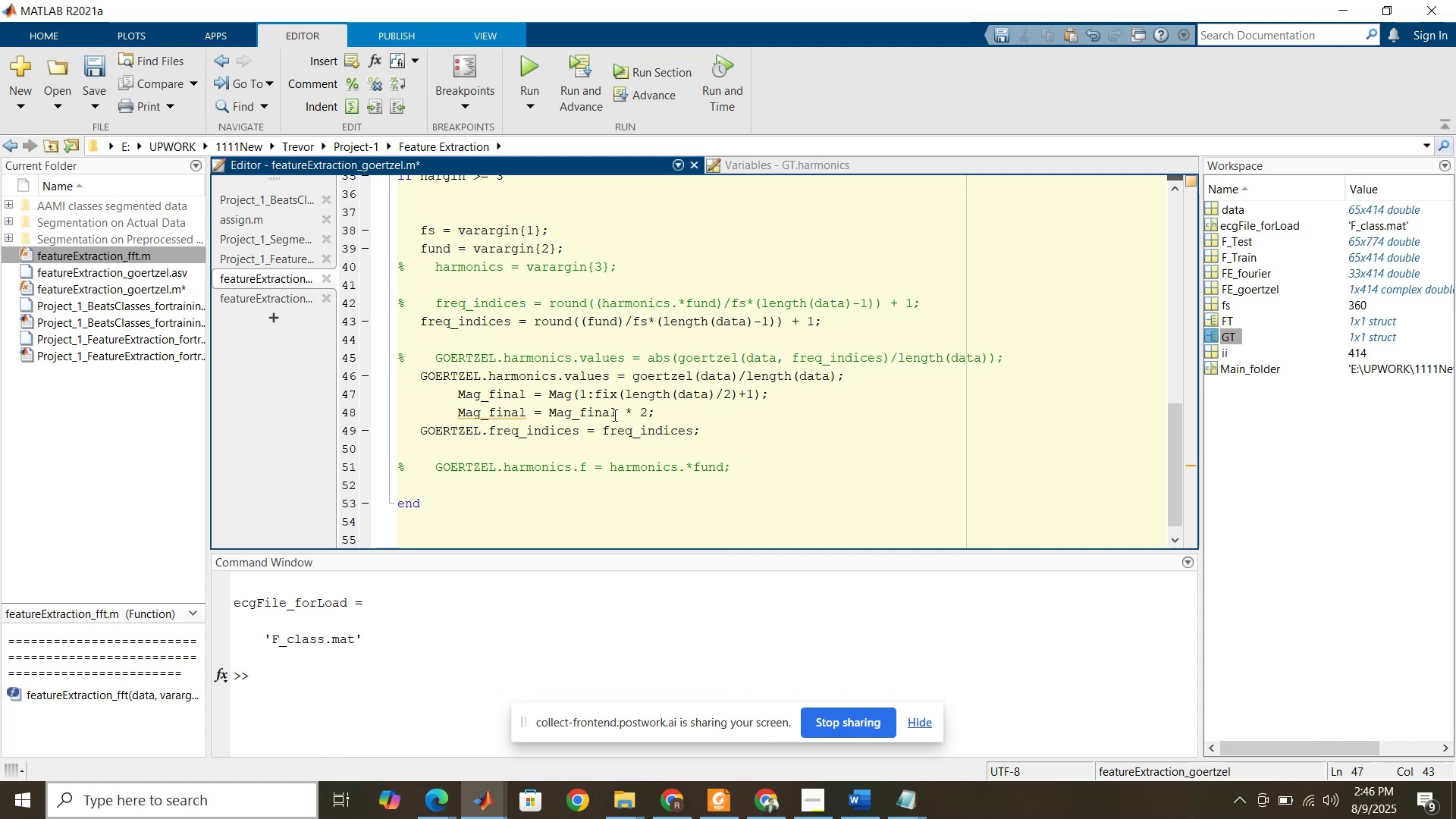 
double_click([532, 378])
 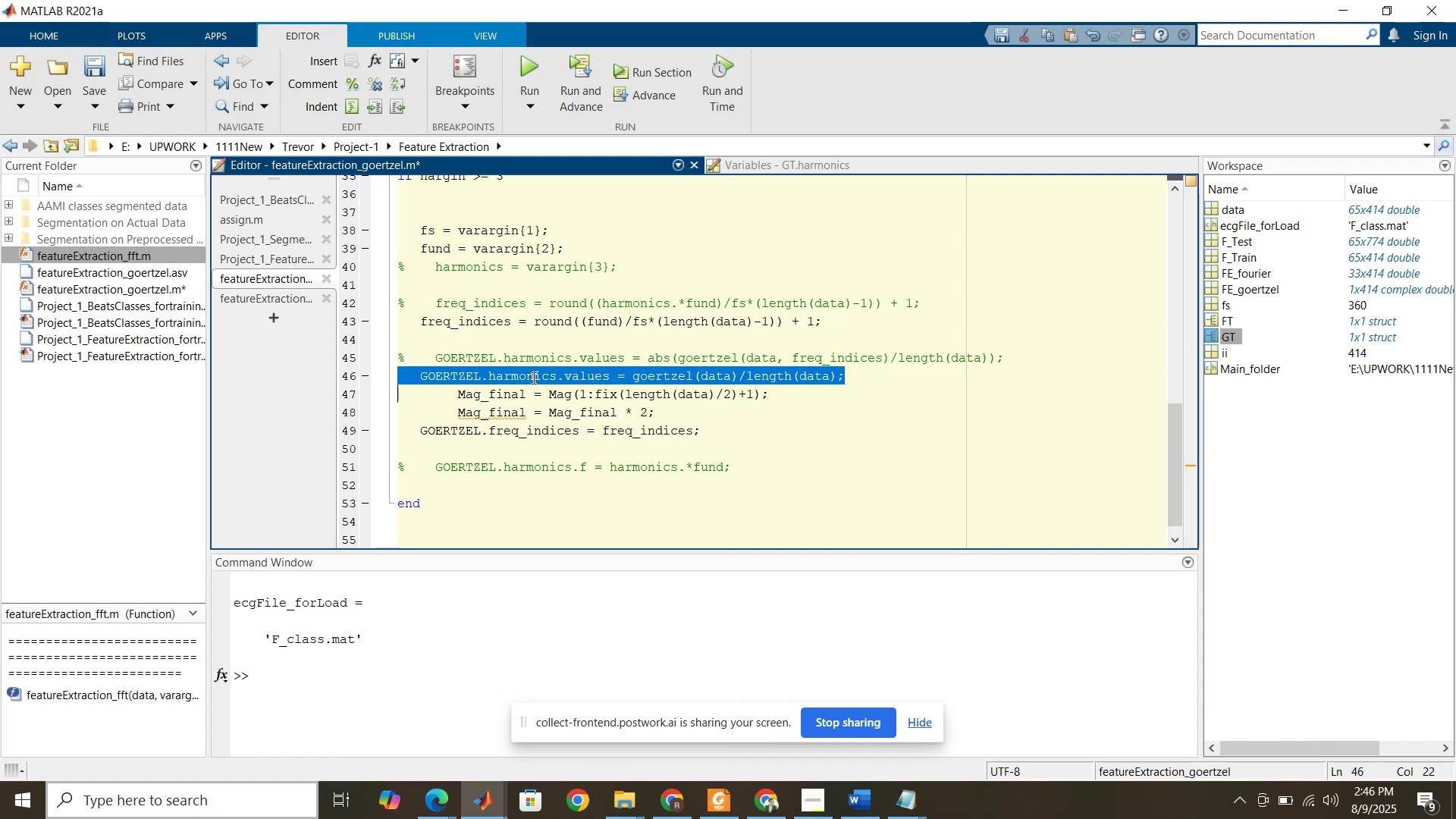 
triple_click([532, 378])
 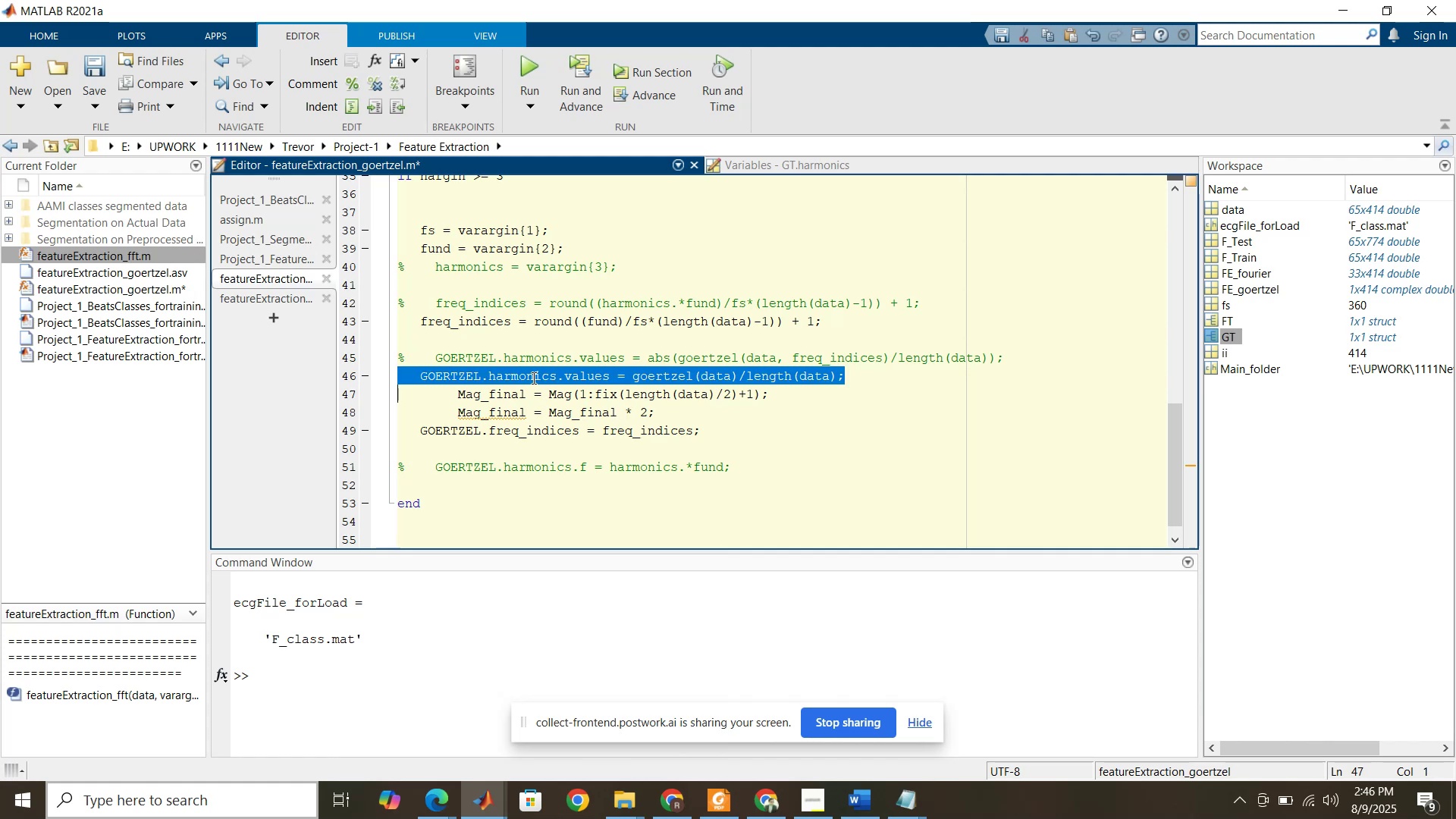 
triple_click([532, 378])
 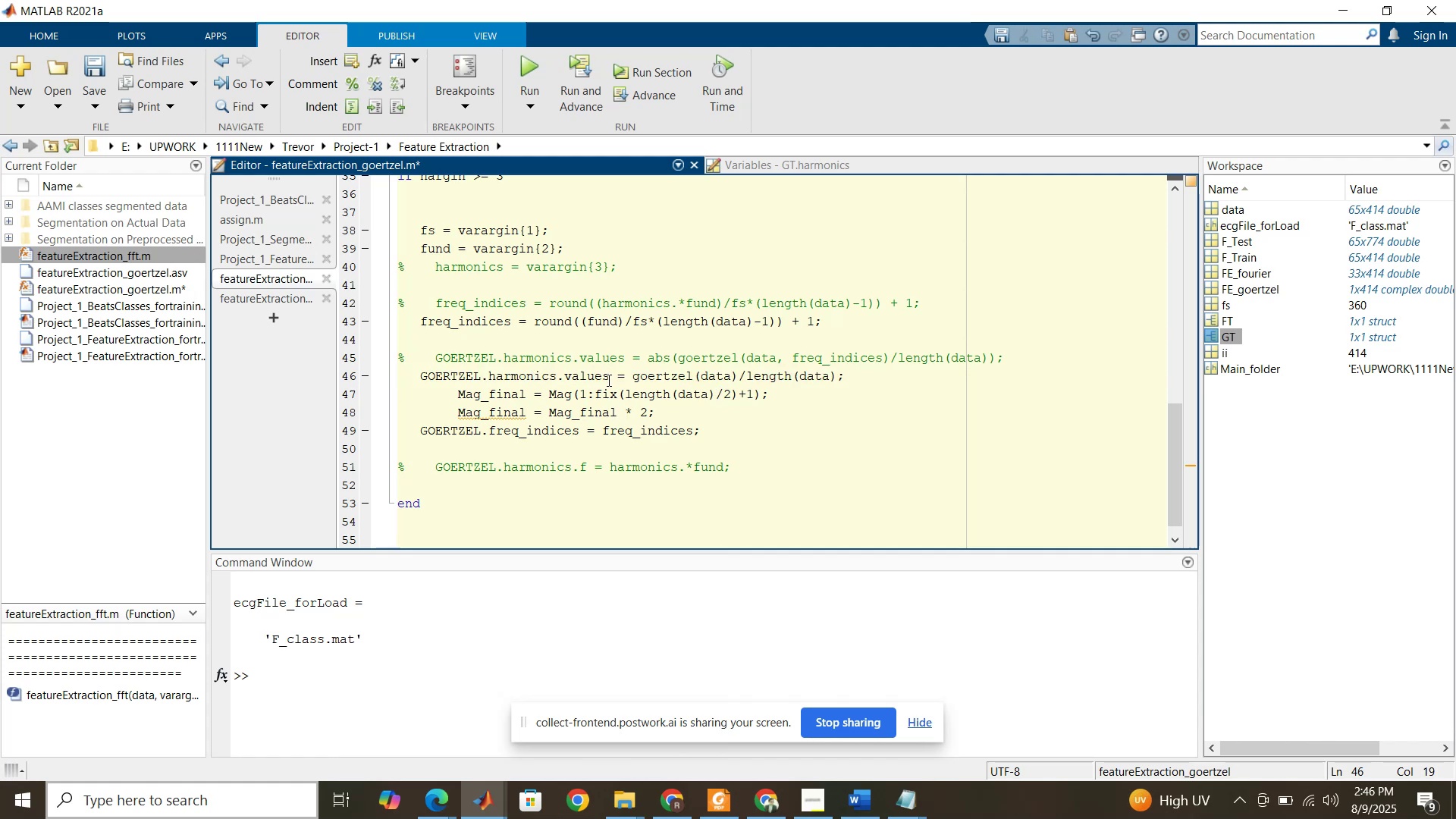 
left_click_drag(start_coordinate=[608, 378], to_coordinate=[423, 372])
 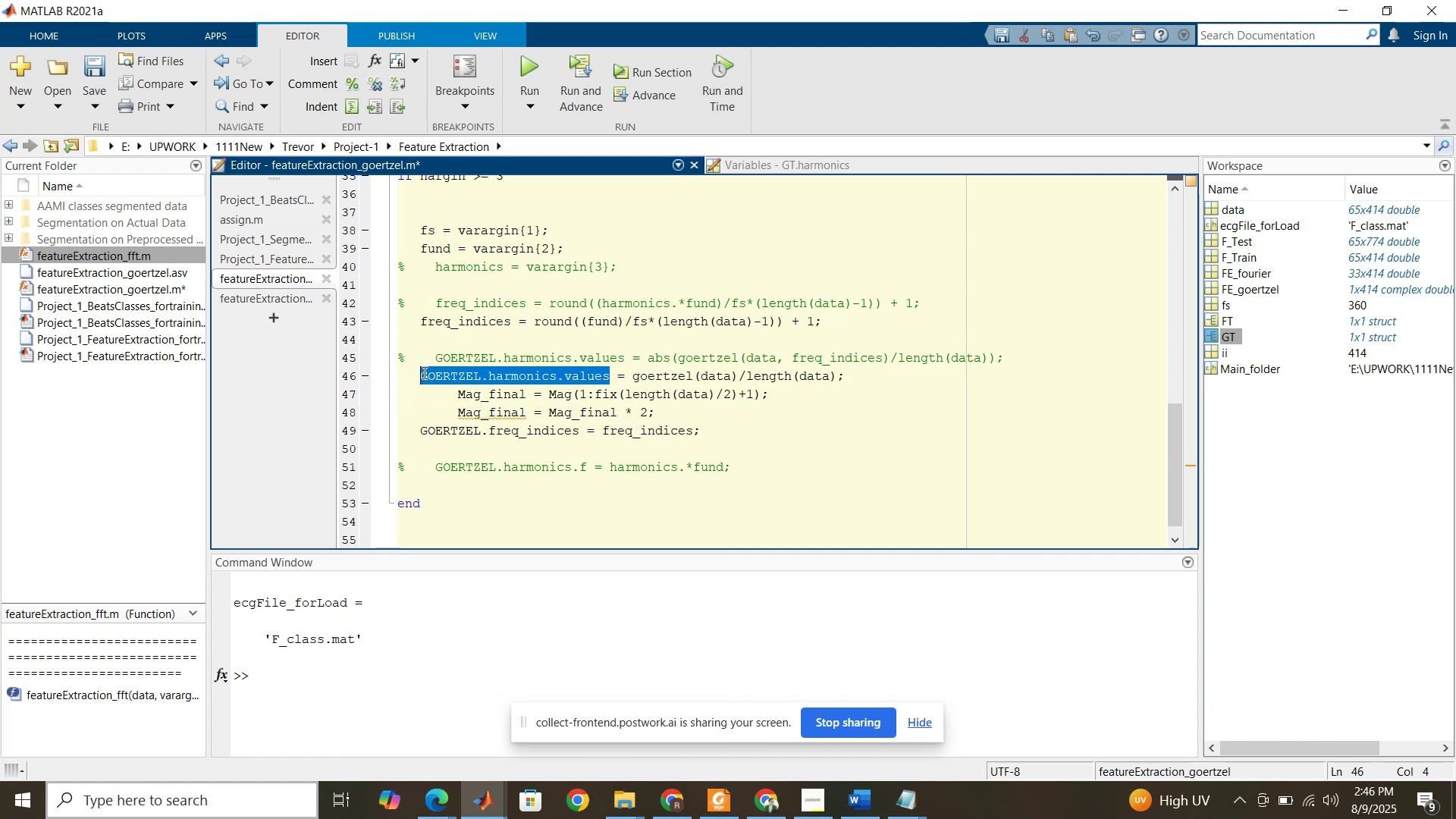 
key(Control+C)
 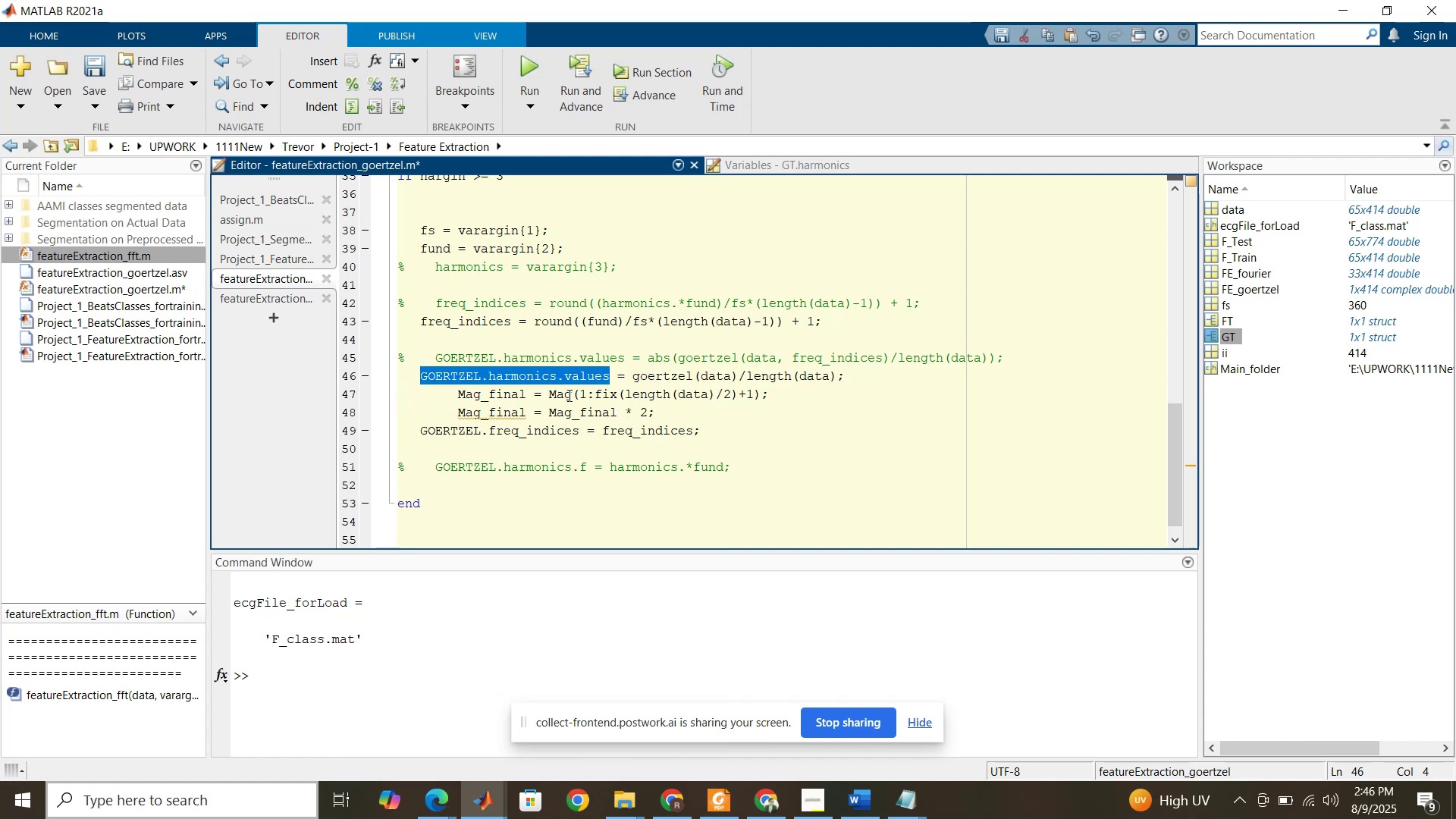 
left_click_drag(start_coordinate=[573, 395], to_coordinate=[551, 394])
 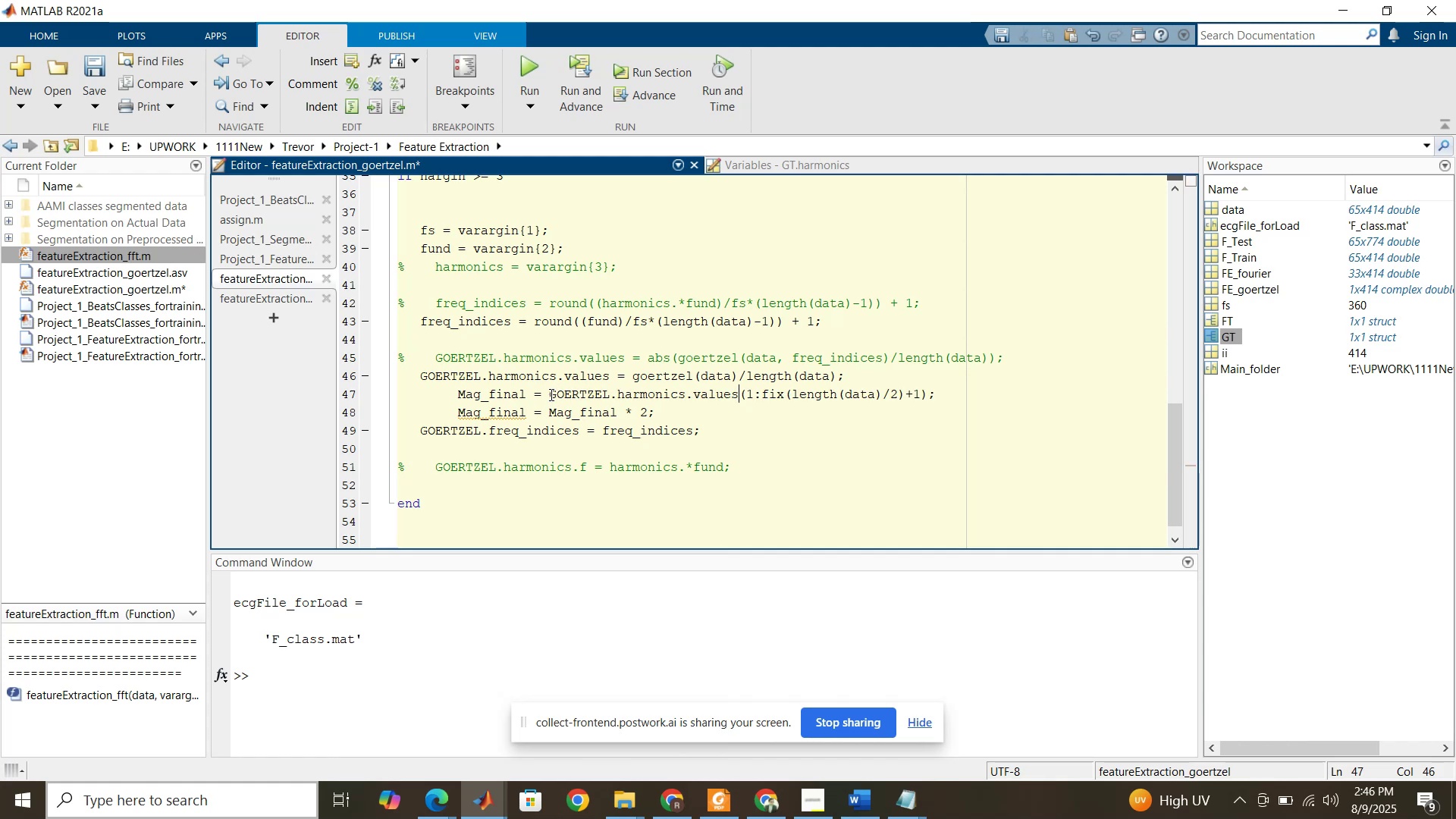 
key(Control+V)
 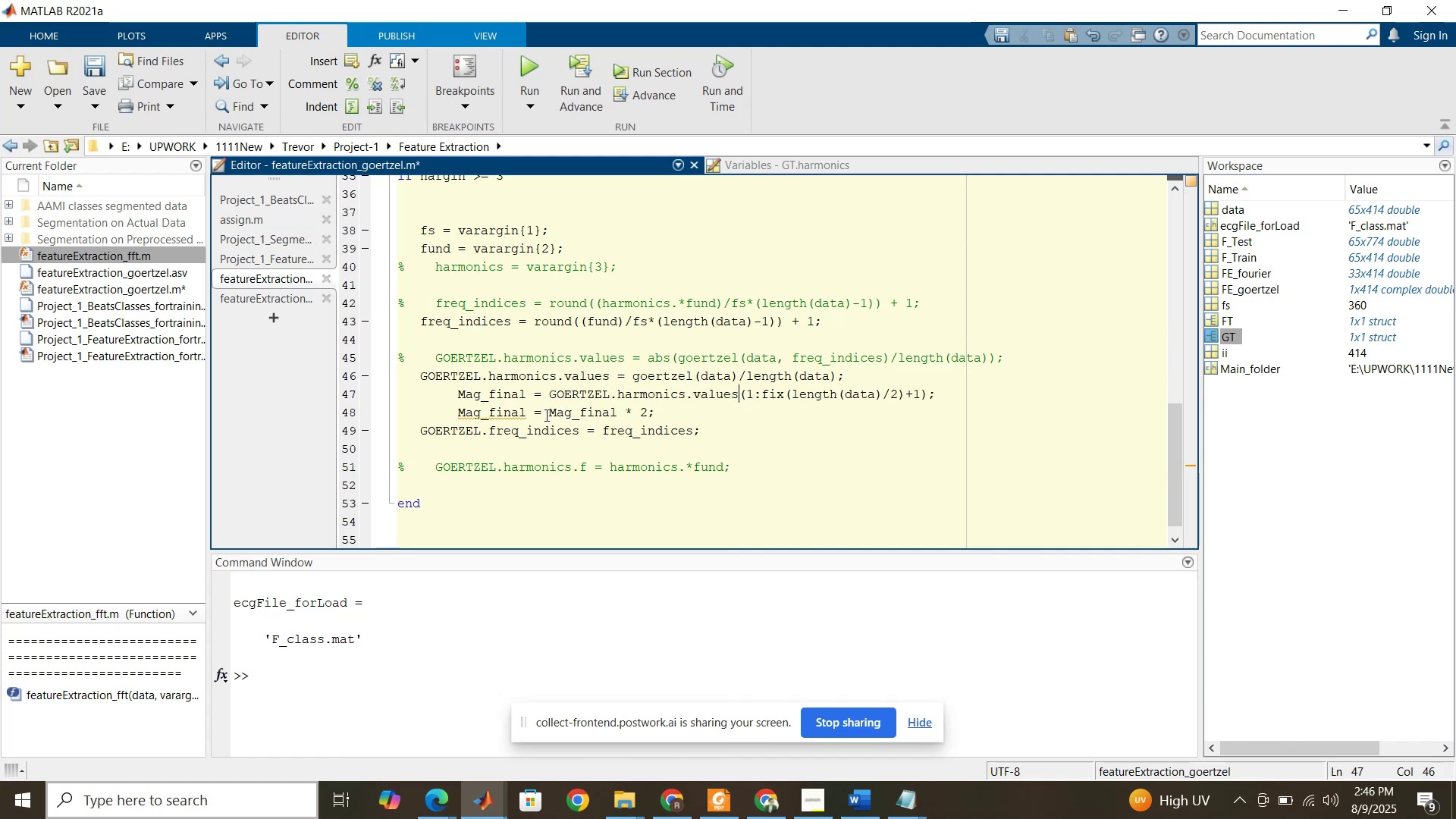 
wait(8.31)
 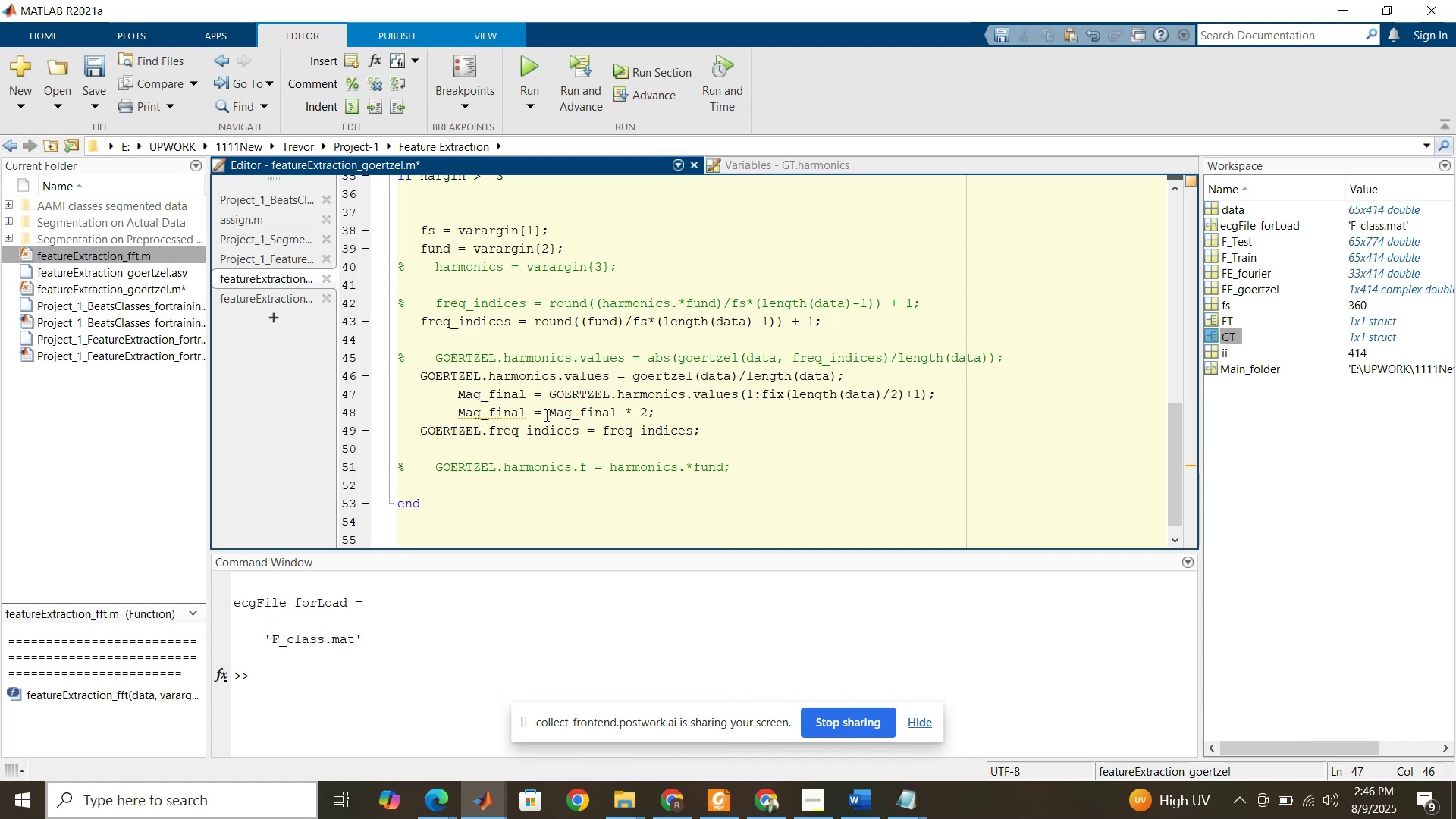 
left_click_drag(start_coordinate=[608, 375], to_coordinate=[423, 374])
 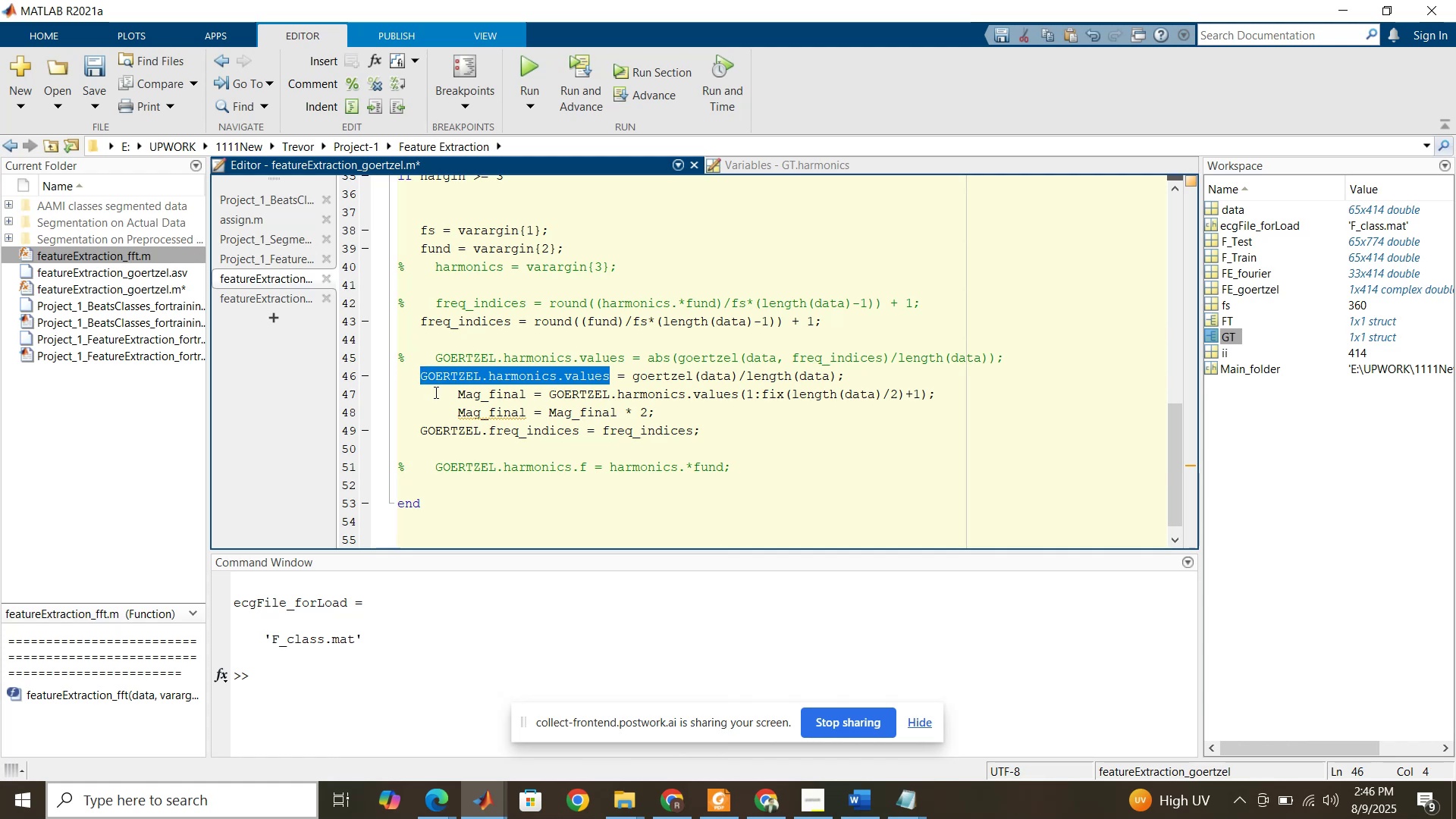 
key(Control+C)
 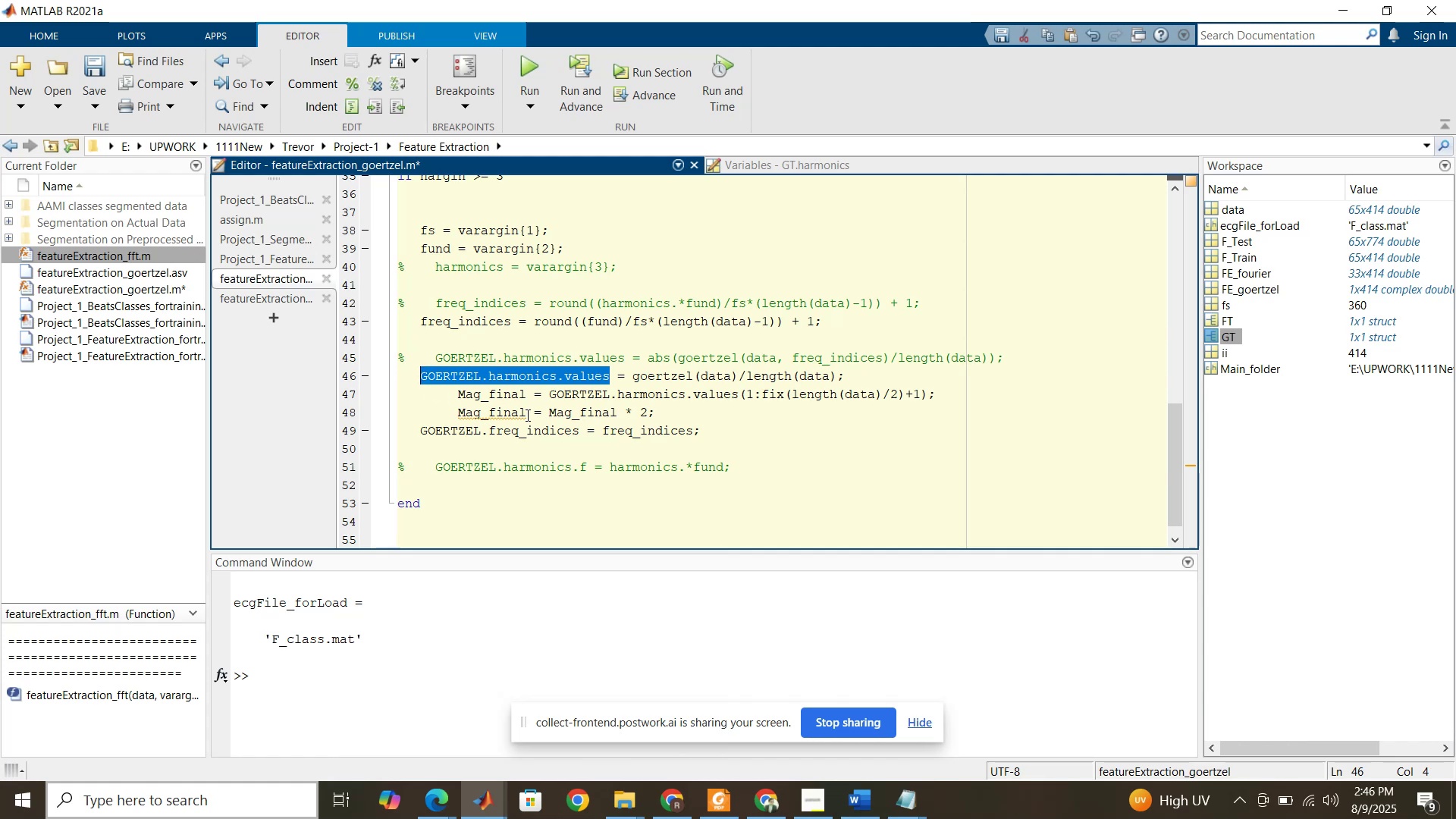 
left_click_drag(start_coordinate=[527, 415], to_coordinate=[458, 407])
 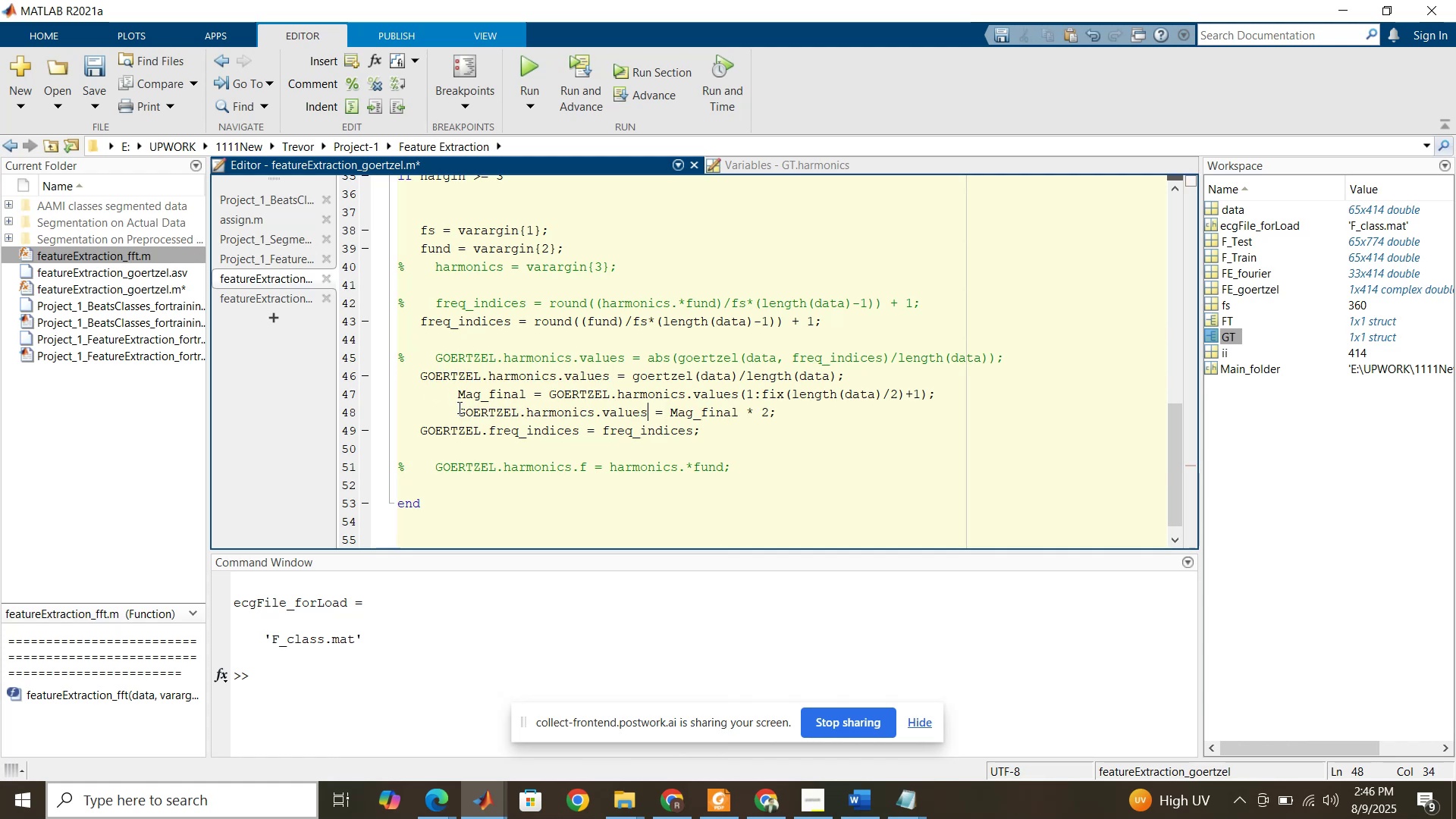 
key(Control+V)
 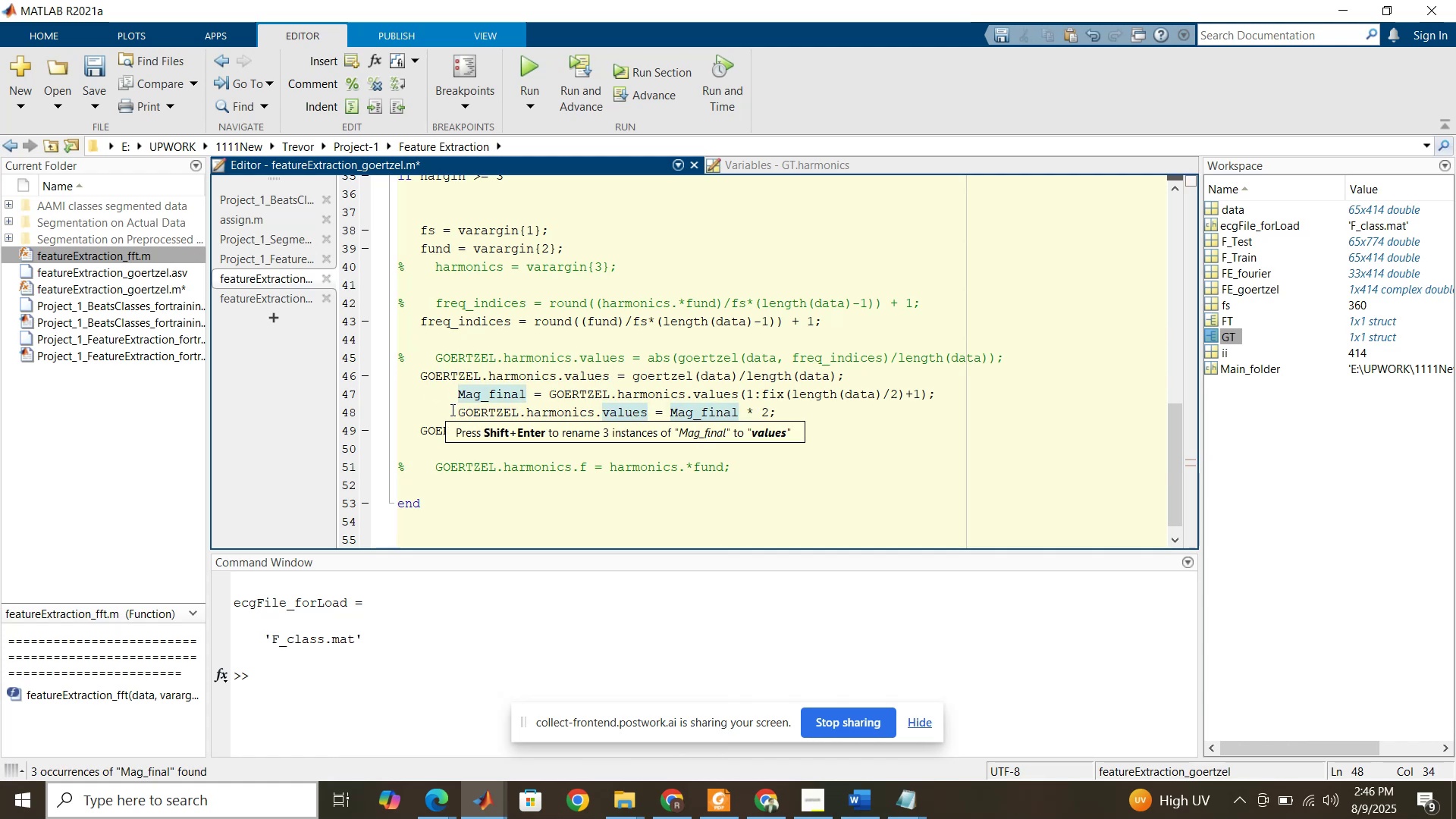 
left_click([451, 410])
 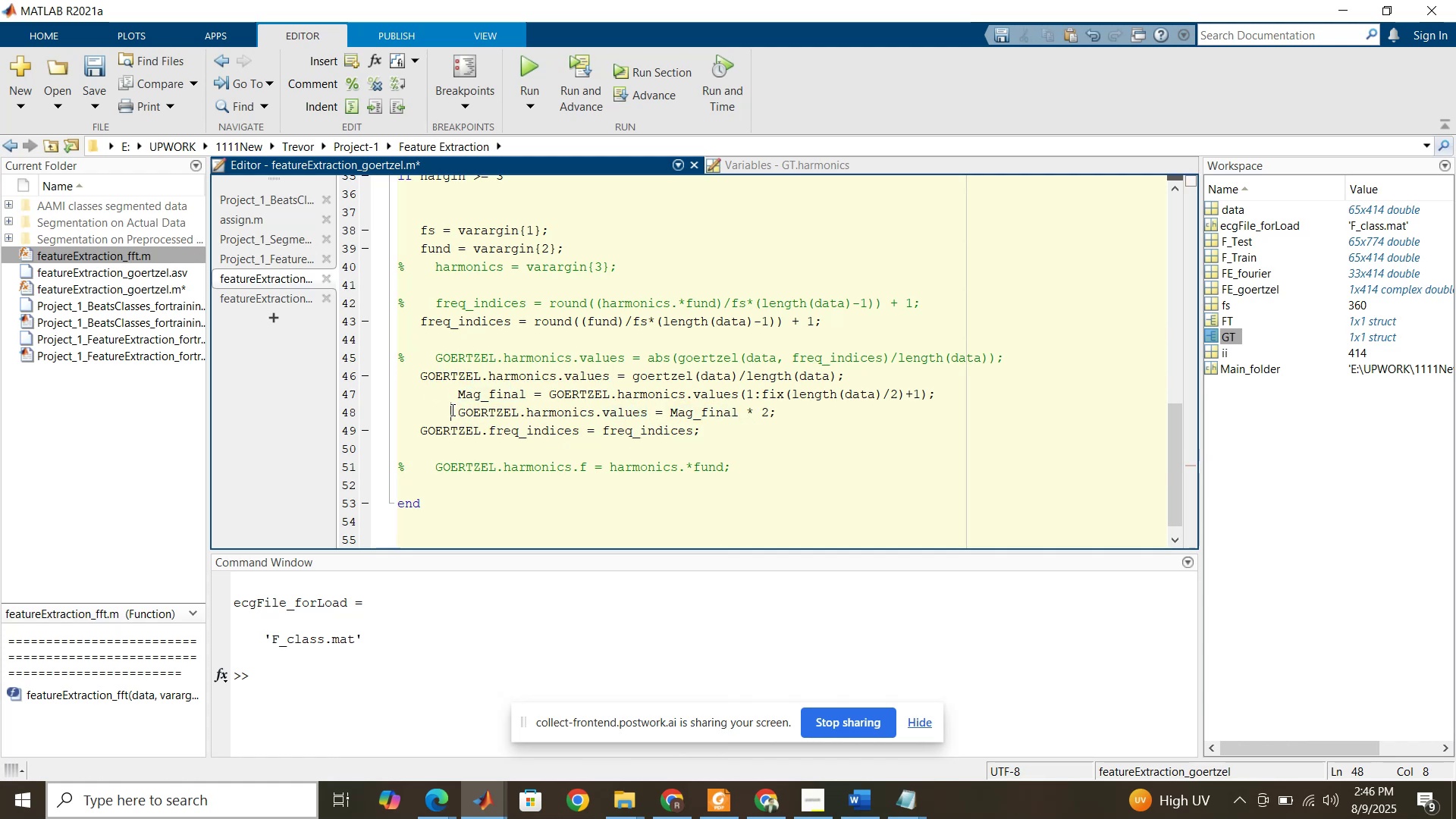 
hold_key(key=ControlLeft, duration=1.88)
 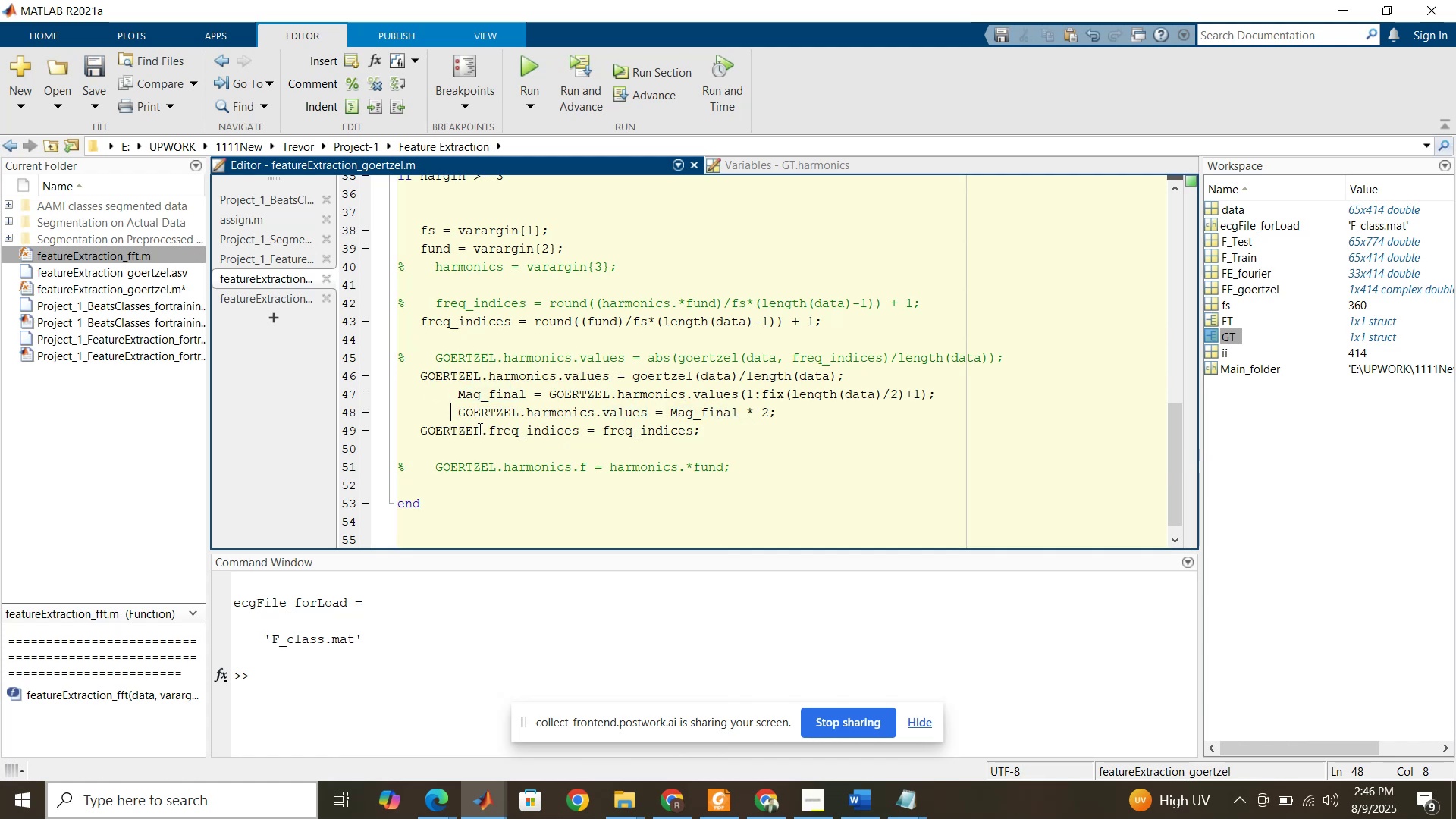 
hold_key(key=S, duration=0.35)
 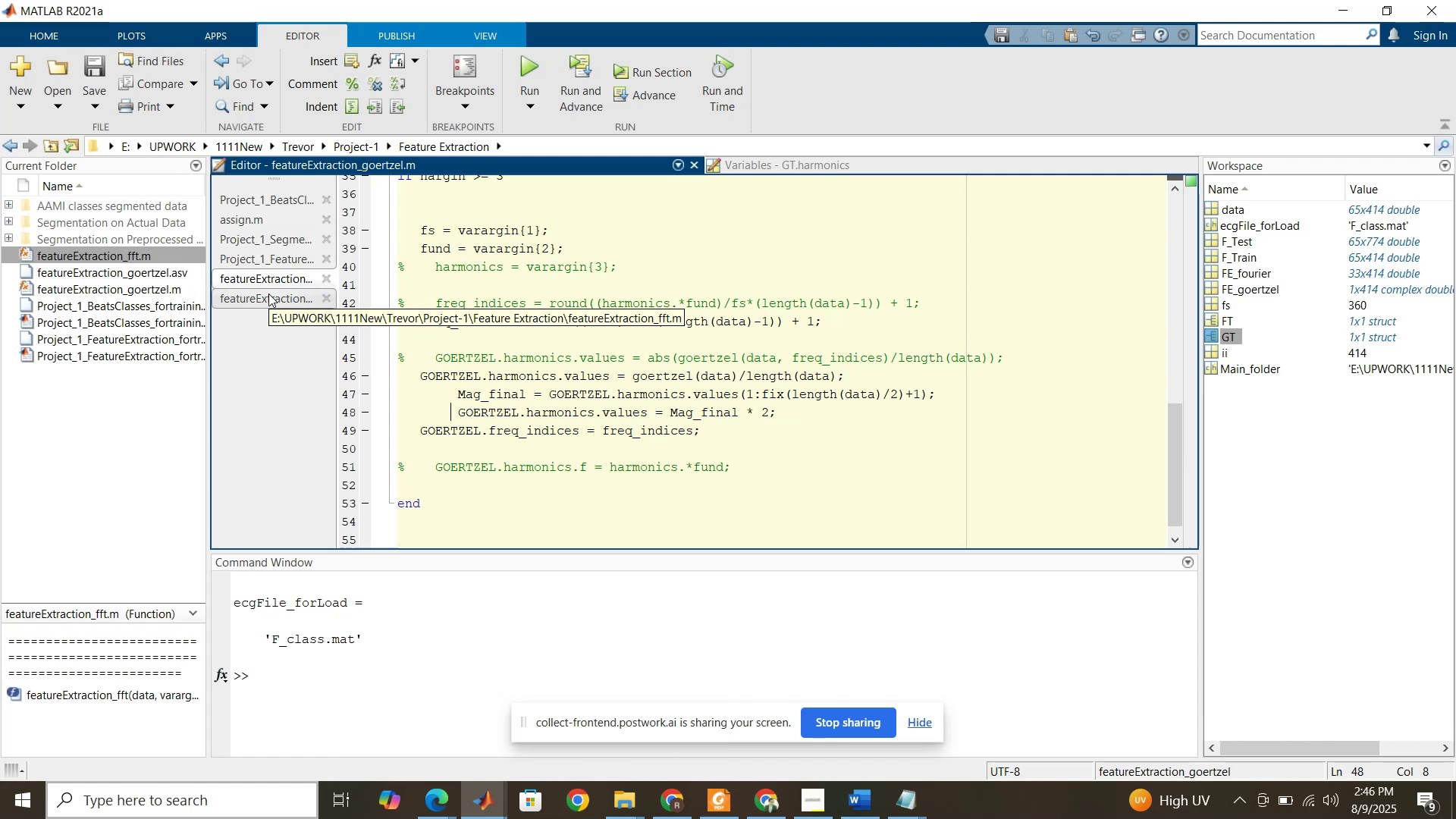 
wait(5.72)
 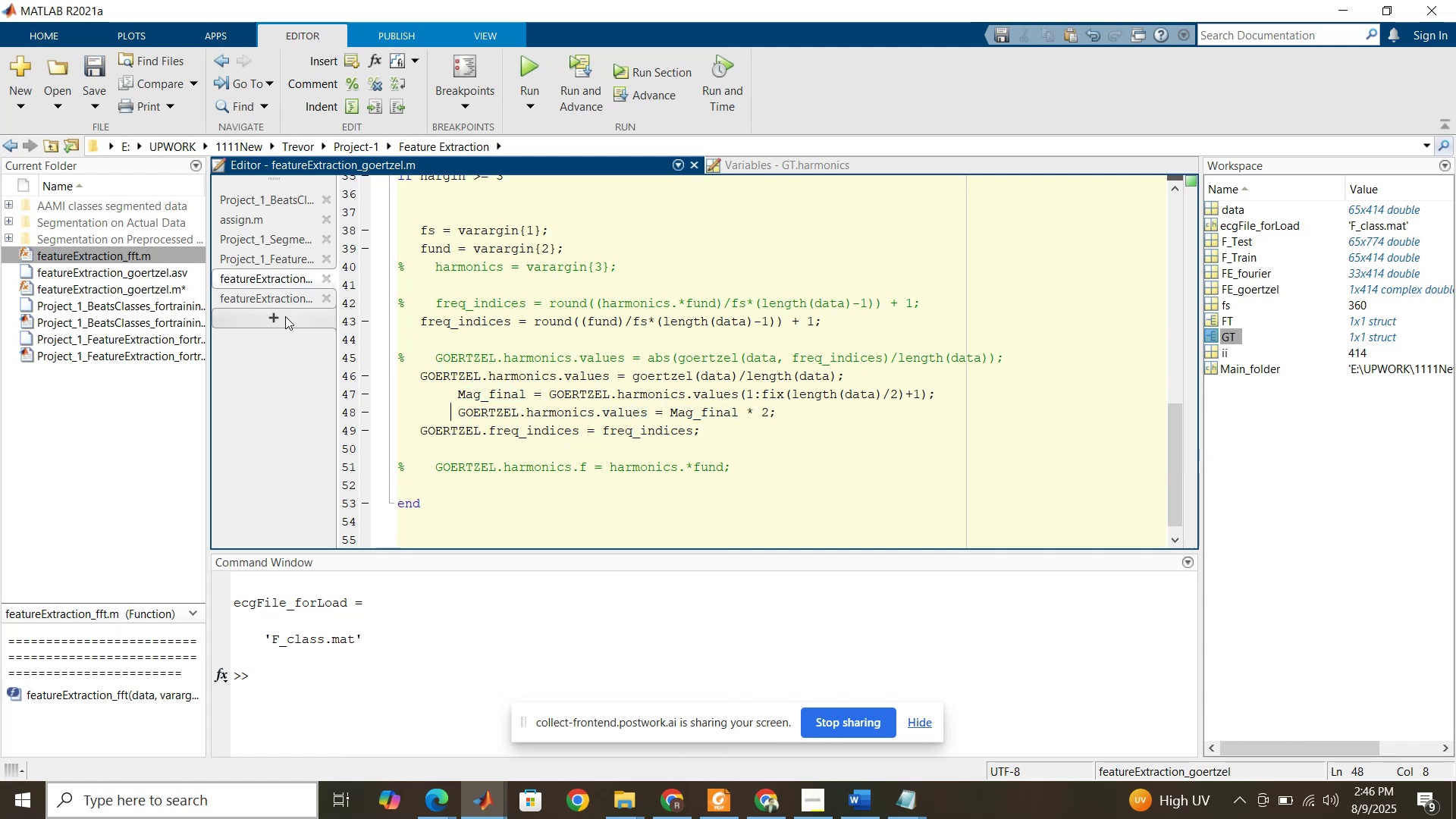 
left_click([268, 293])
 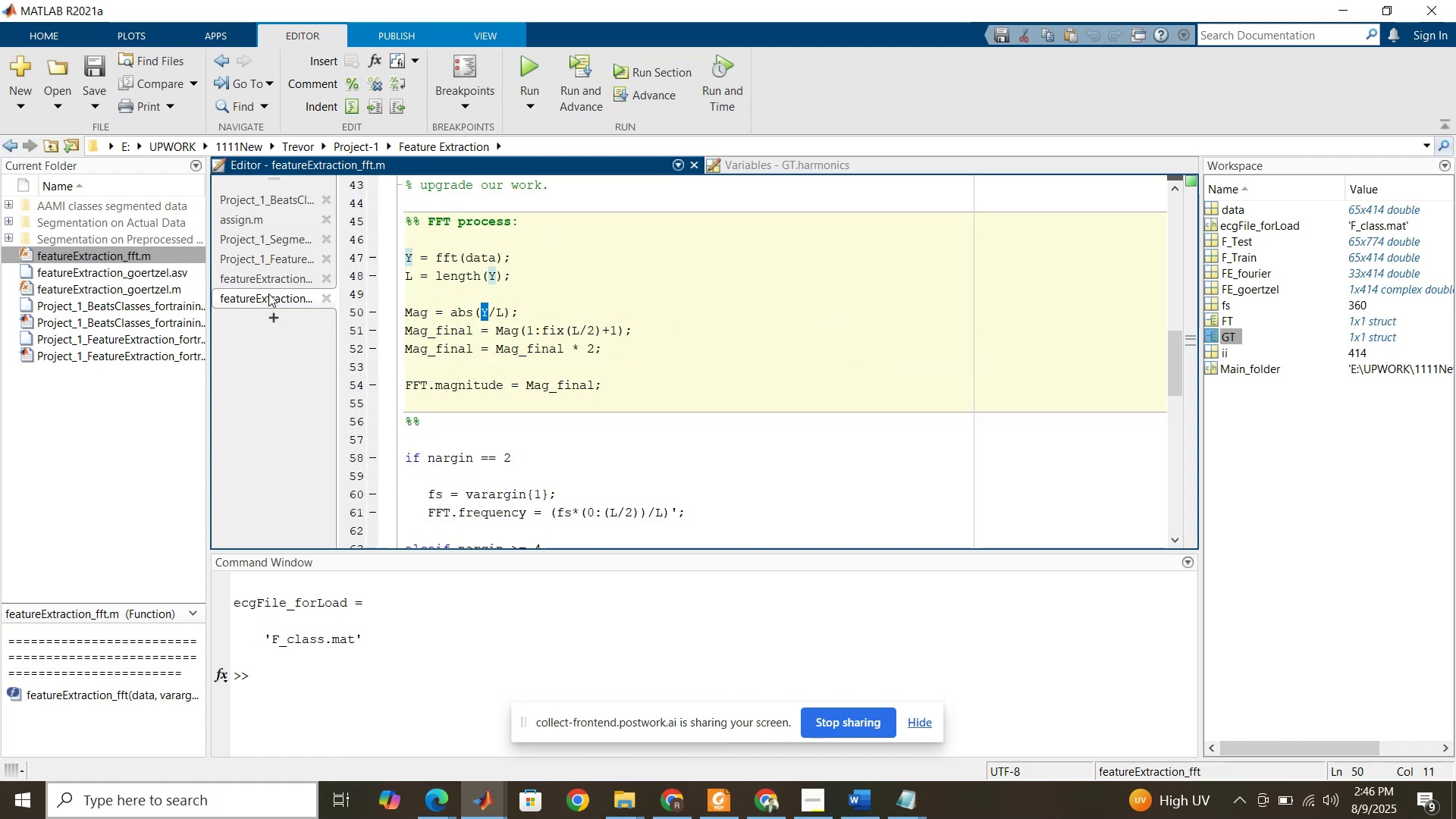 
left_click([273, 255])
 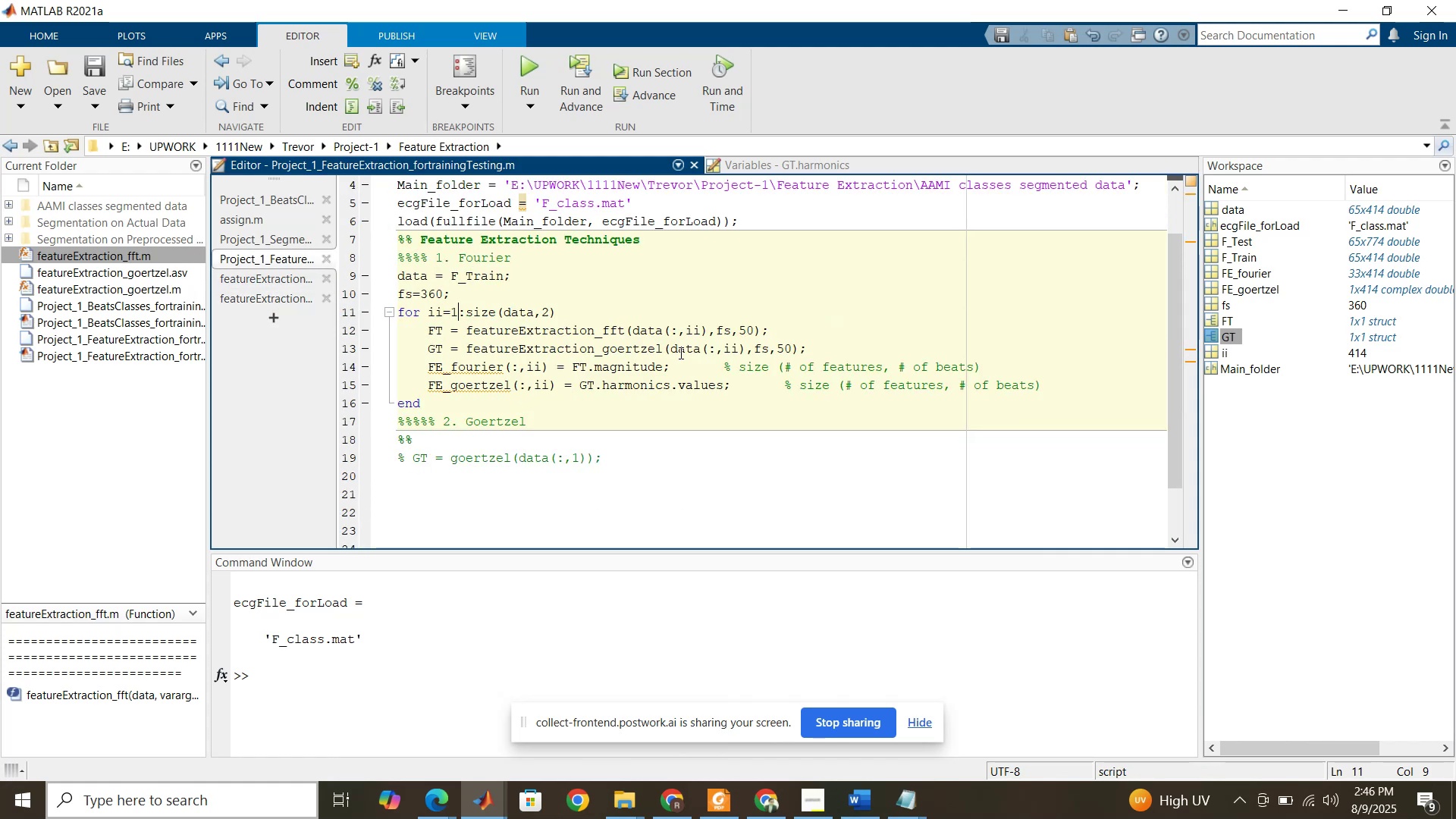 
left_click([679, 353])
 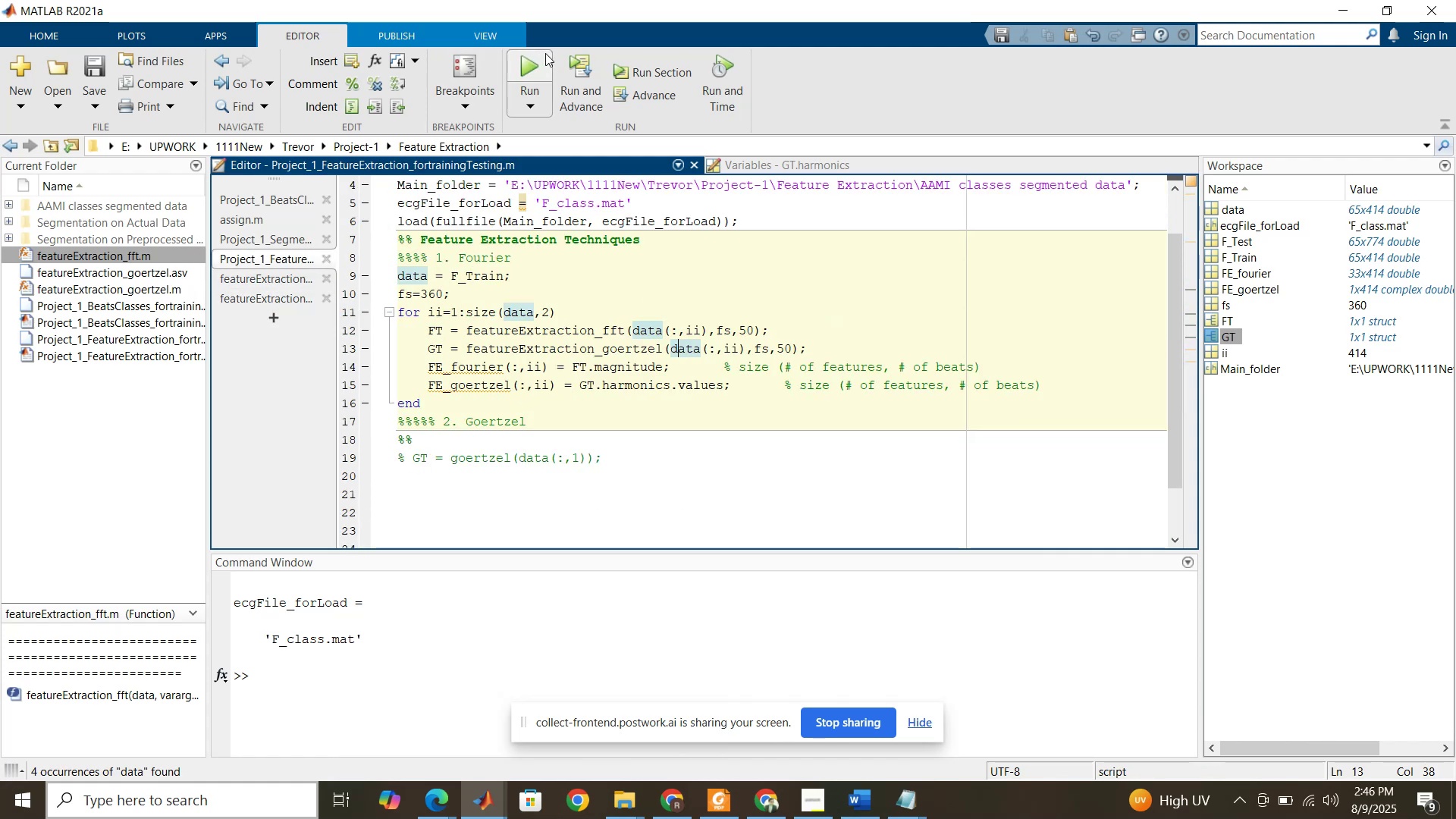 
left_click([544, 59])
 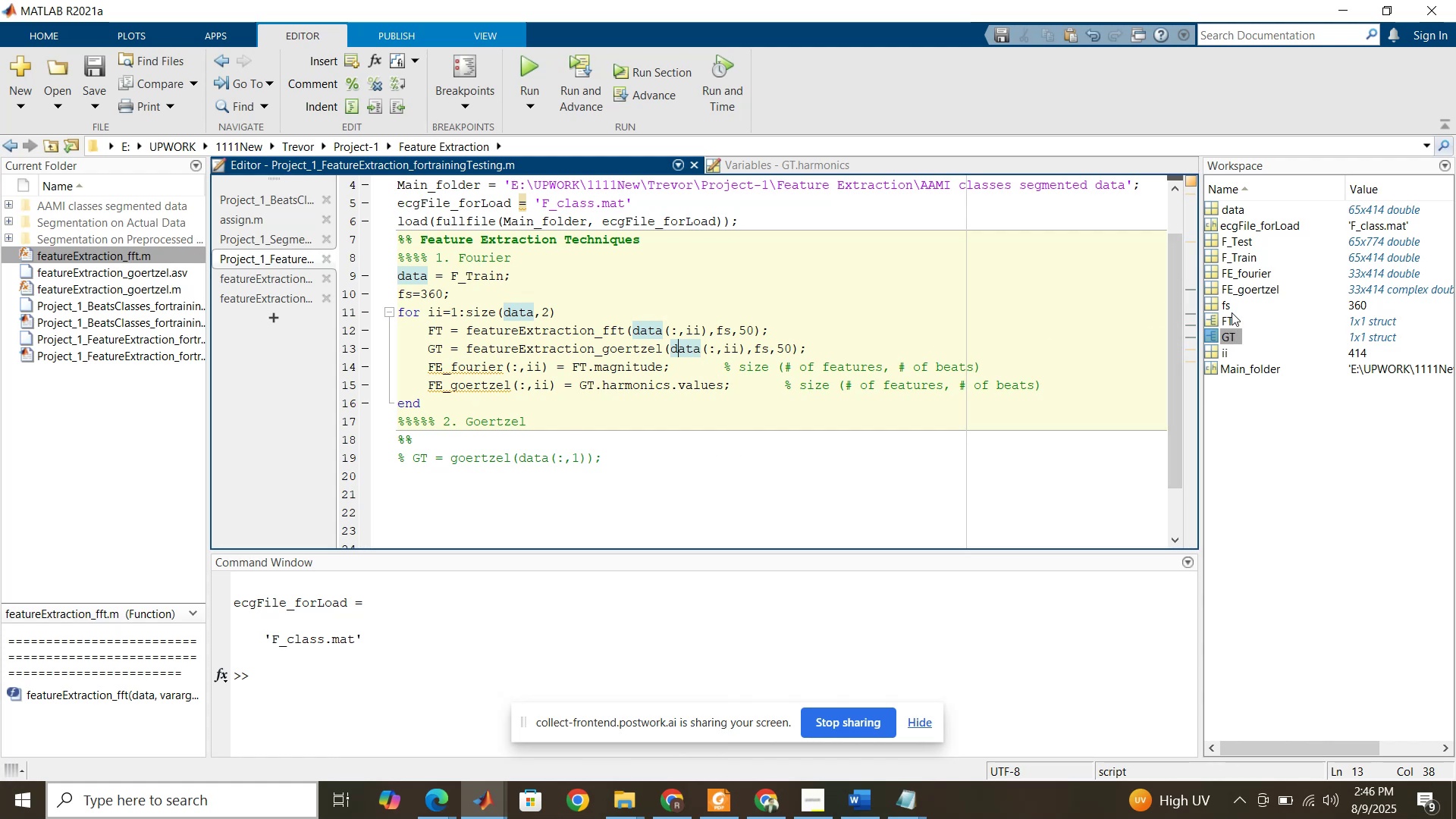 
wait(7.18)
 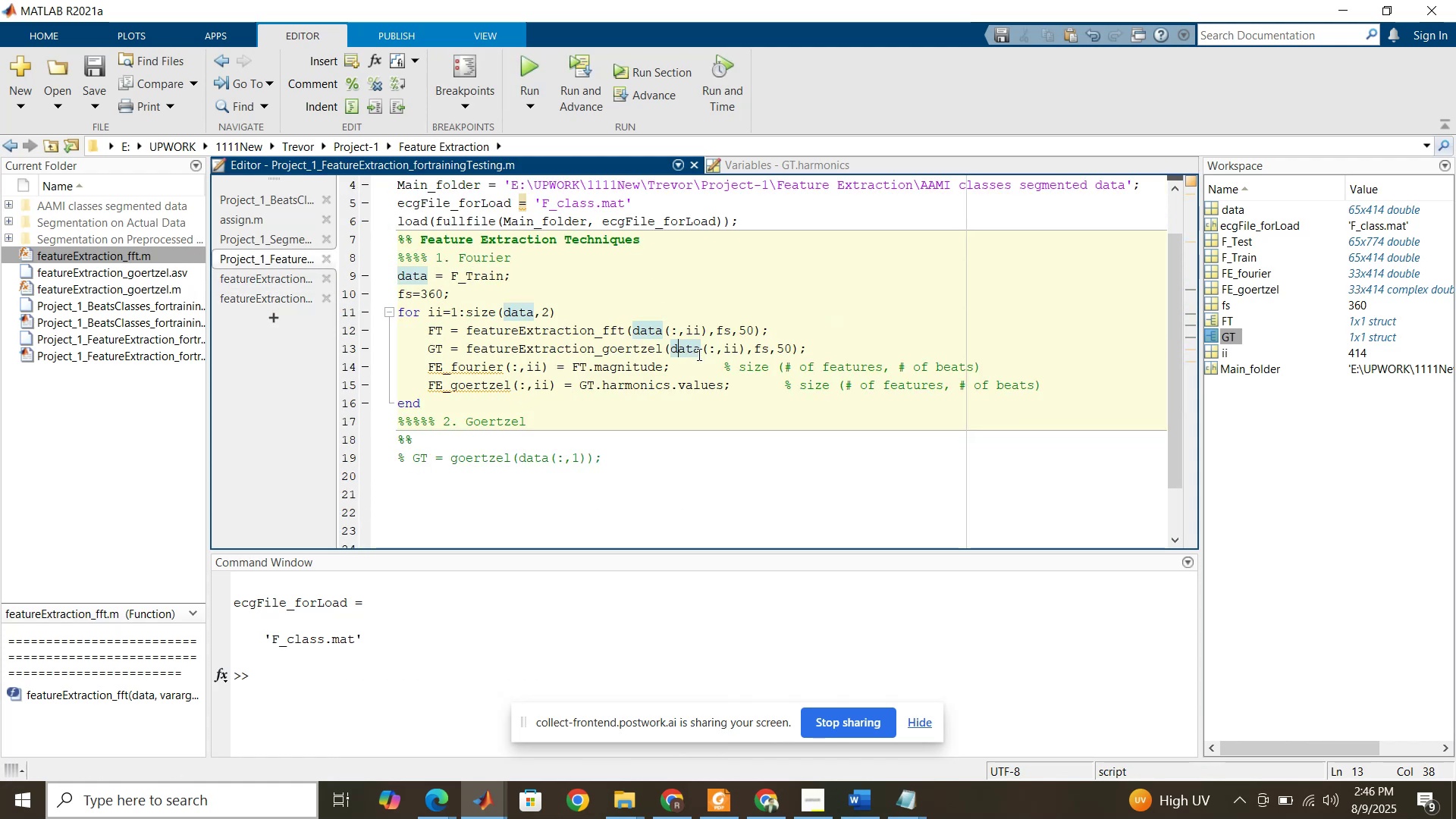 
left_click([1352, 293])
 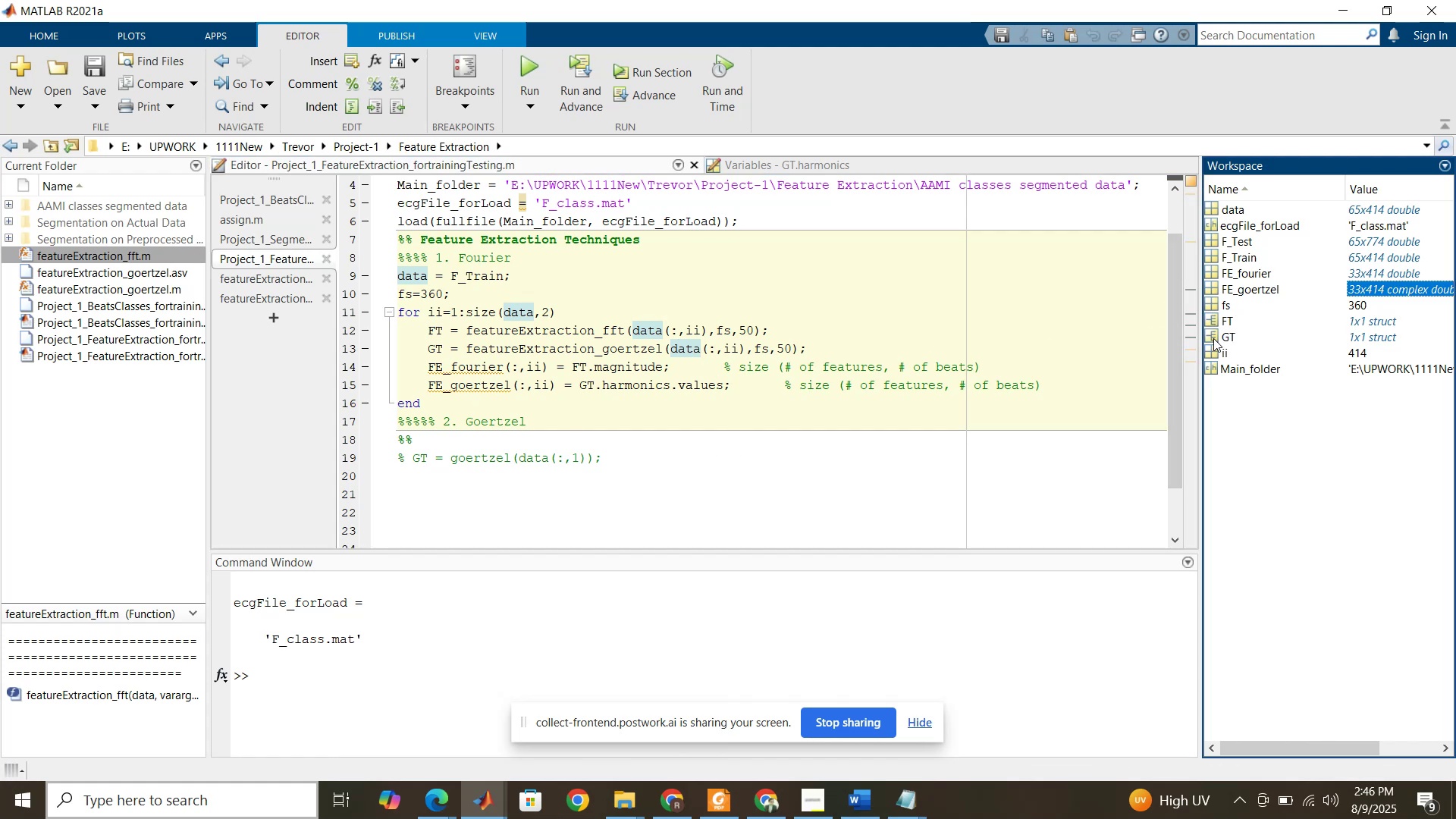 
double_click([1213, 338])
 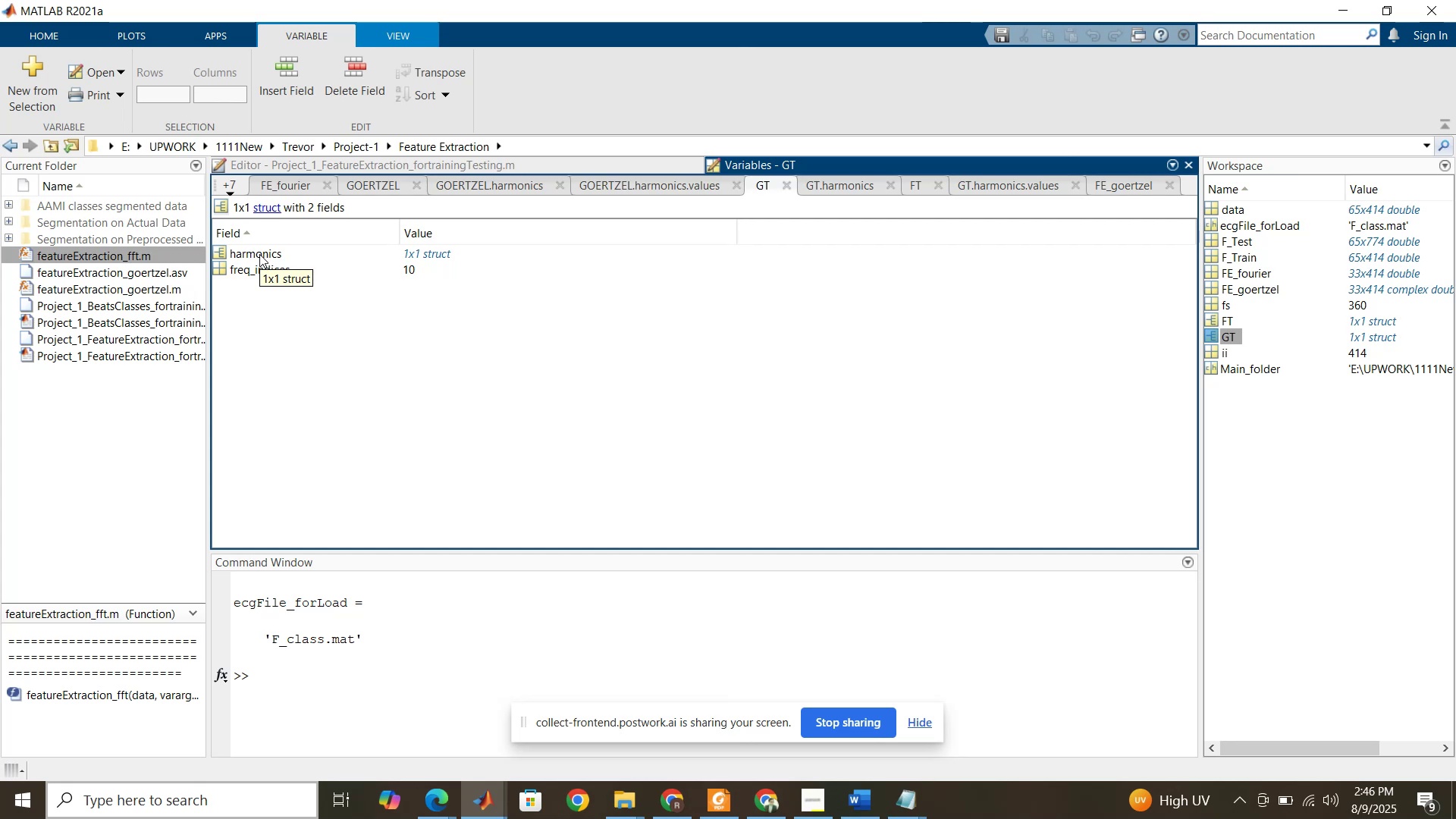 
wait(5.37)
 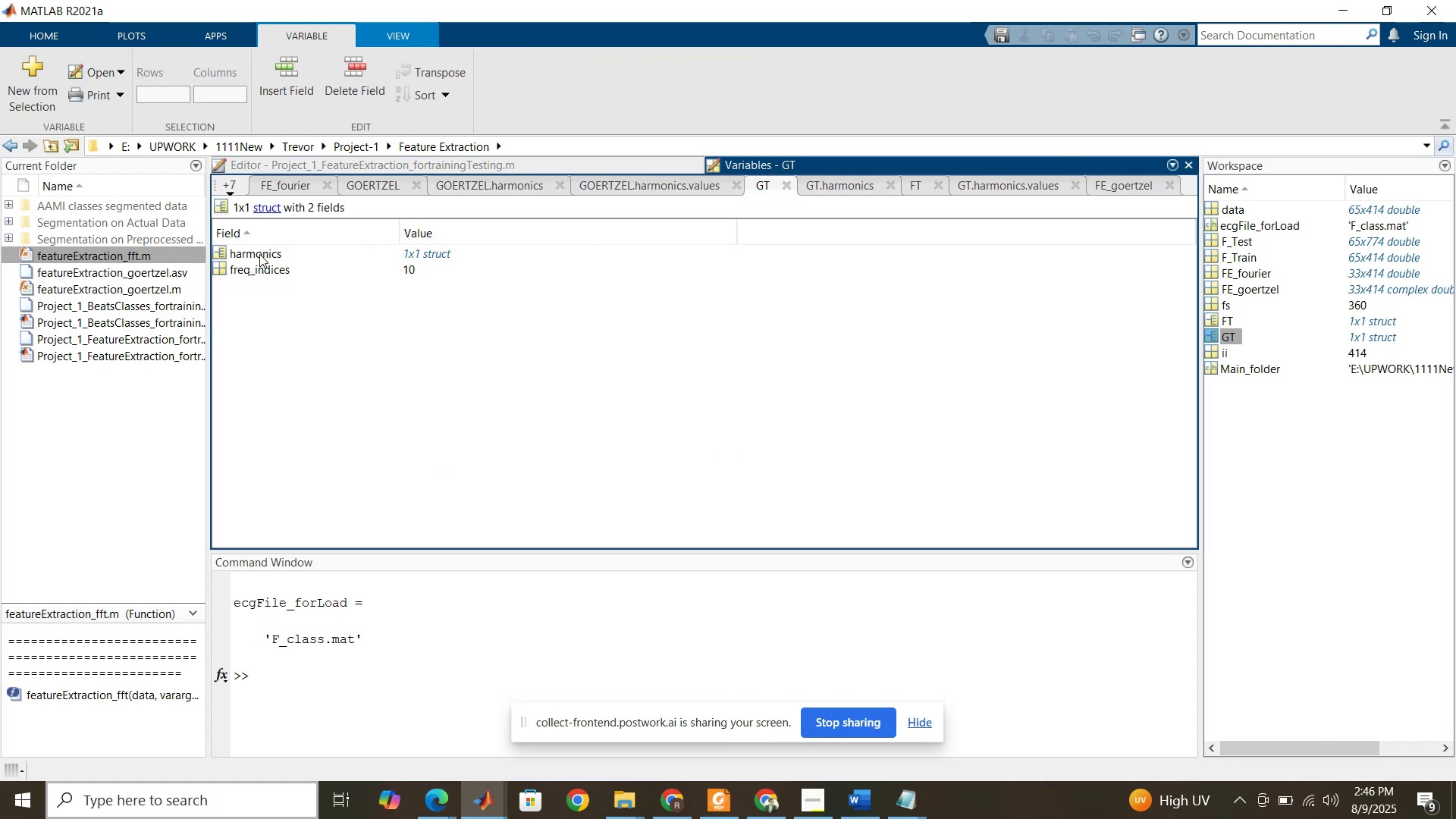 
double_click([259, 254])
 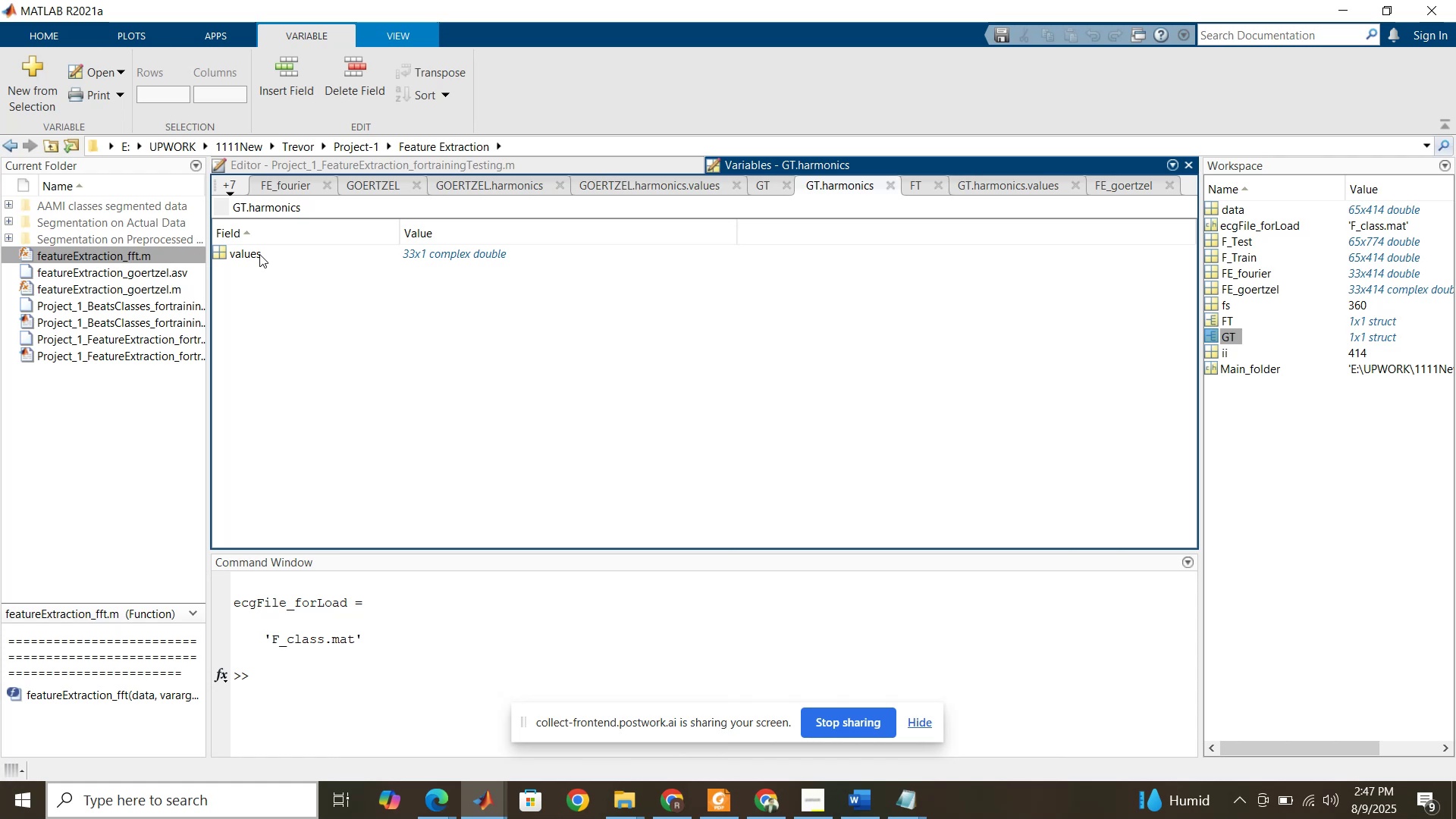 
wait(25.68)
 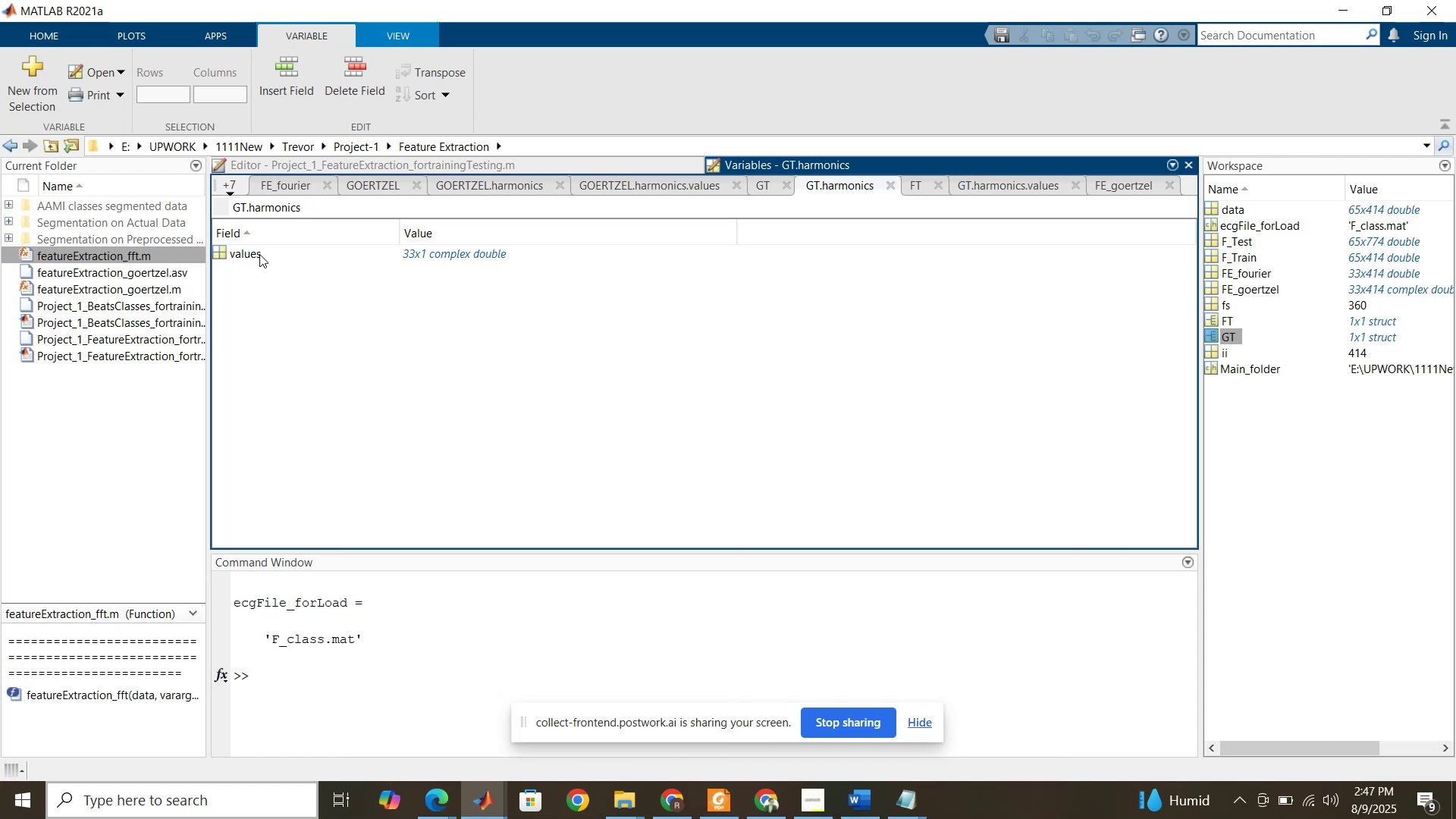 
left_click([1217, 287])
 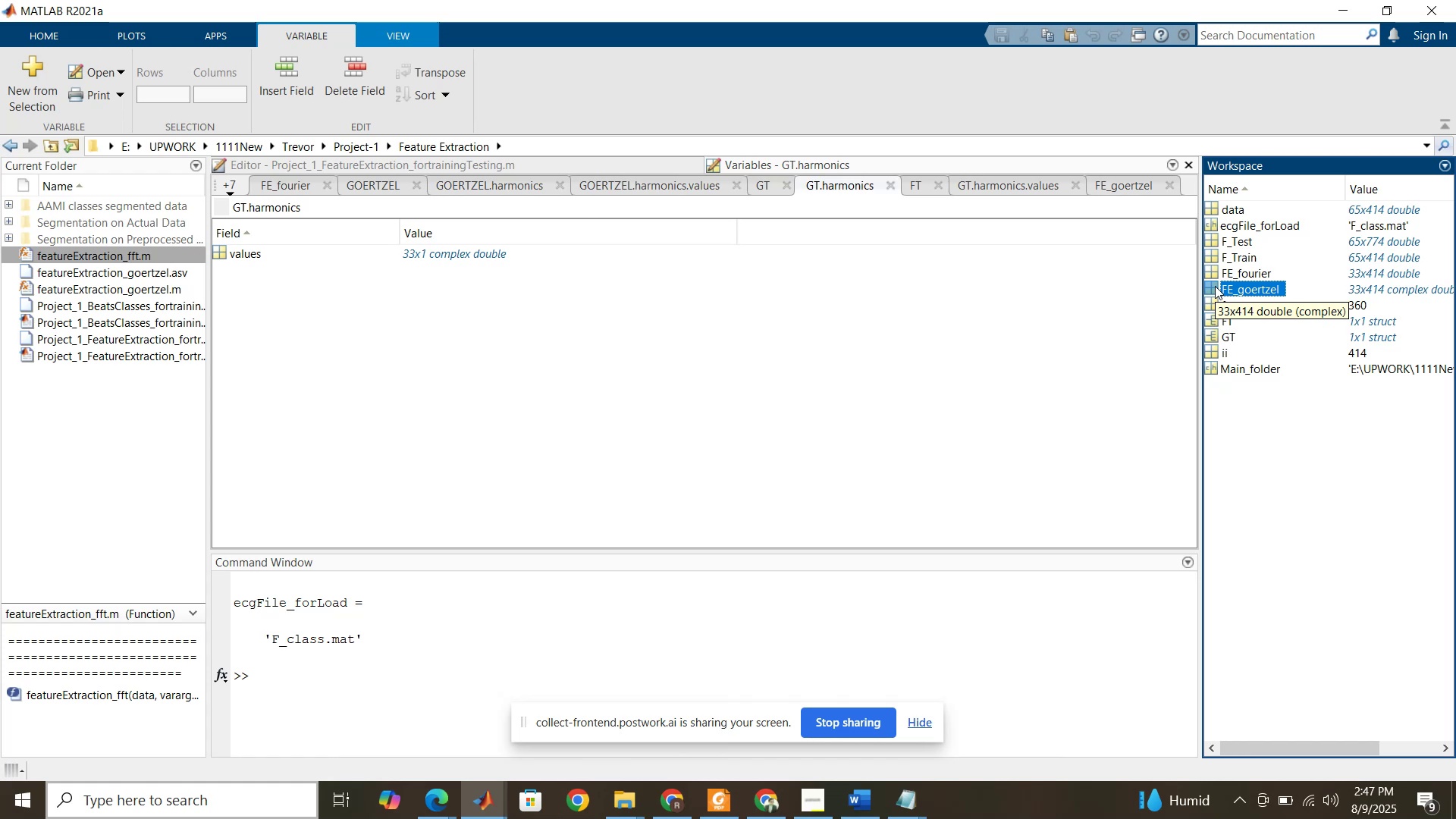 
wait(5.93)
 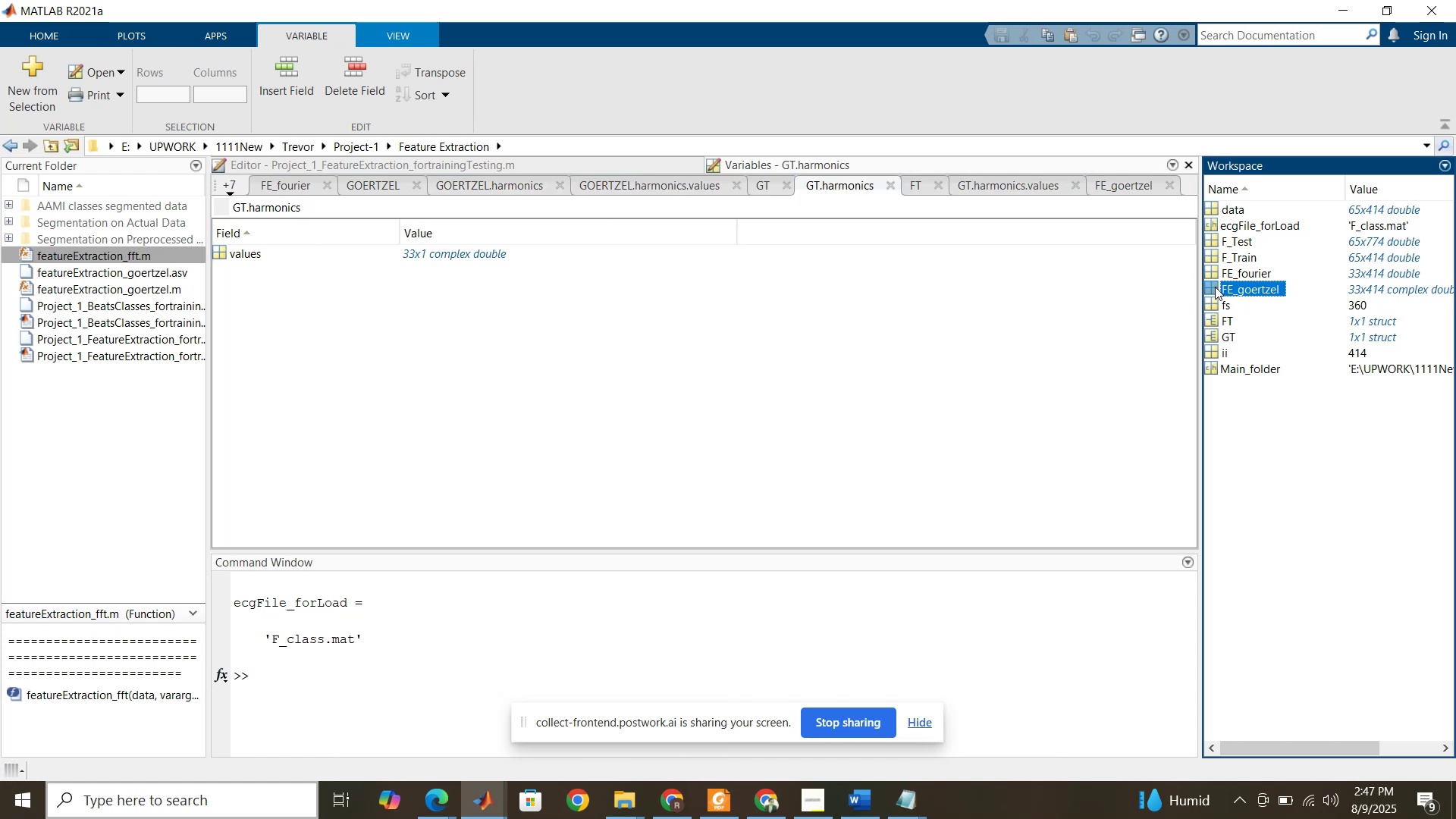 
double_click([1215, 285])
 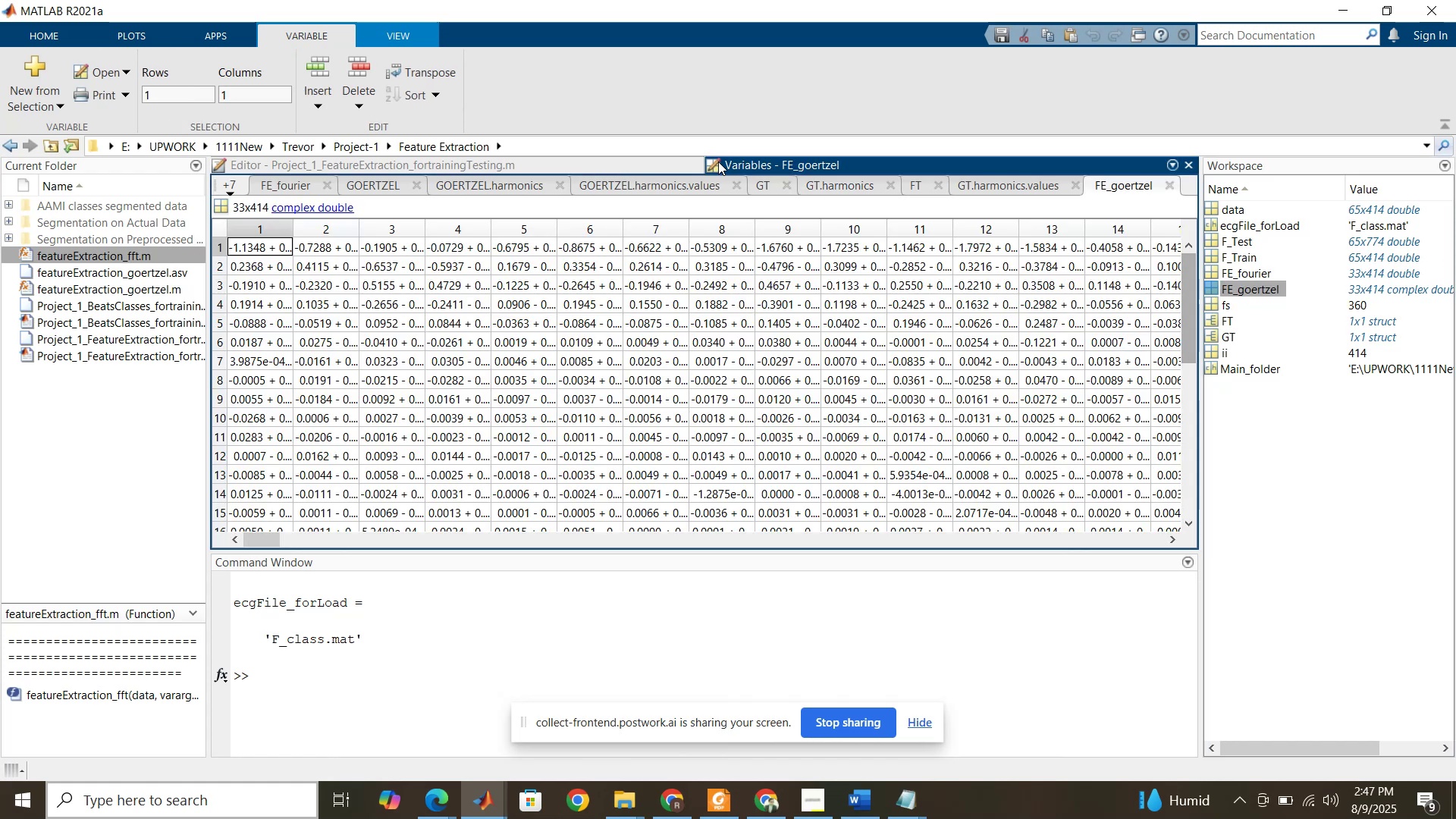 
left_click([641, 171])
 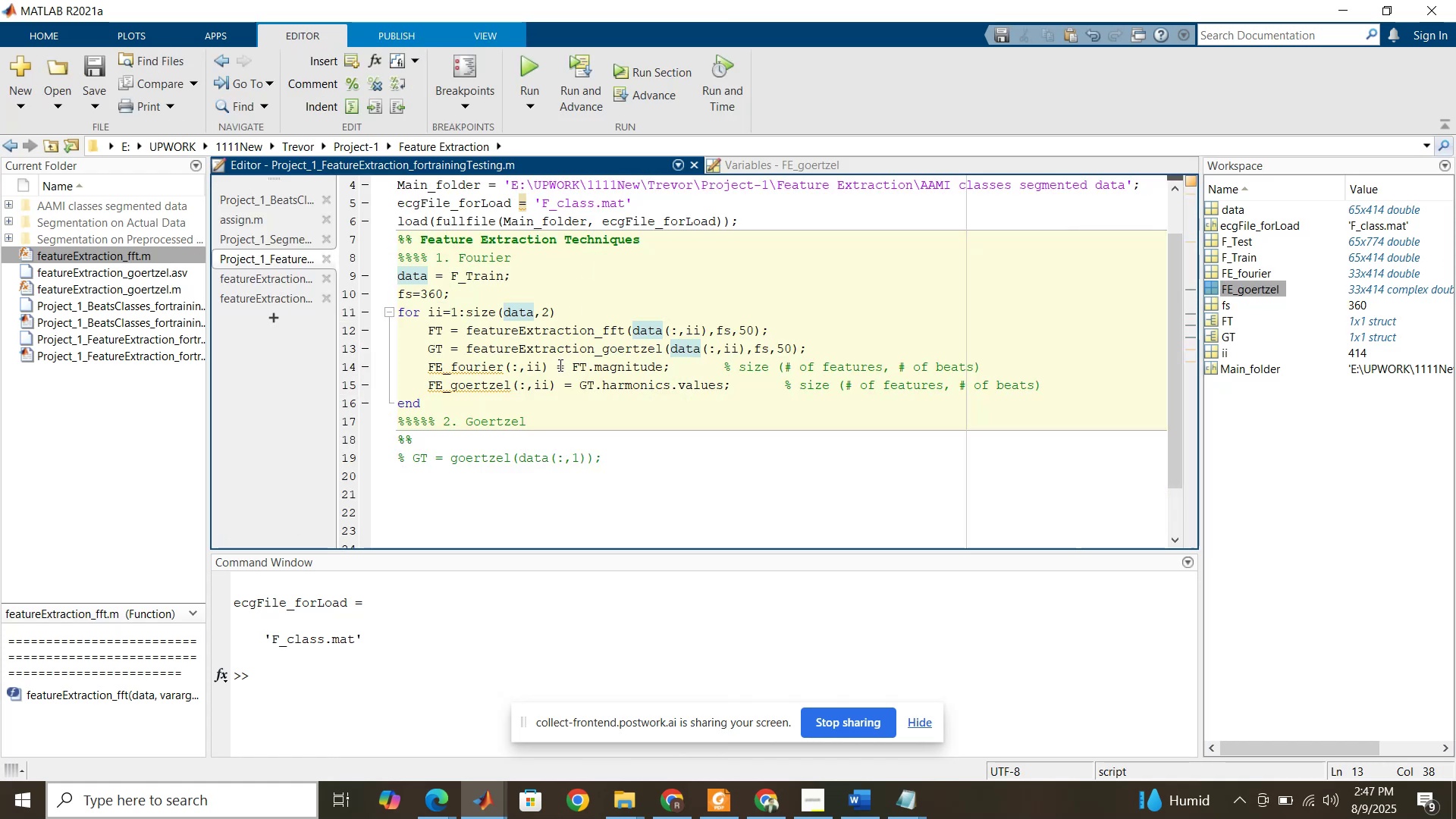 
left_click([293, 292])
 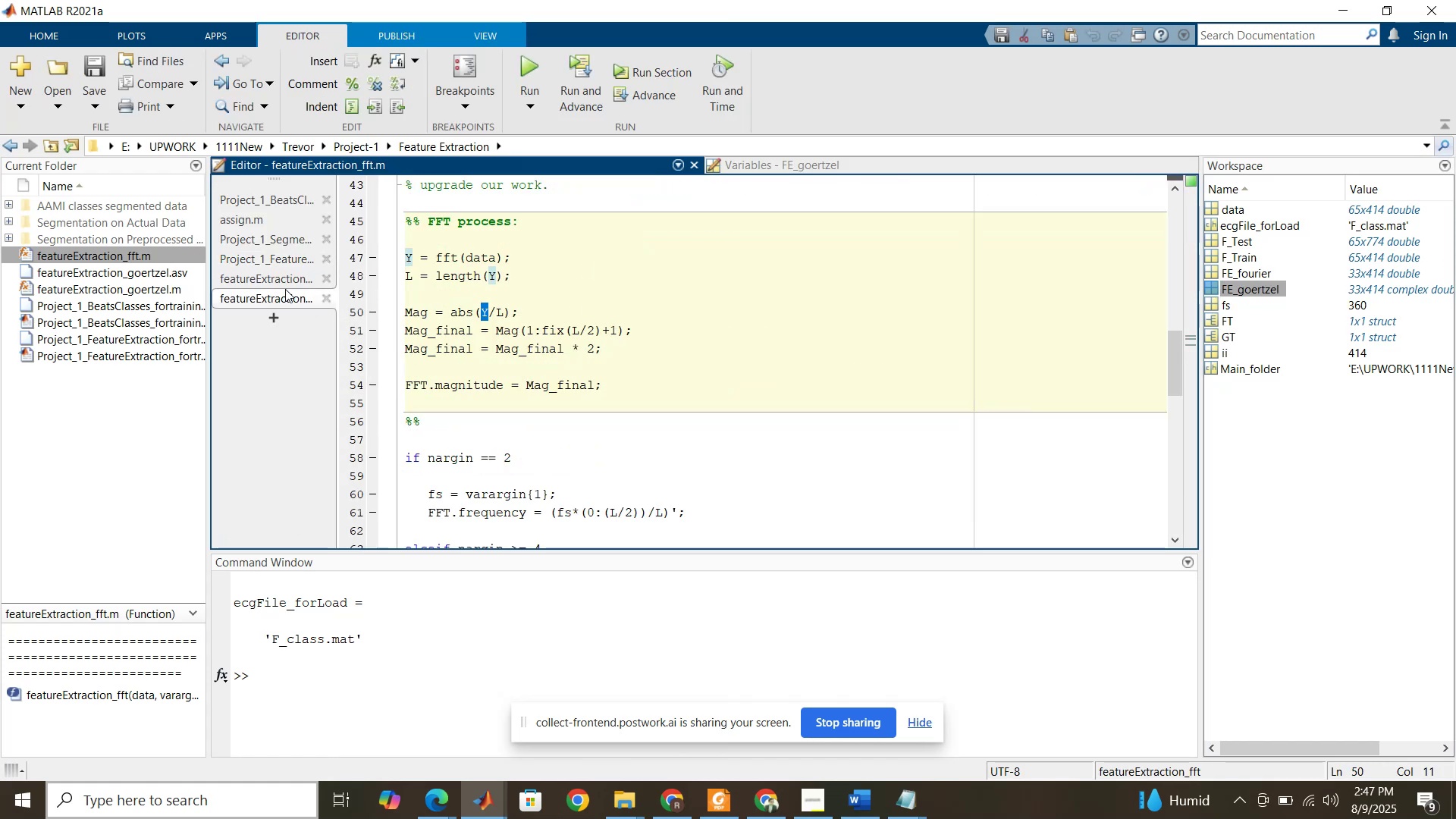 
left_click([275, 271])
 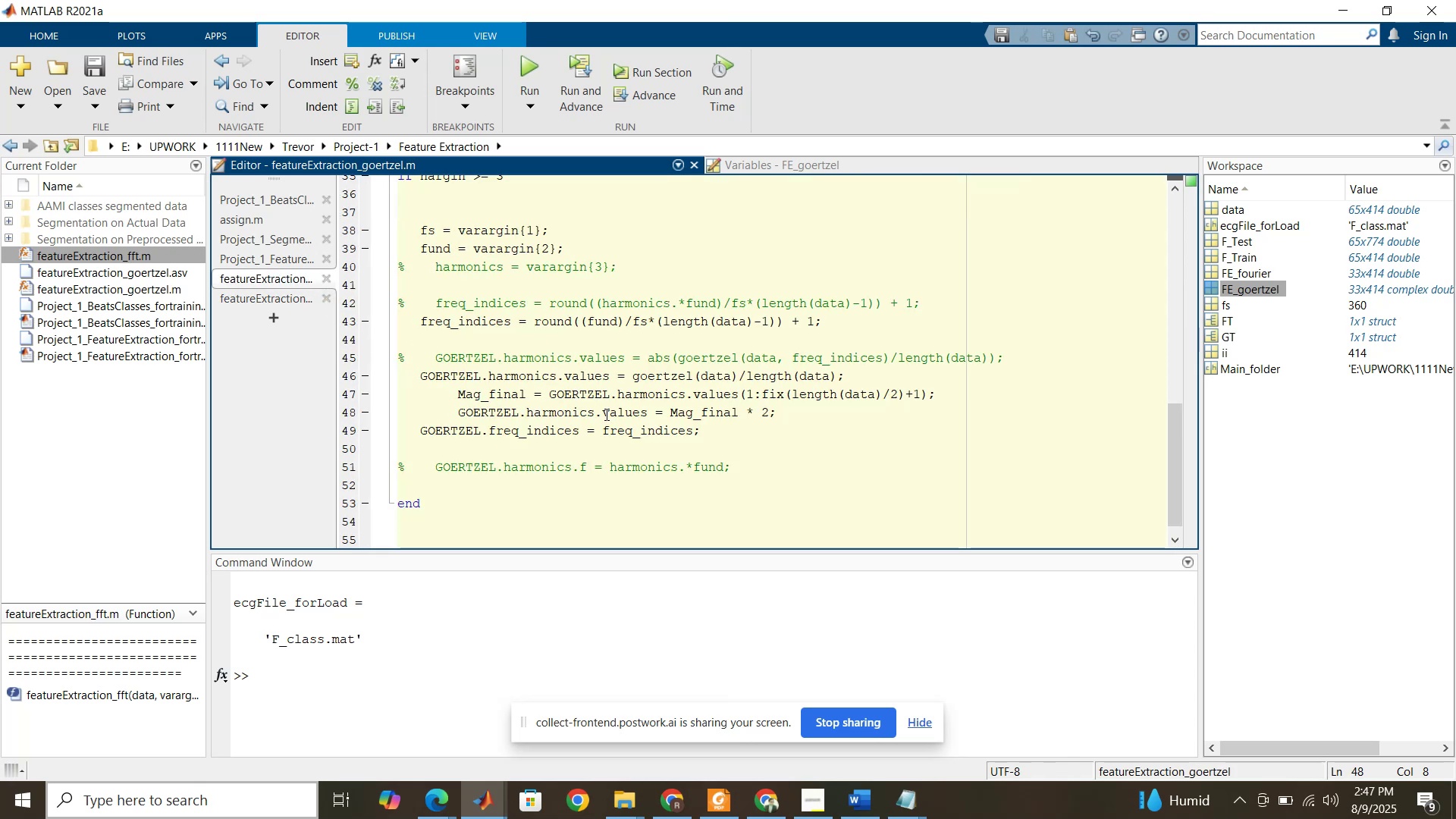 
left_click([673, 414])
 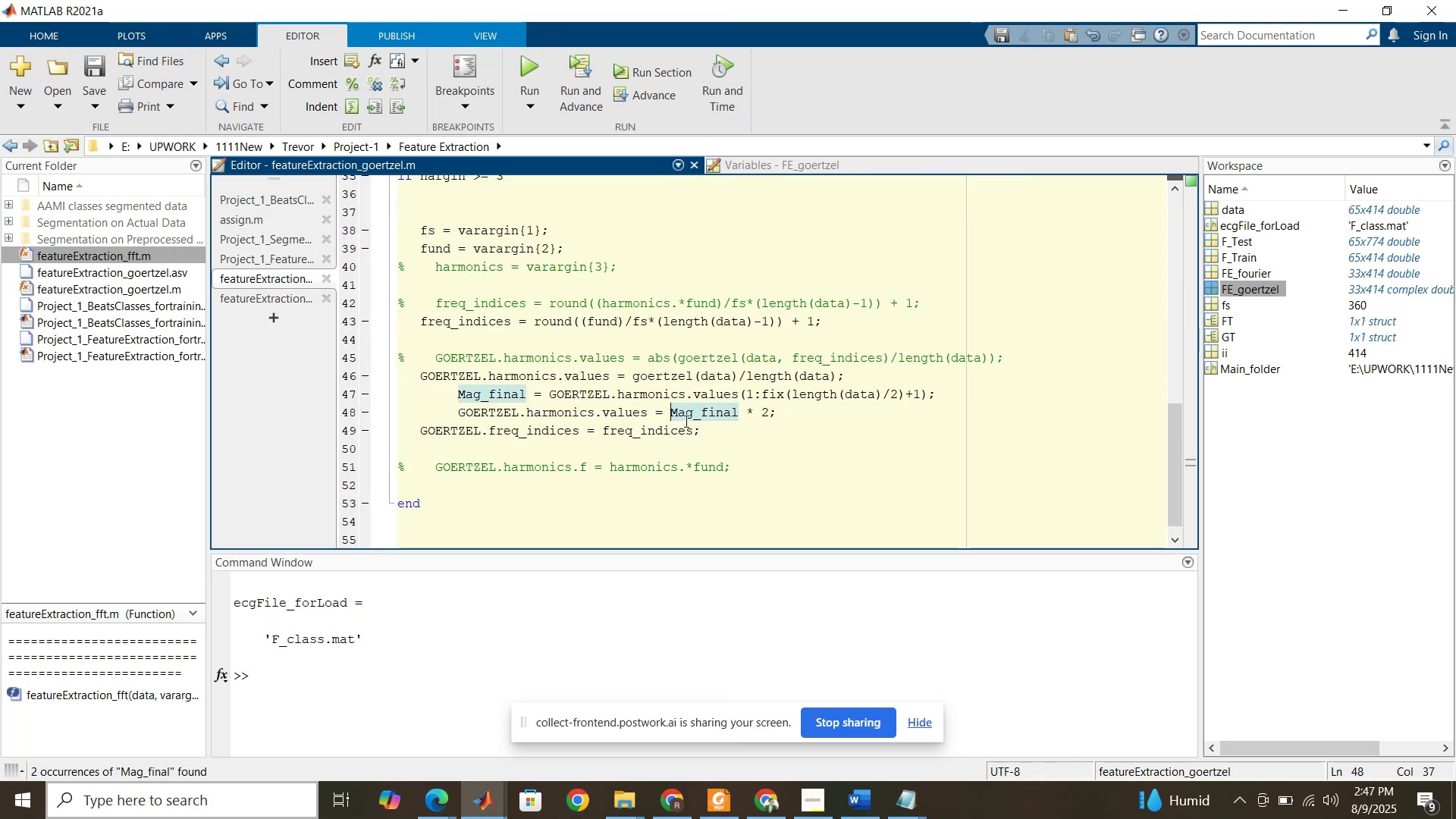 
type(abs()
 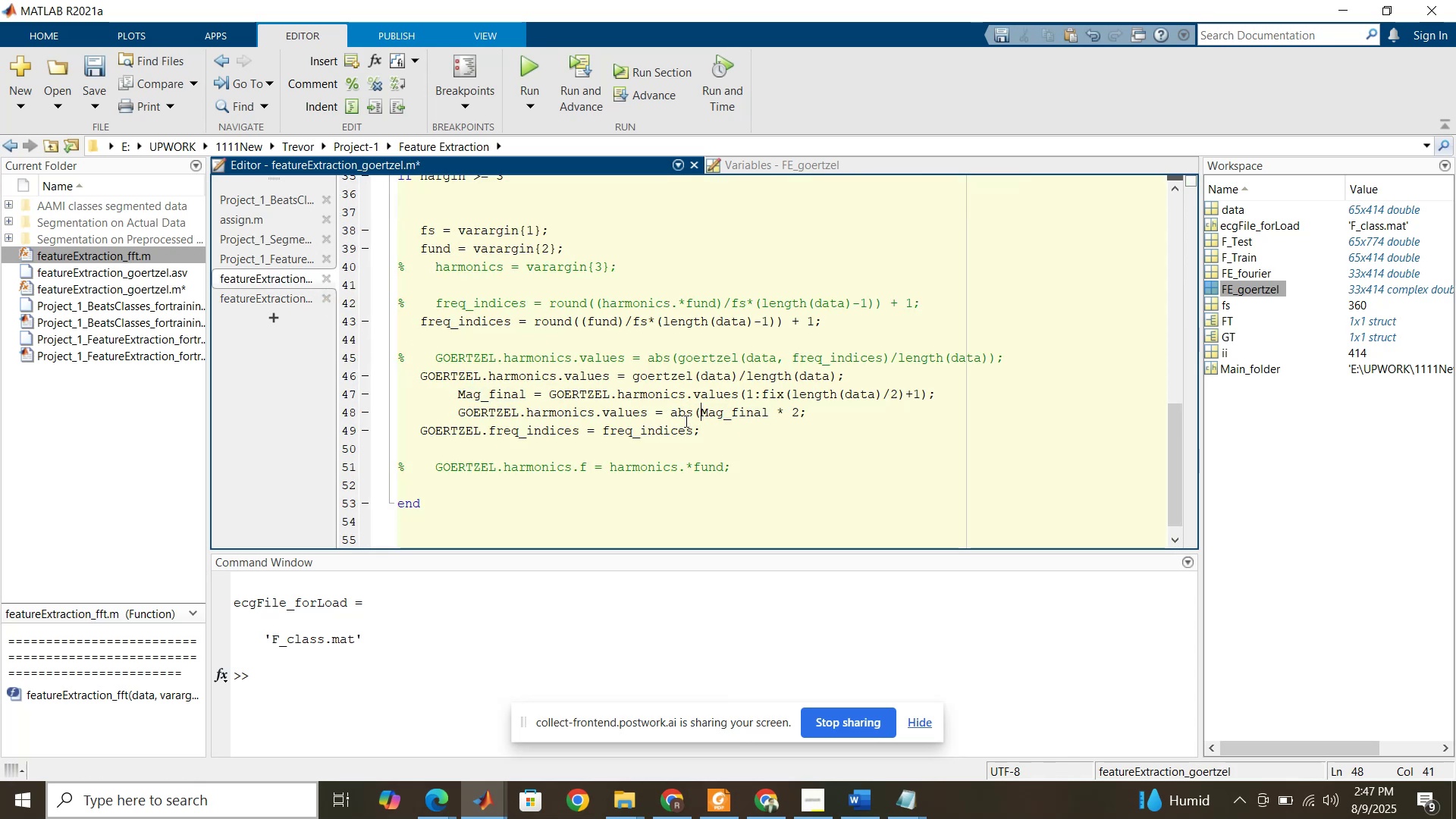 
left_click([799, 421])
 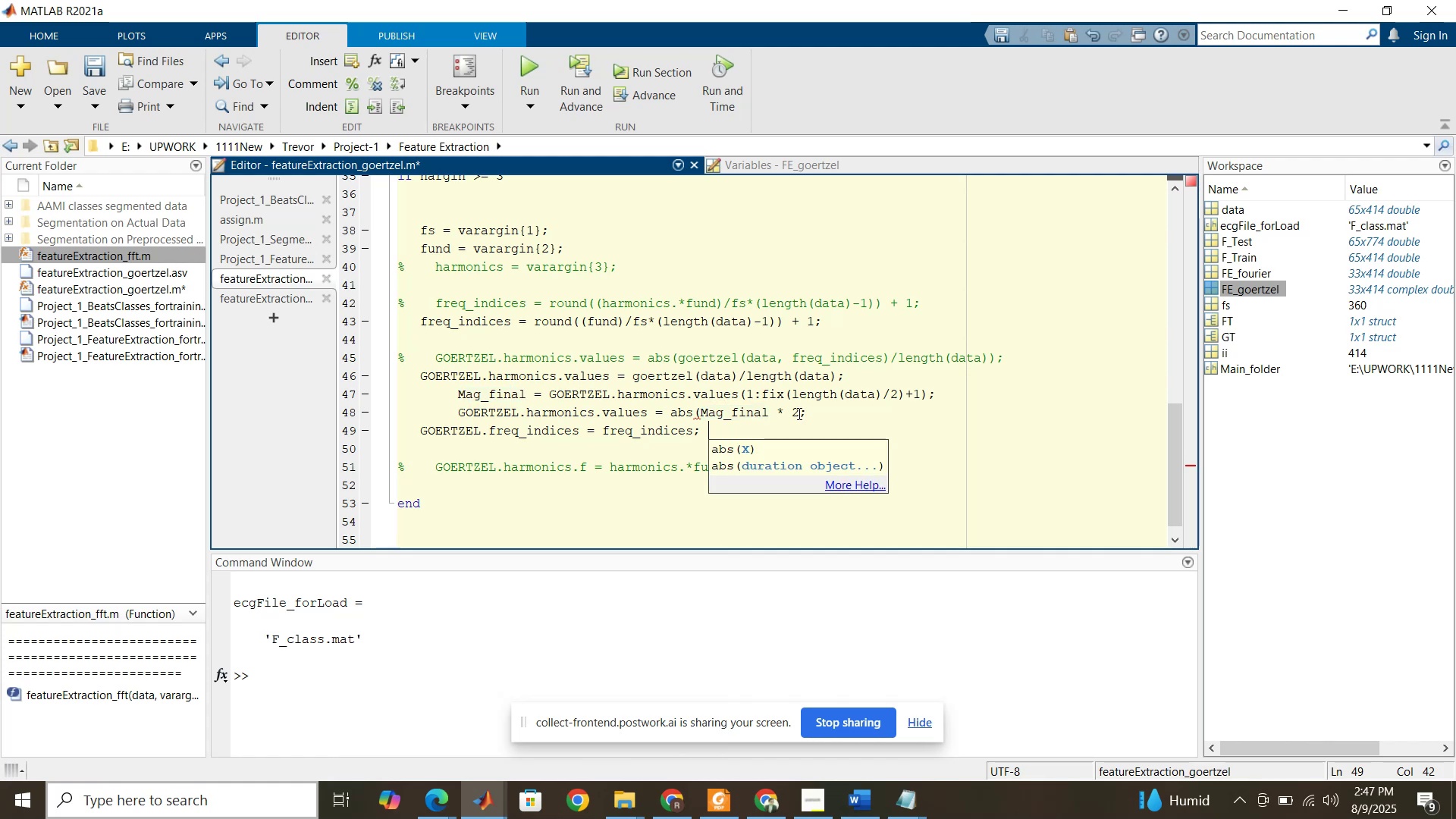 
left_click([798, 413])
 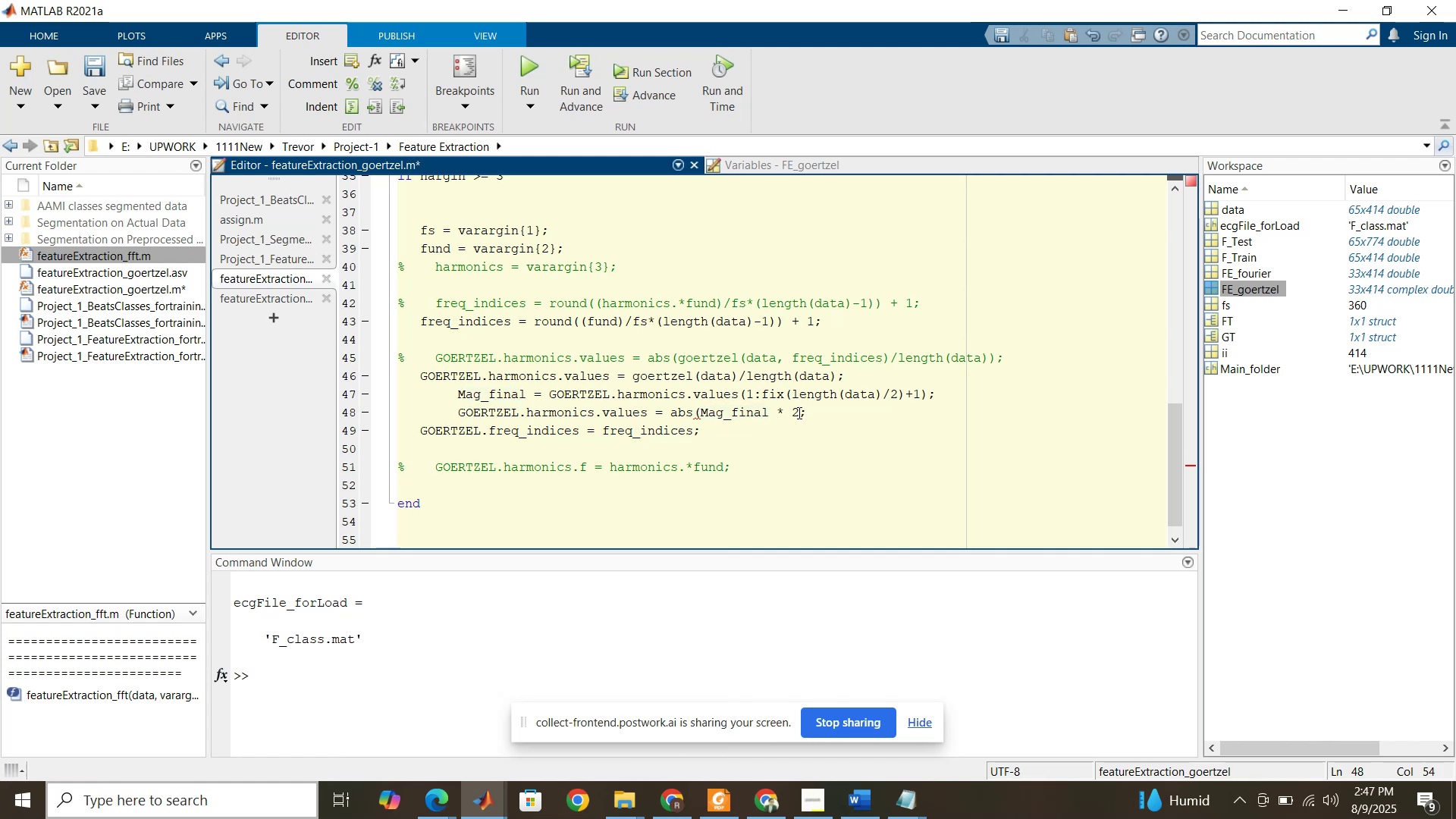 
key(Shift+0)
 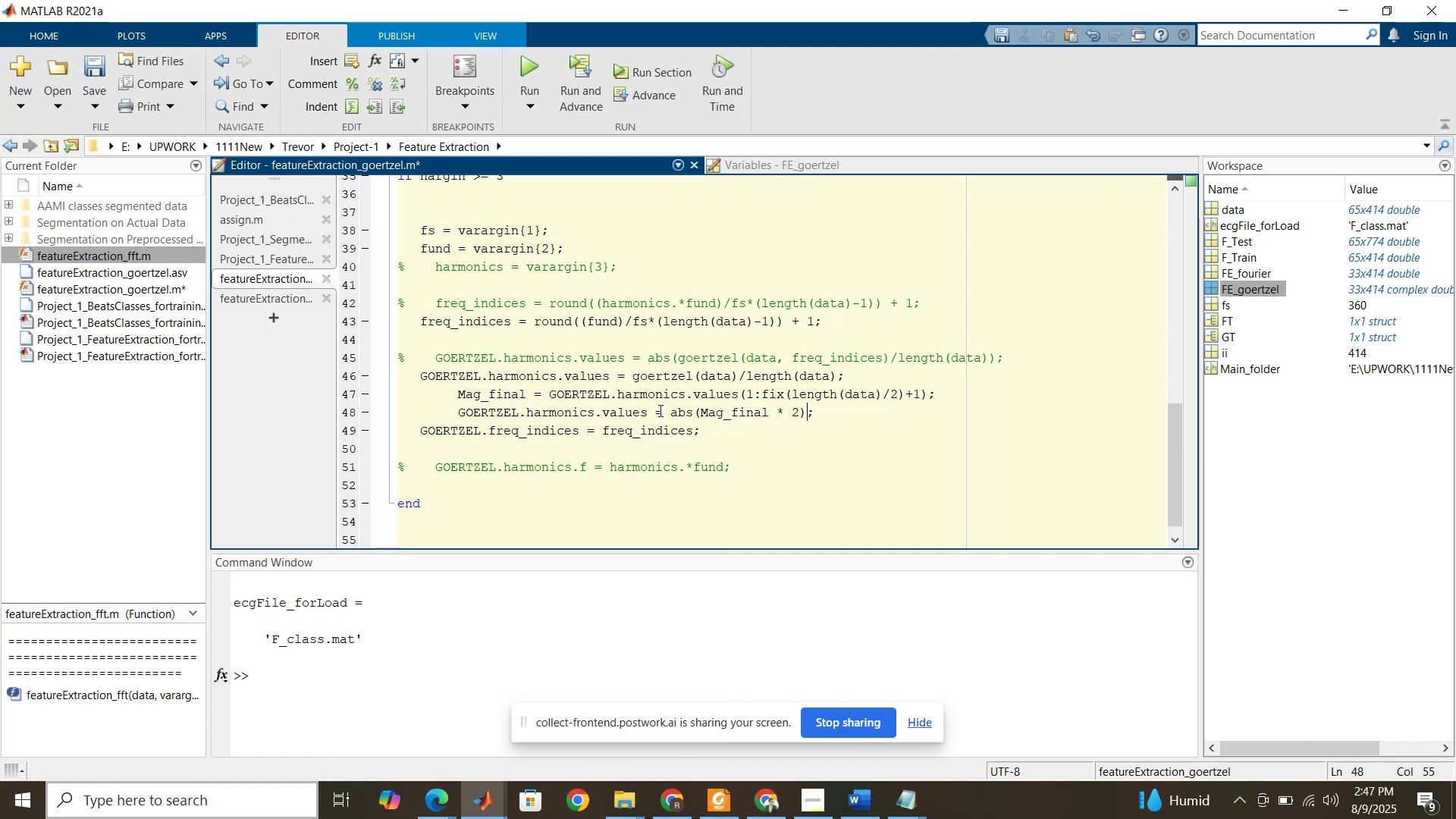 
wait(5.18)
 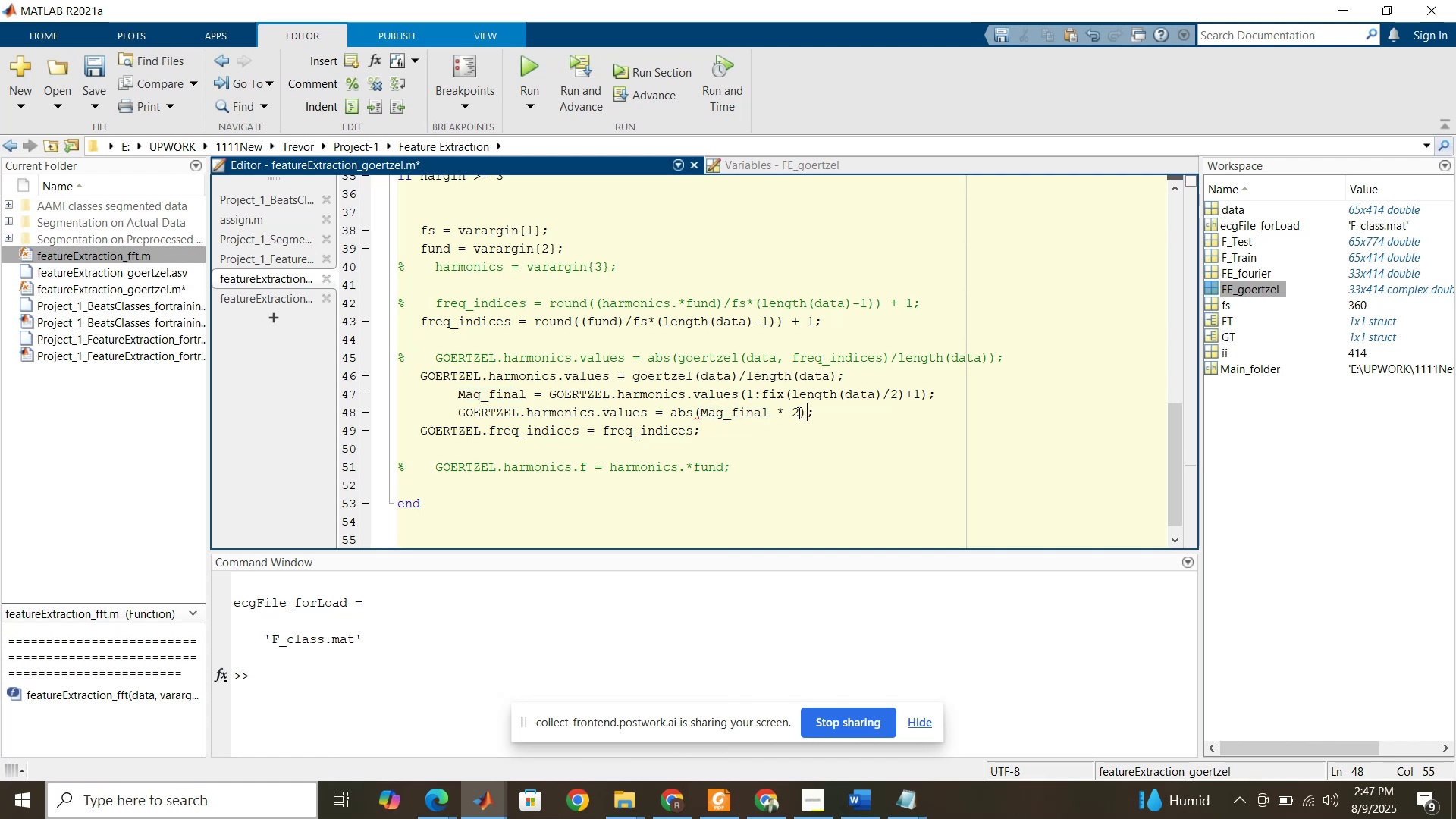 
key(Control+Z)
 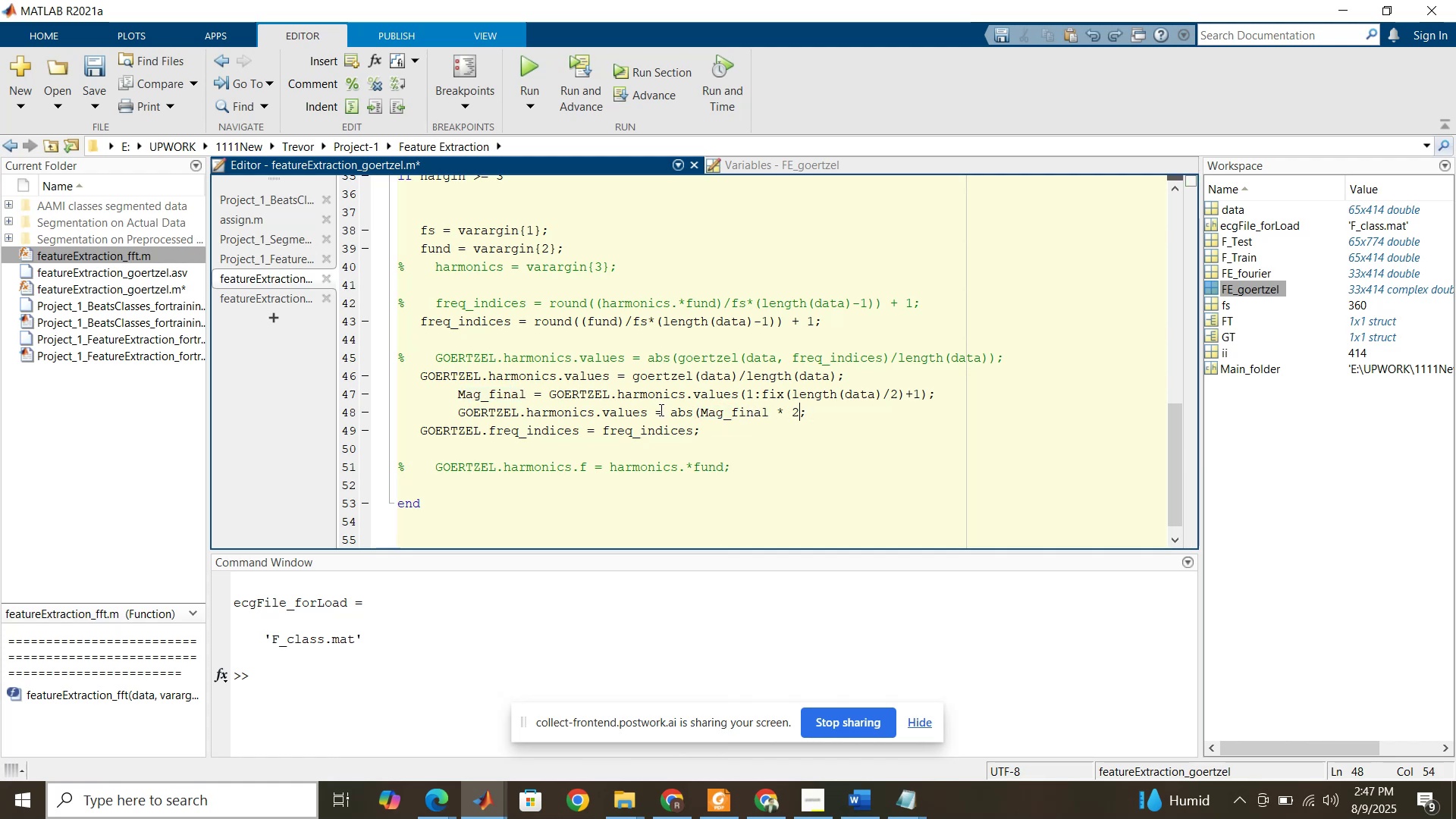 
key(Control+Z)
 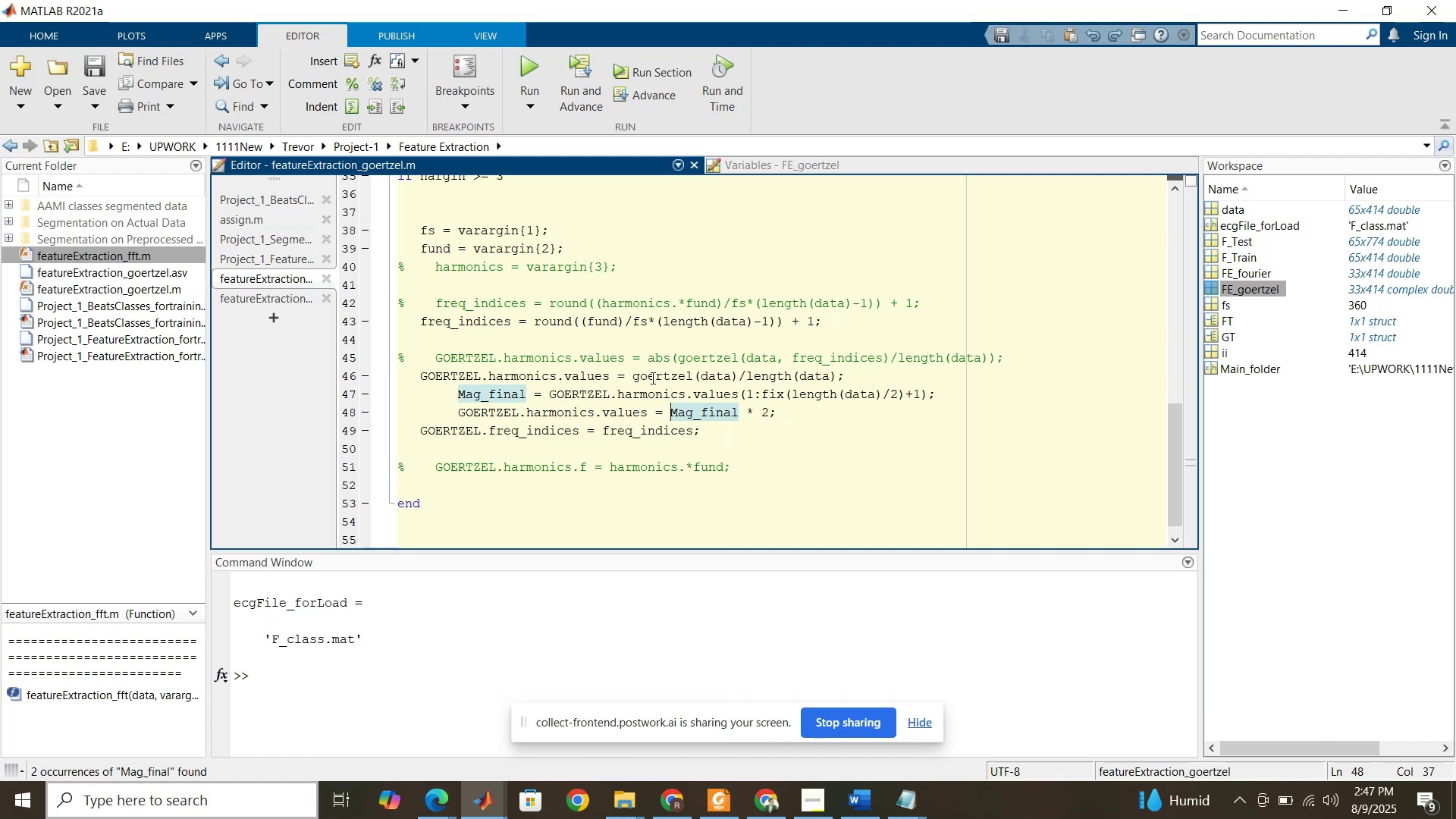 
left_click([636, 375])
 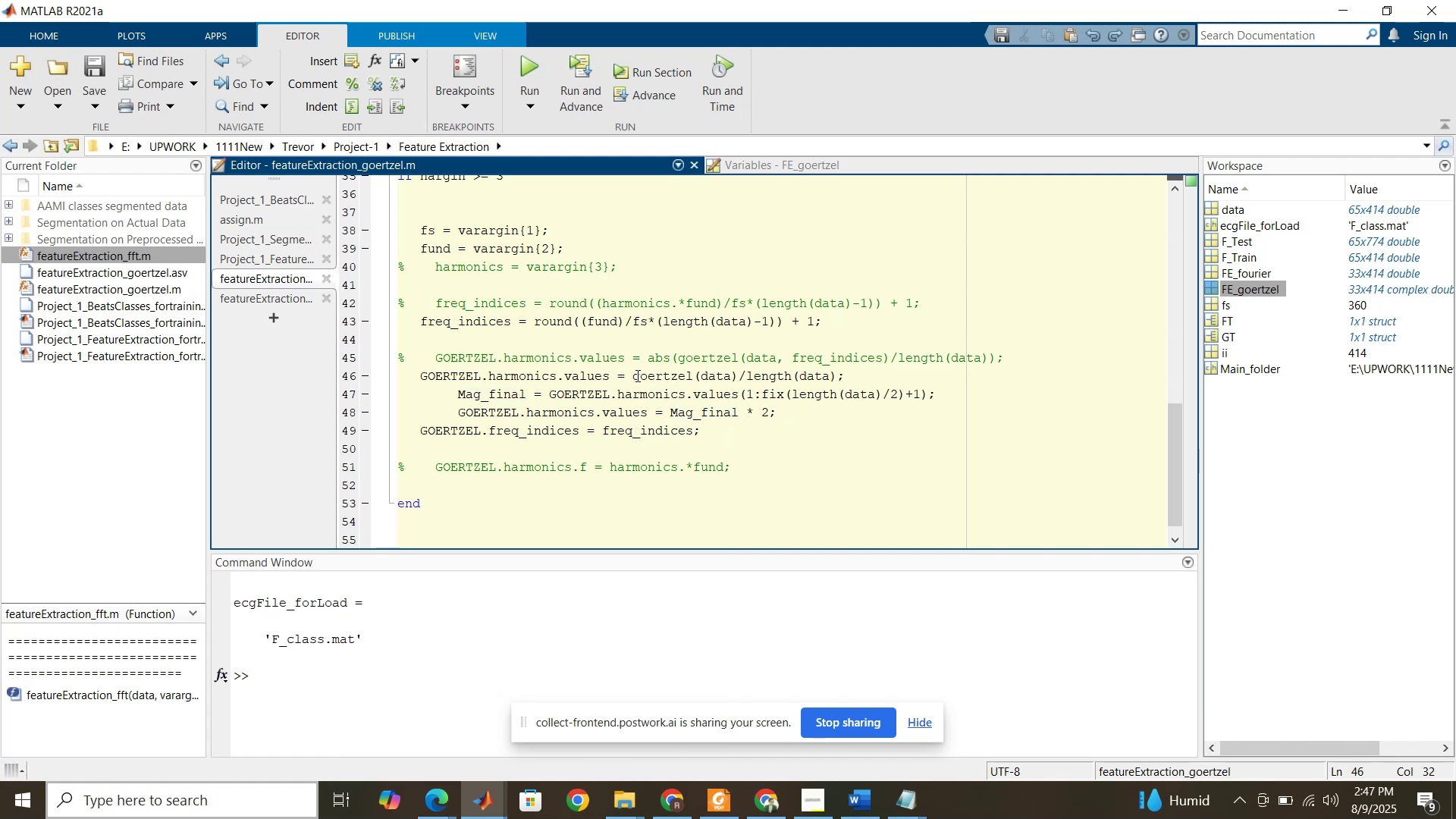 
type(abs()
 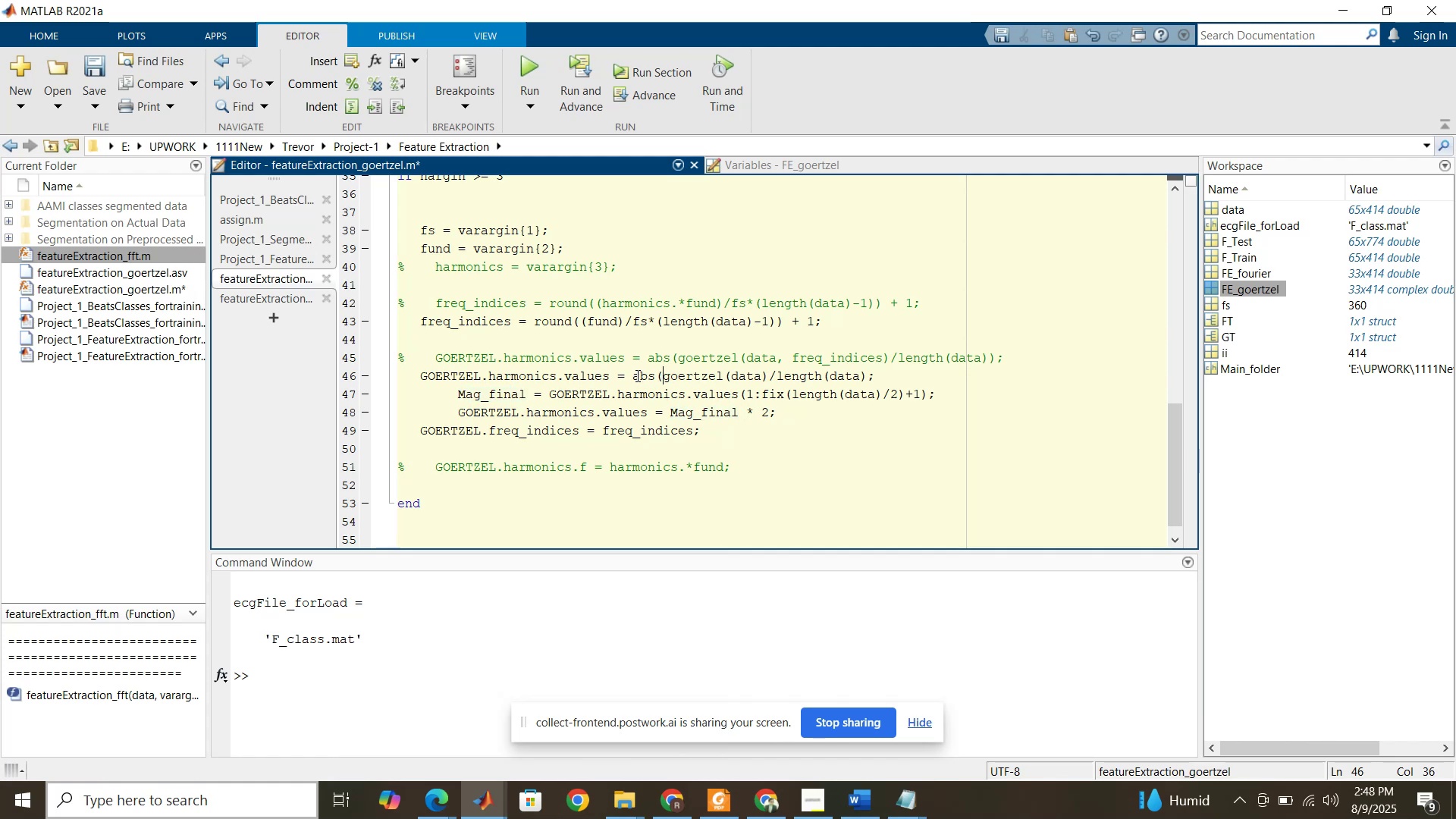 
left_click([866, 375])
 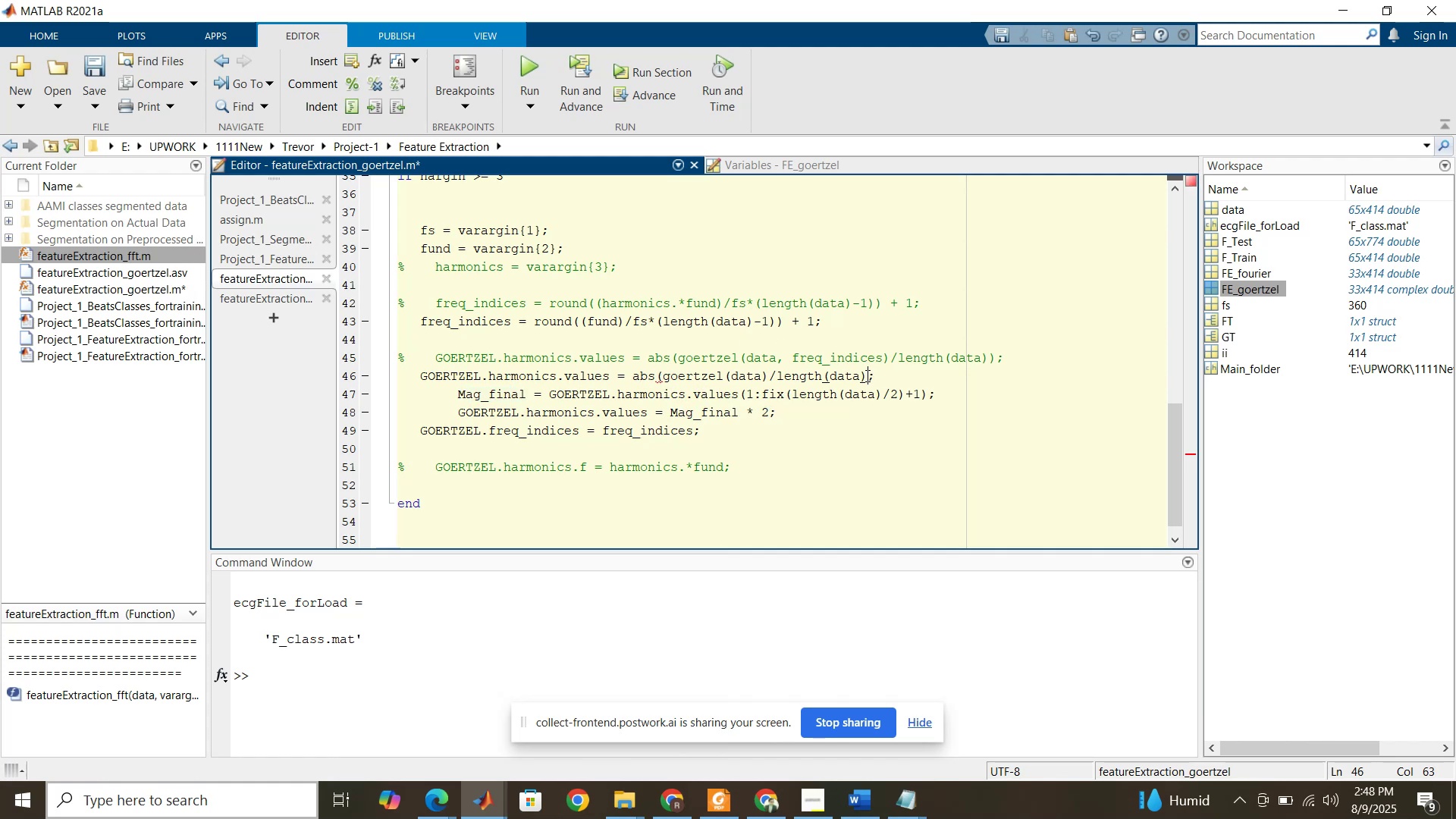 
key(Shift+0)
 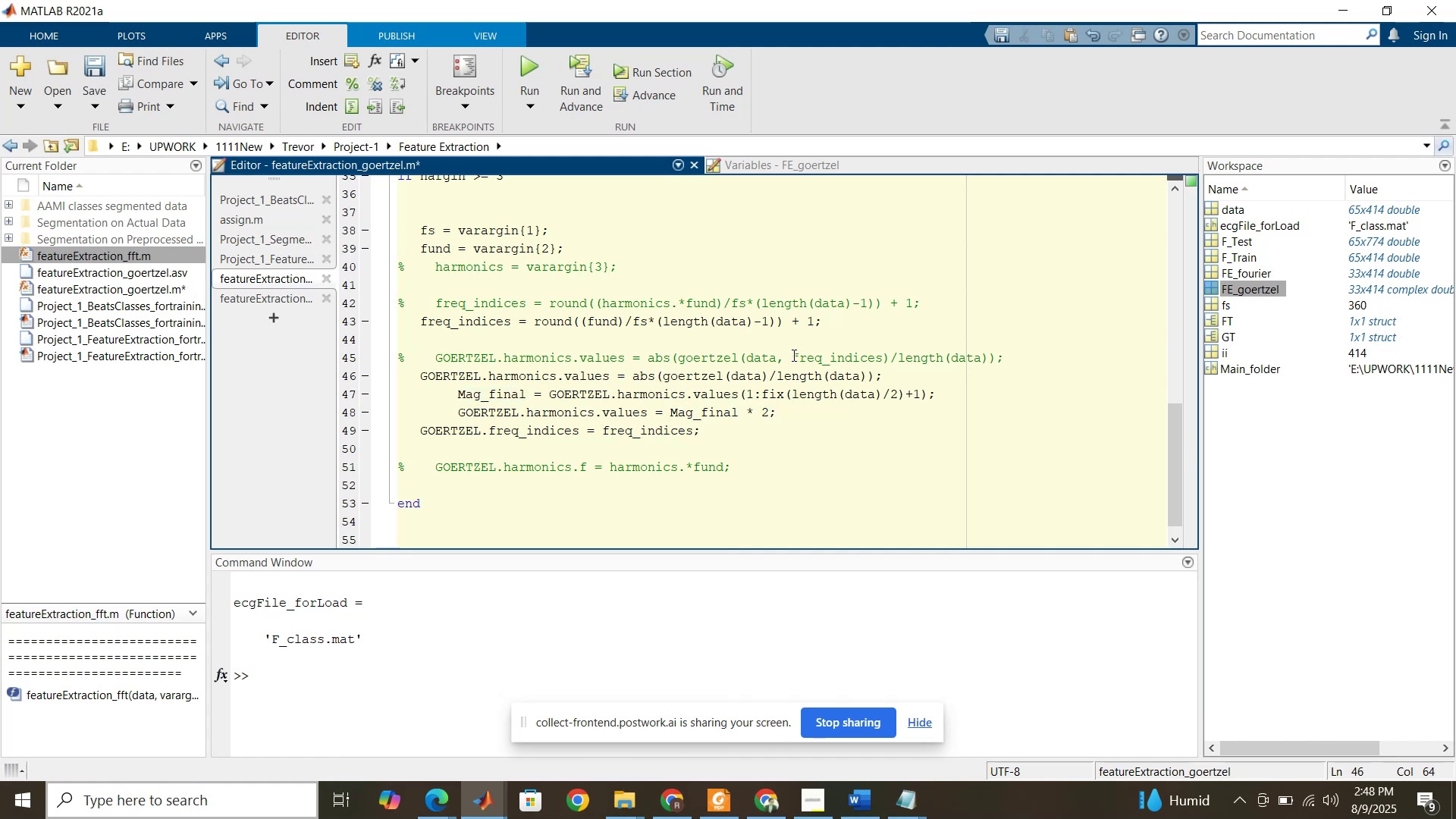 
key(Control+S)
 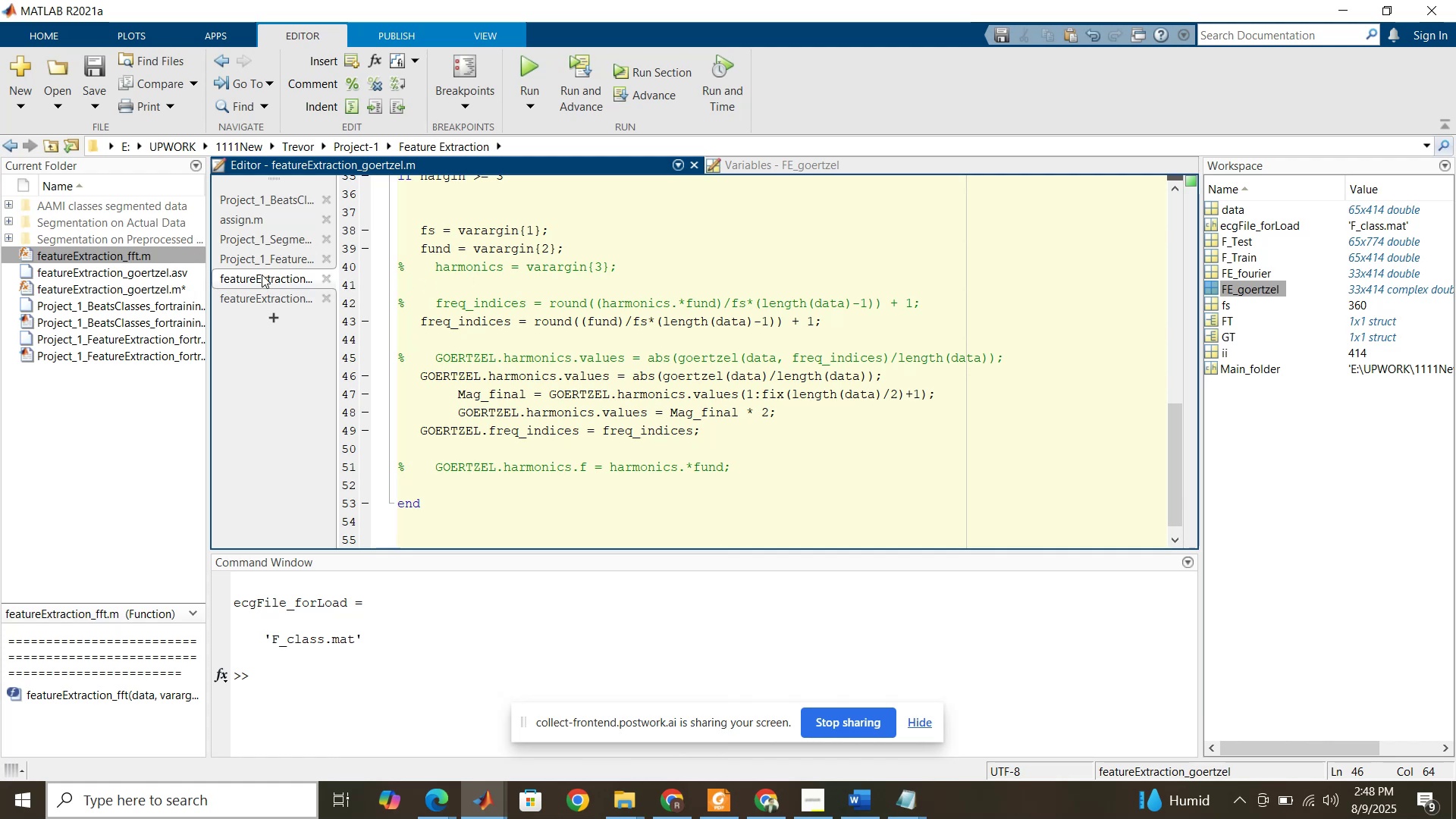 
left_click([263, 265])
 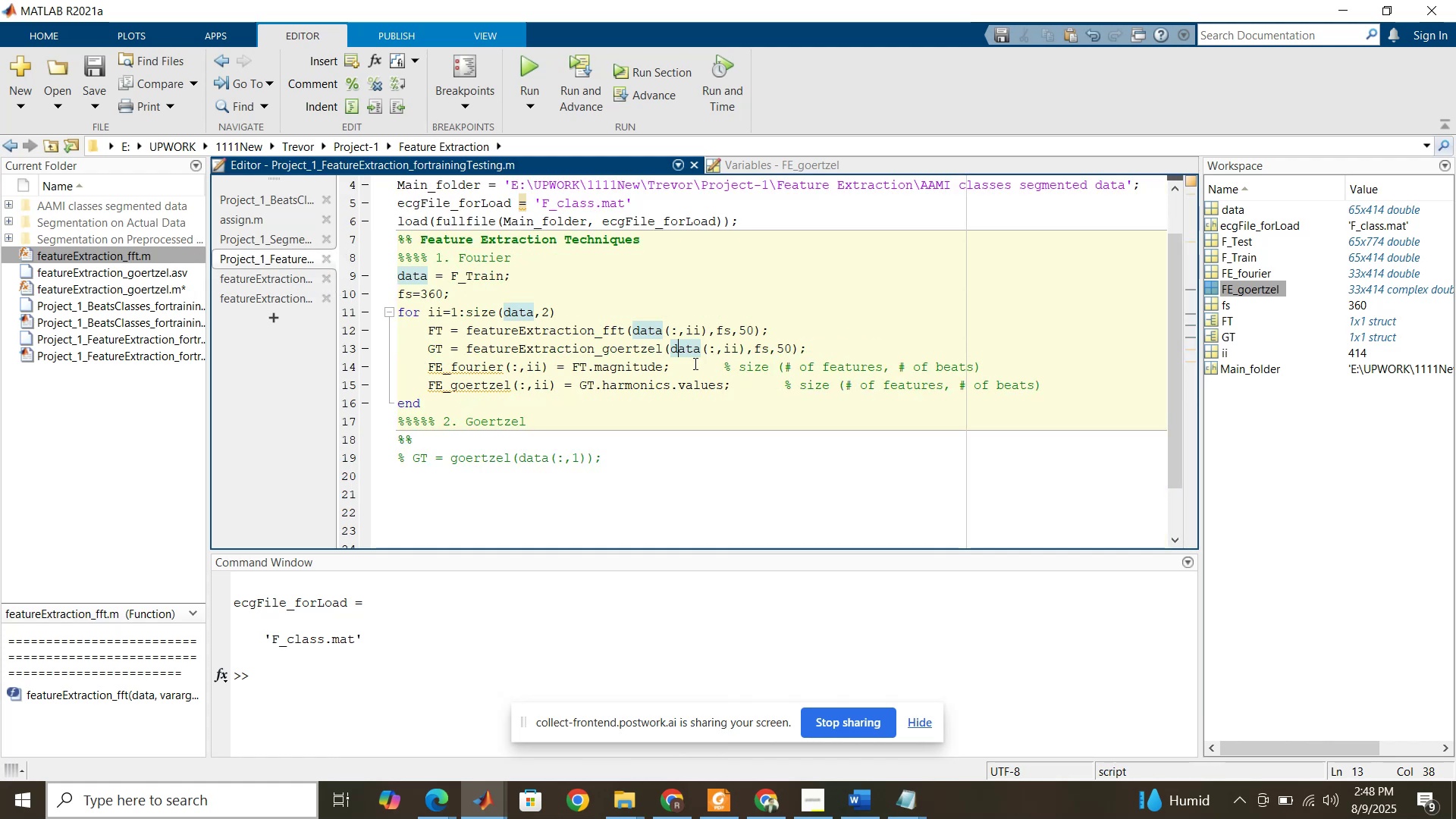 
left_click([694, 363])
 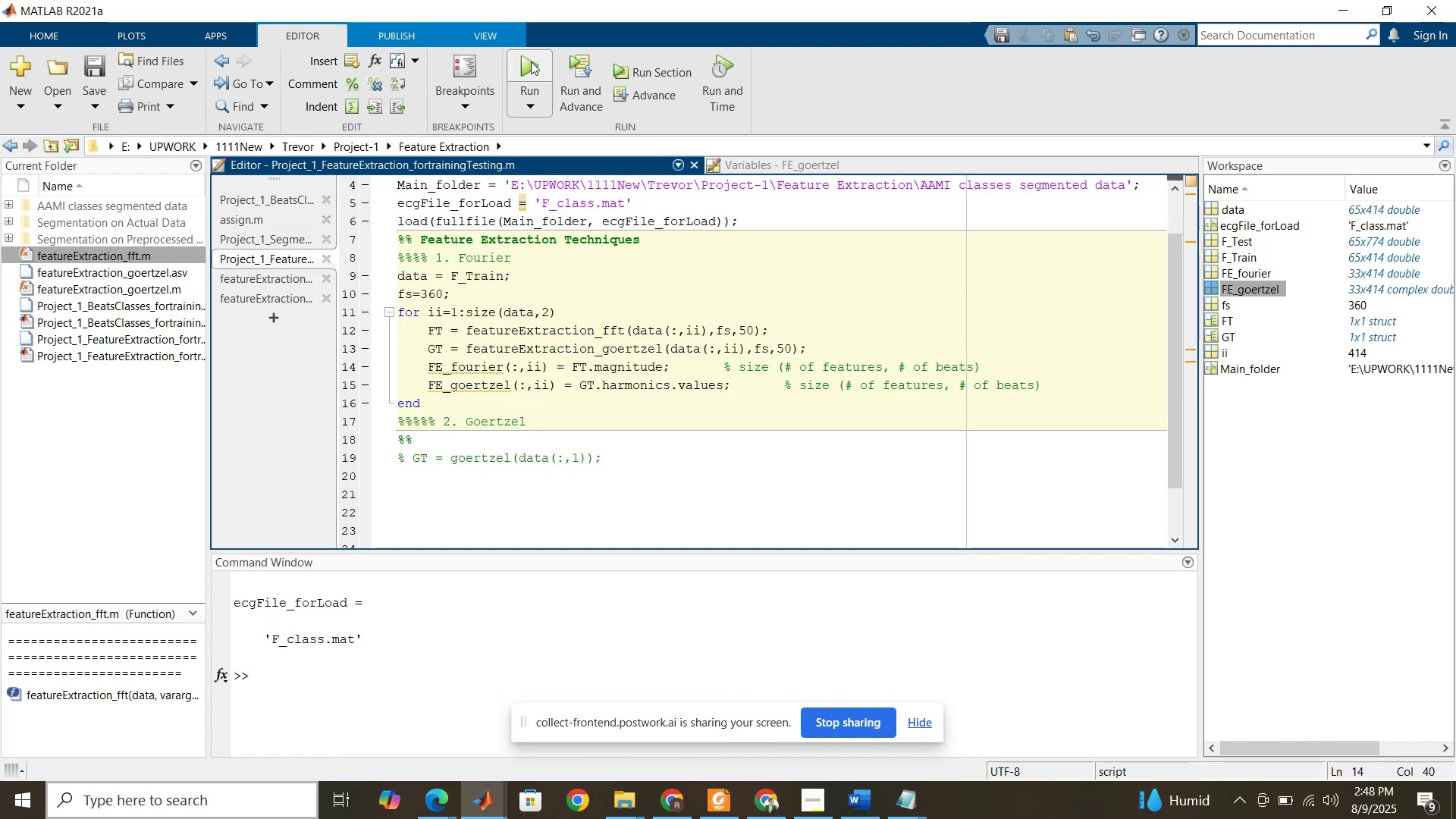 
left_click([524, 62])
 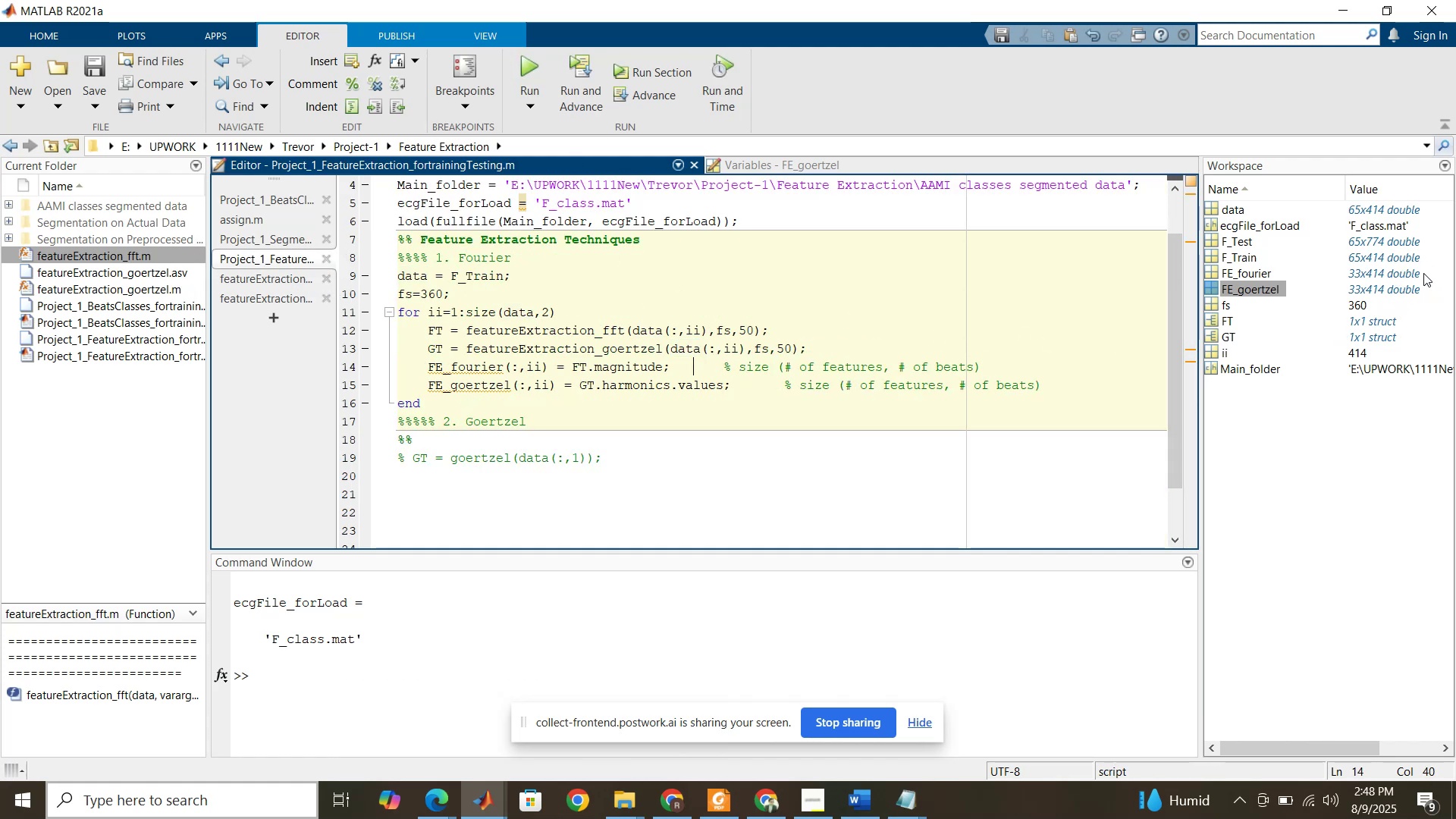 
wait(7.63)
 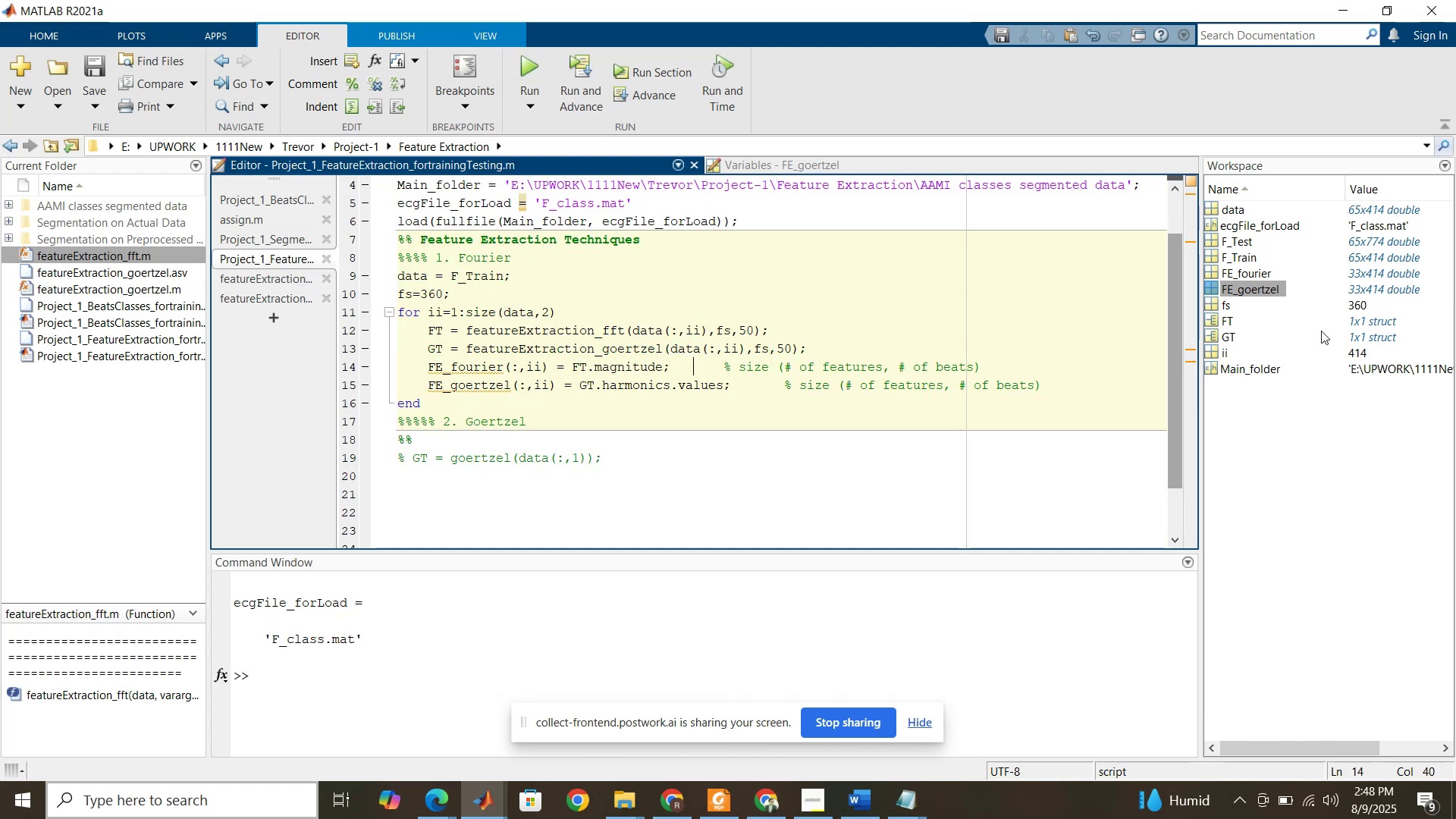 
double_click([1216, 333])
 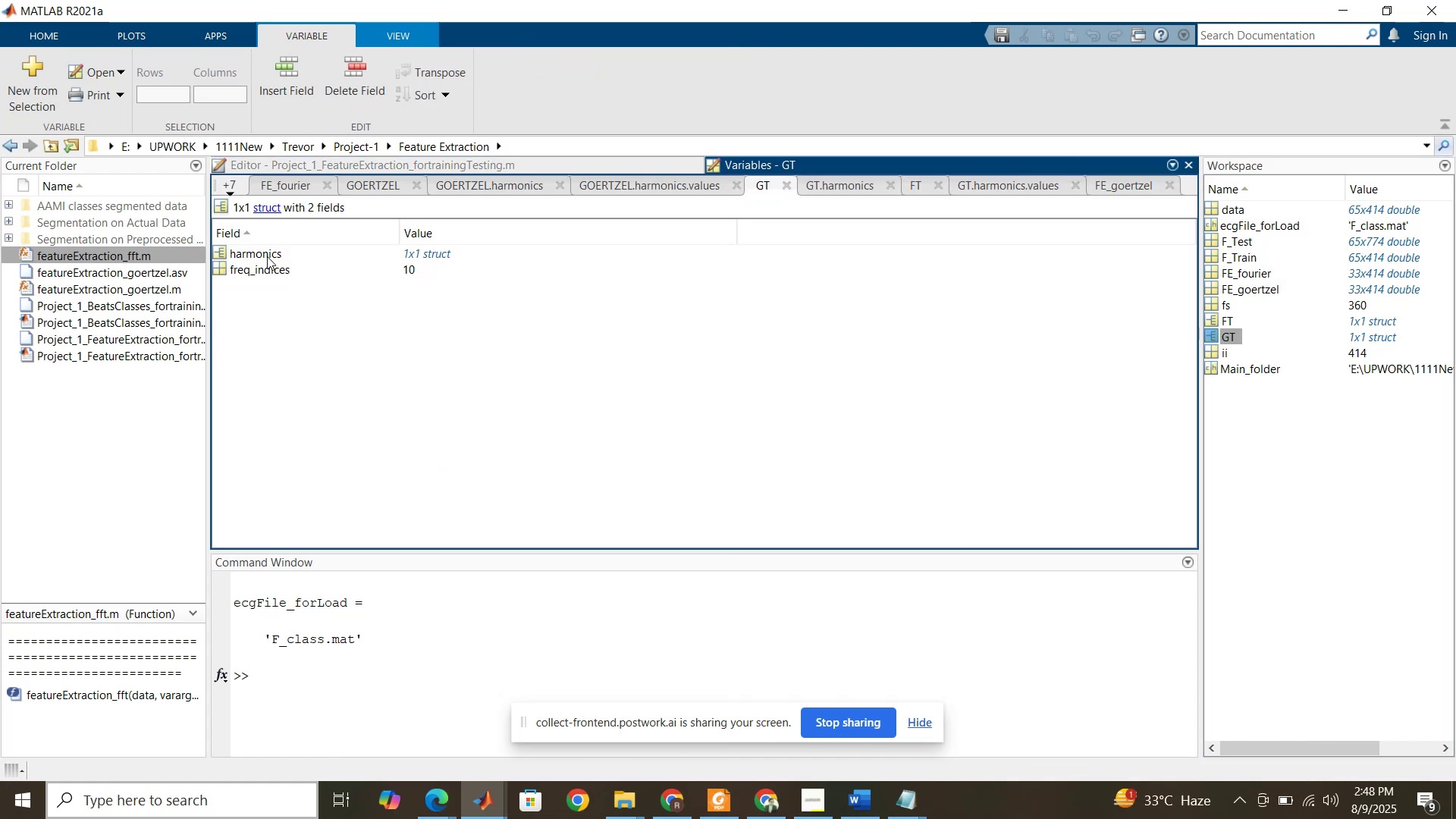 
double_click([268, 252])
 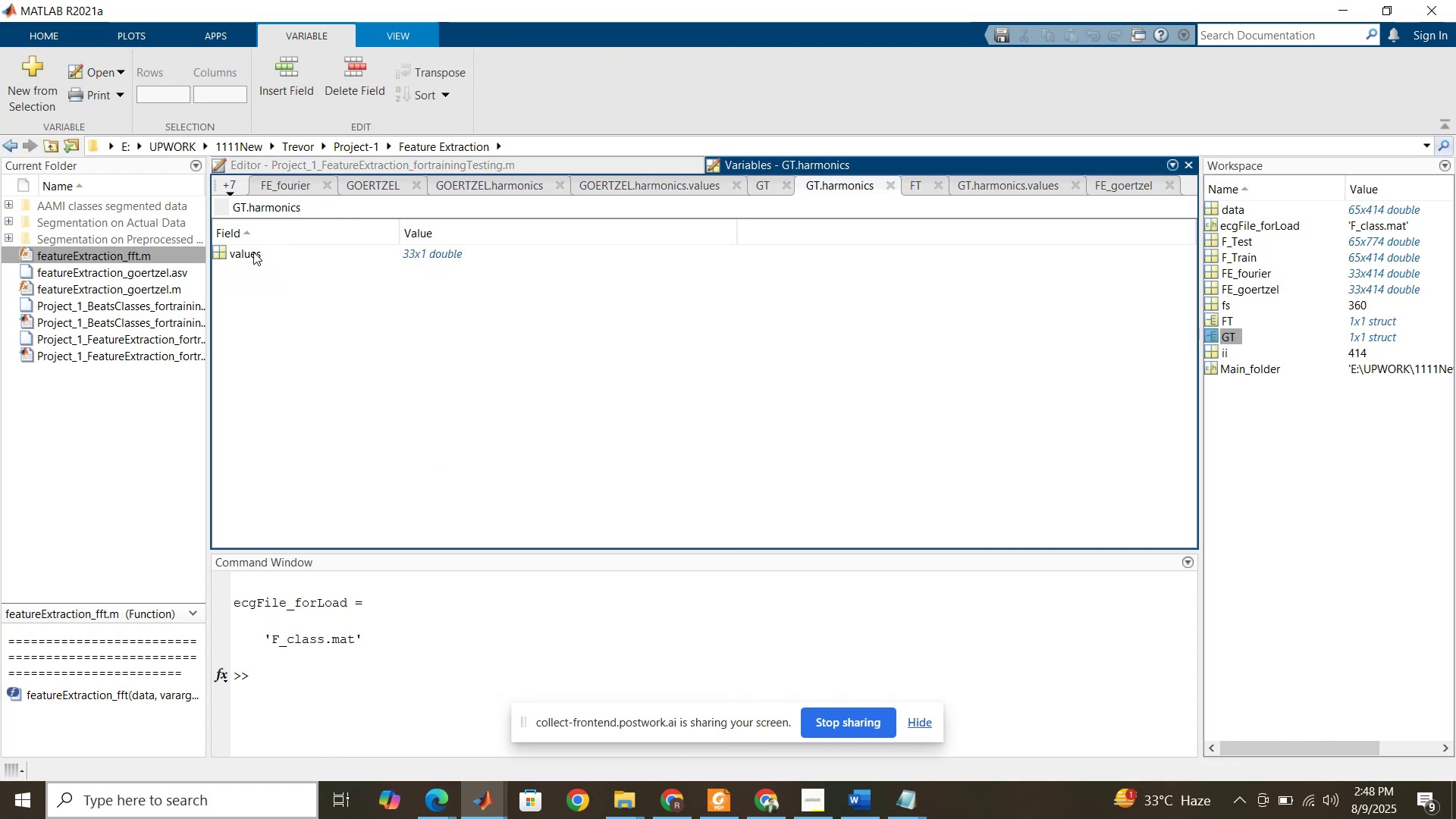 
left_click([253, 252])
 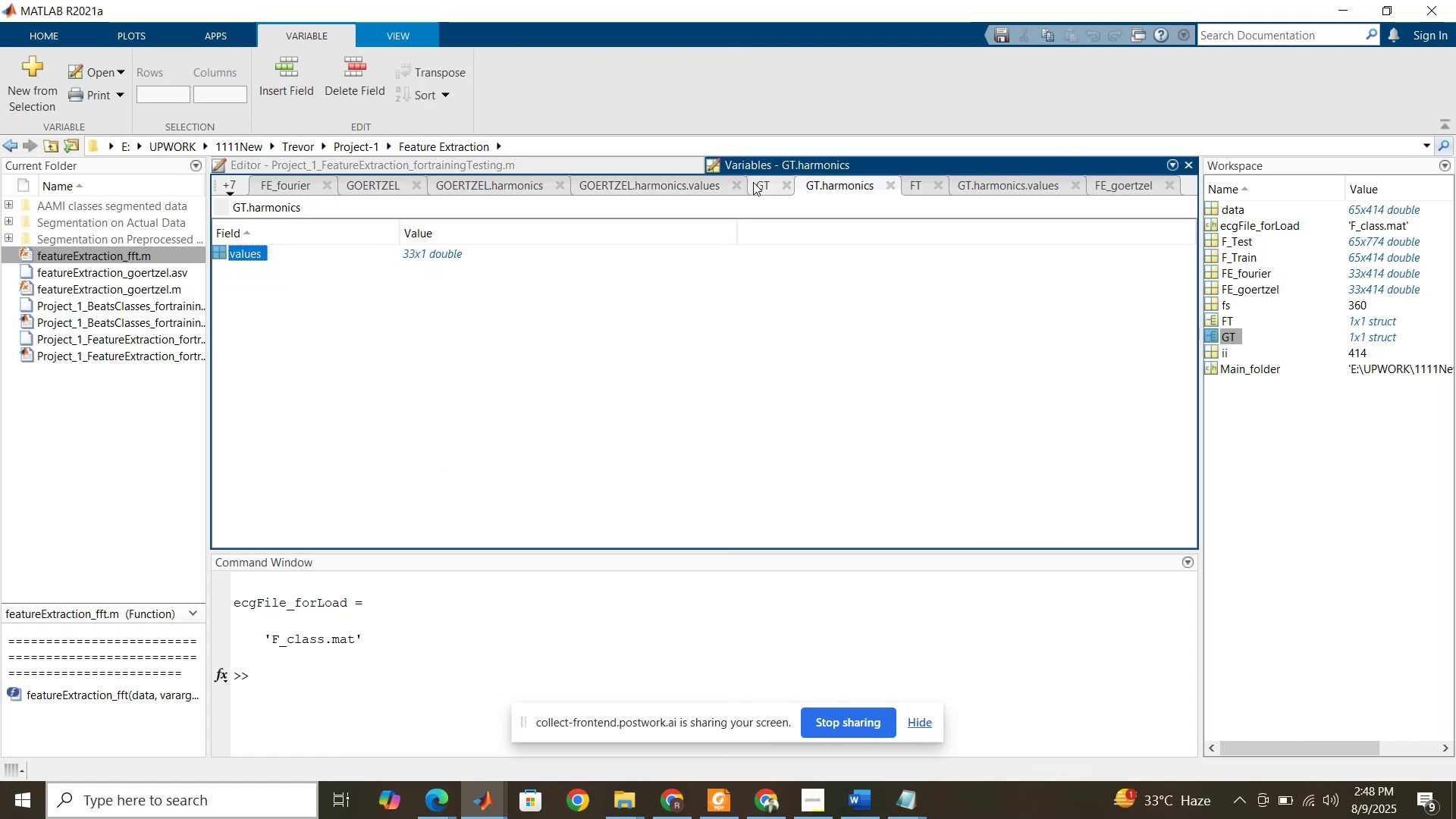 
left_click([758, 181])
 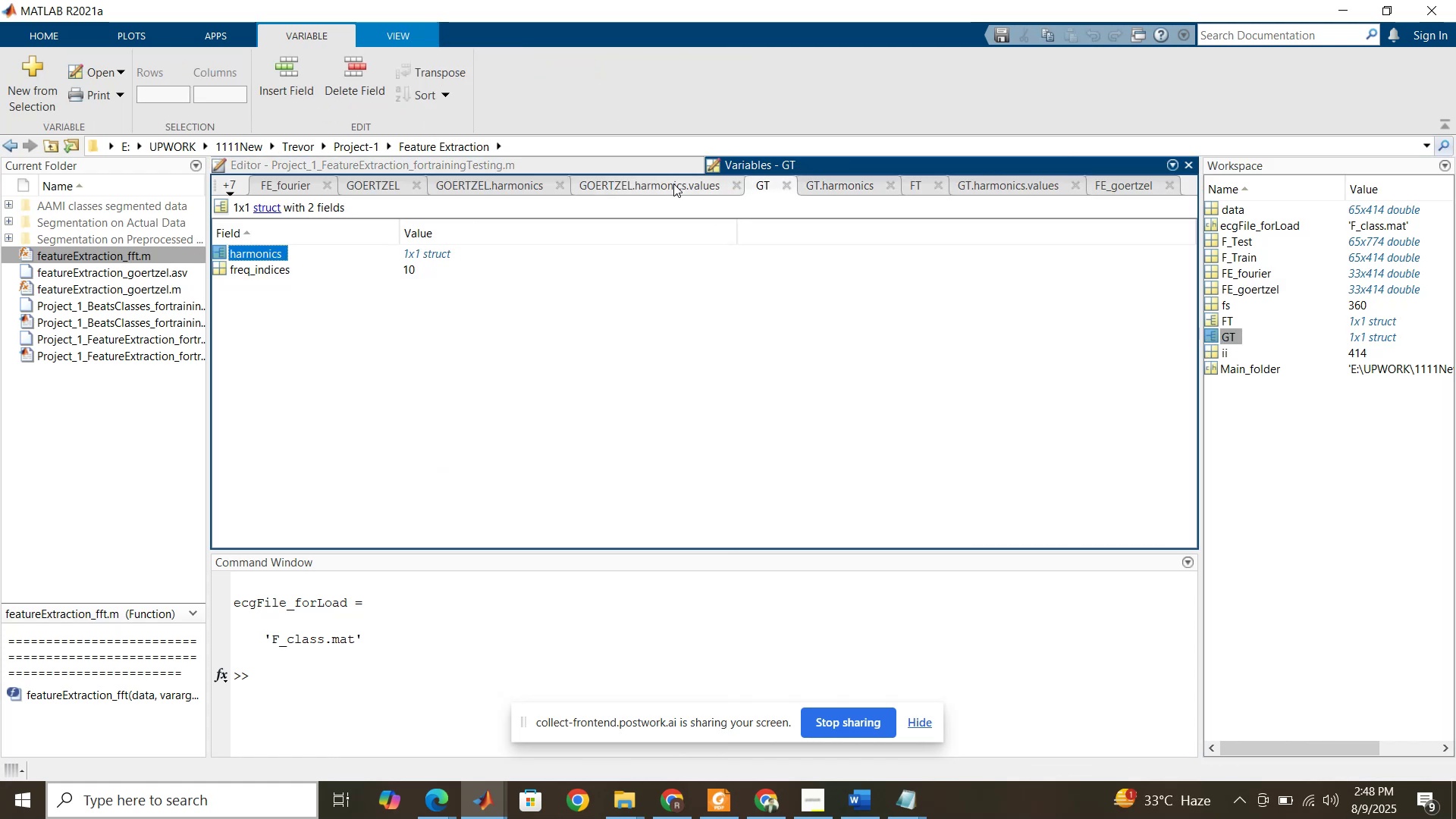 
left_click([673, 184])
 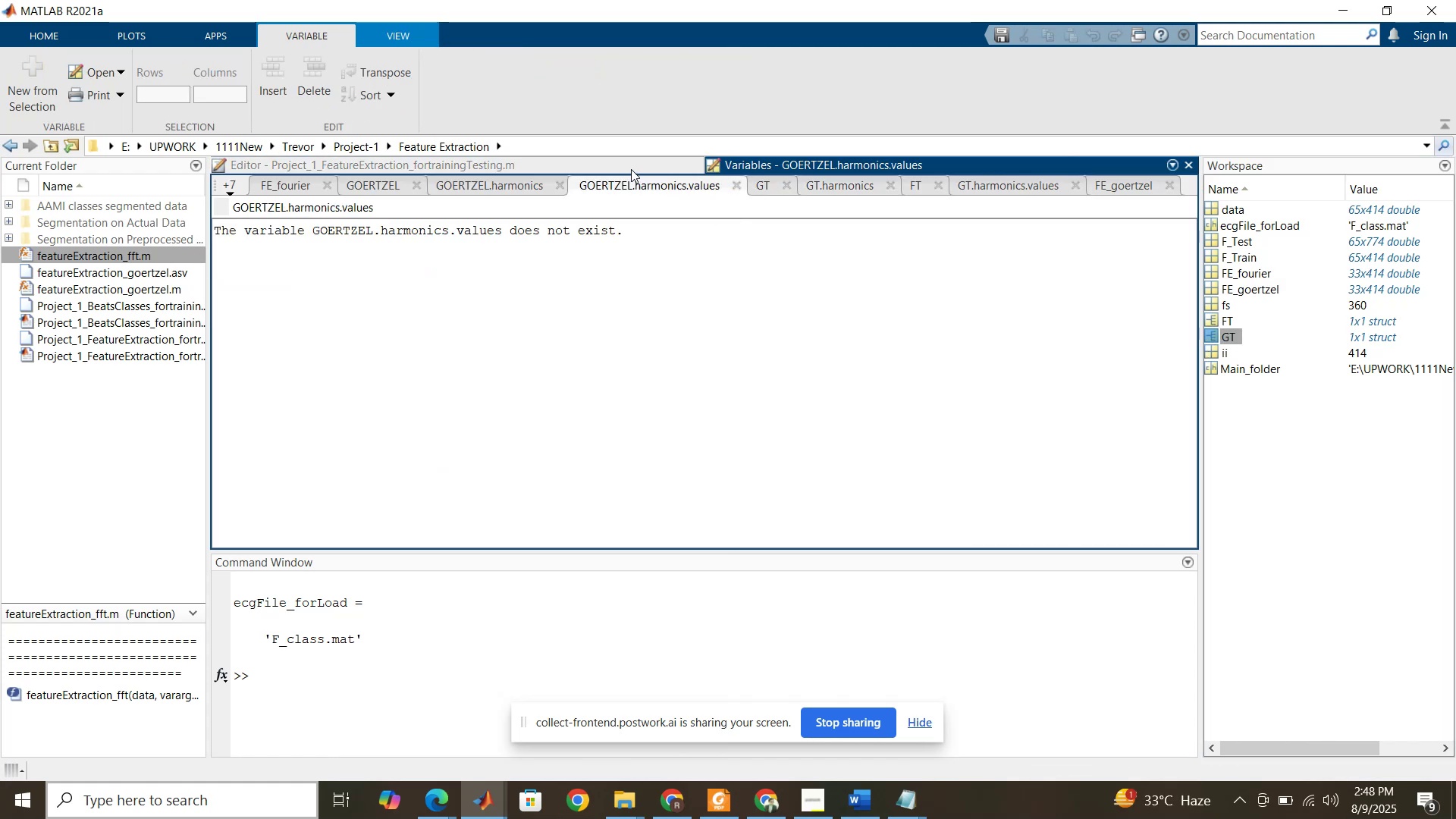 
left_click([631, 169])
 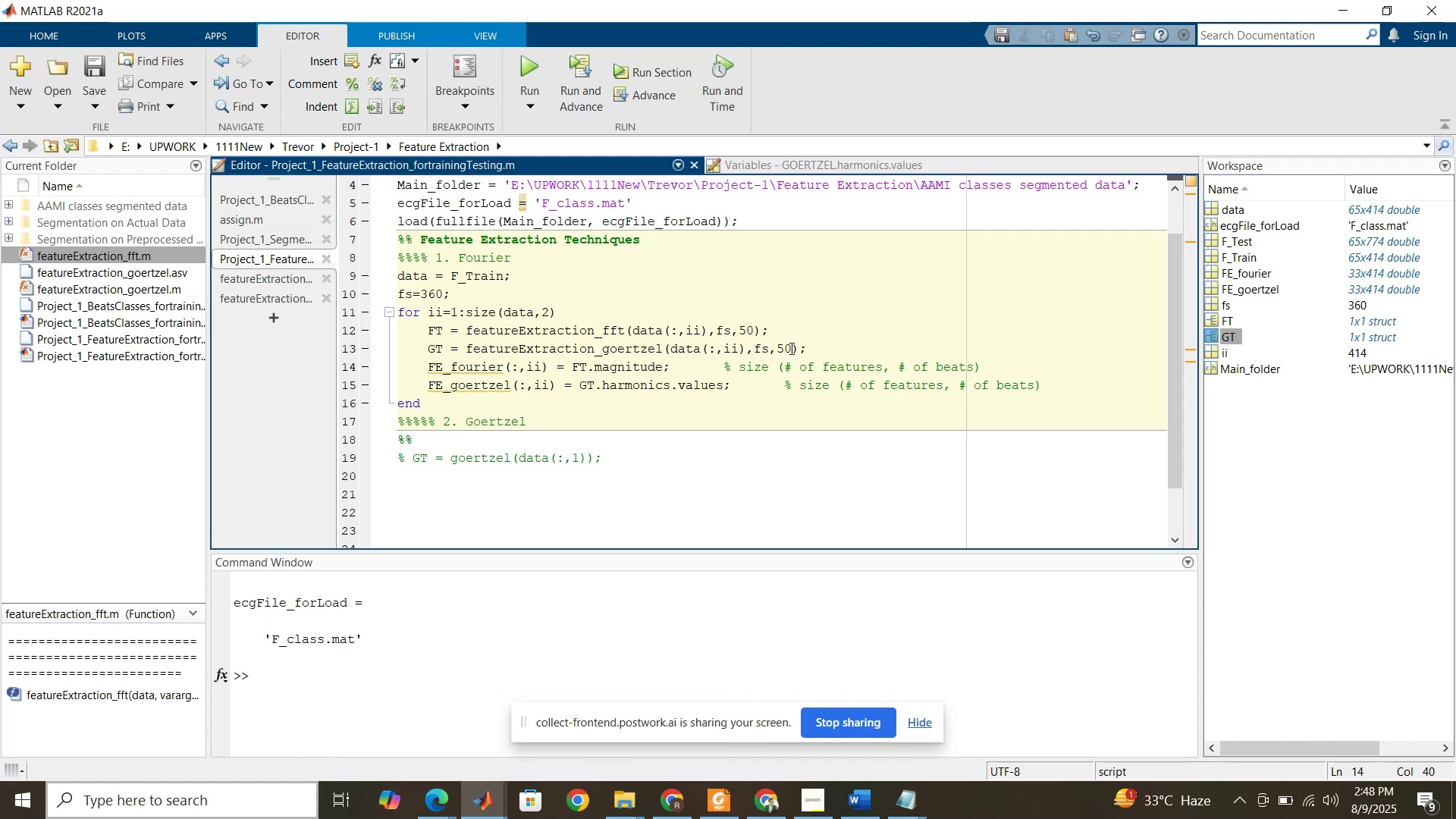 
left_click_drag(start_coordinate=[790, 348], to_coordinate=[770, 351])
 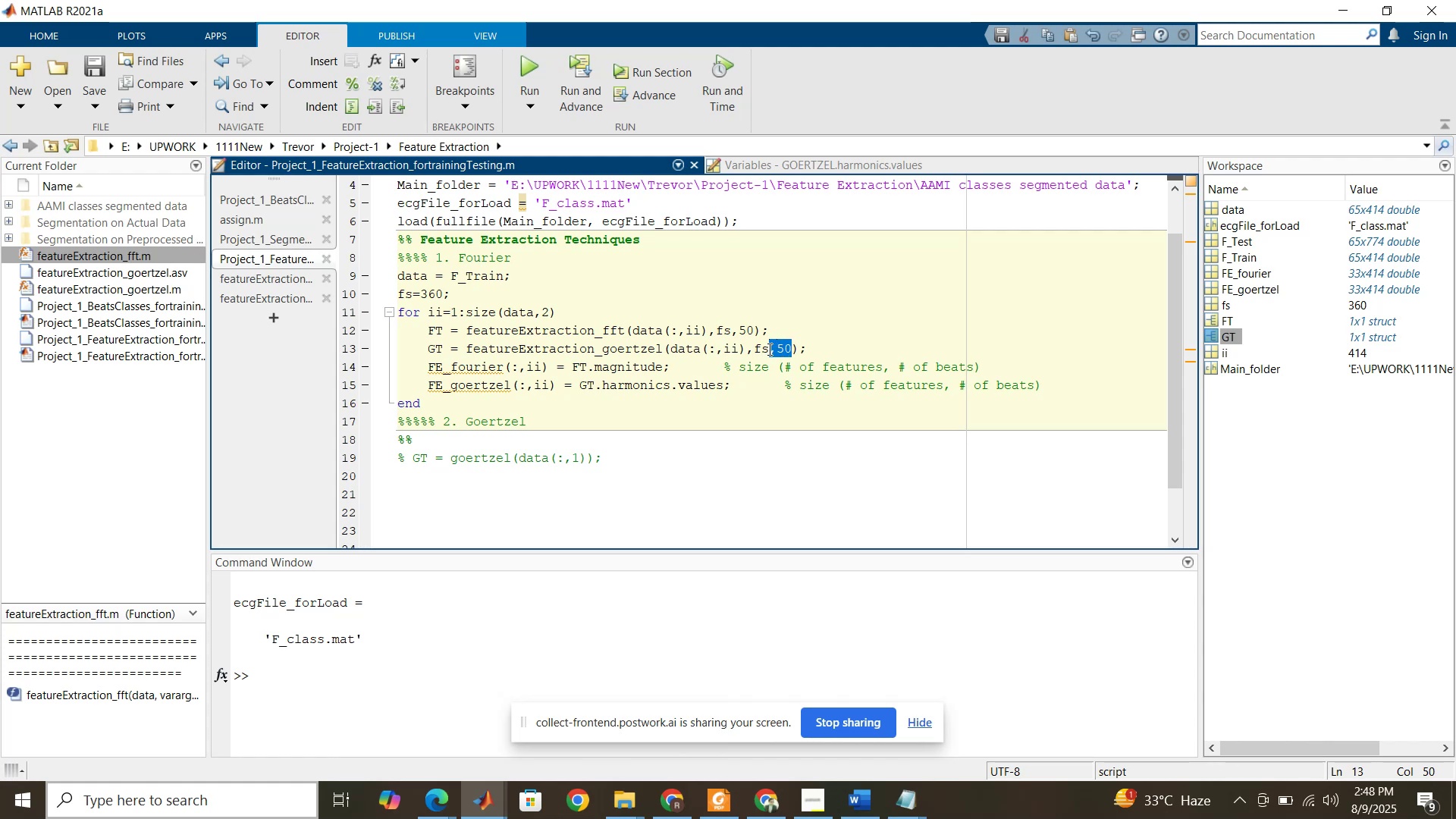 
key(Backspace)
 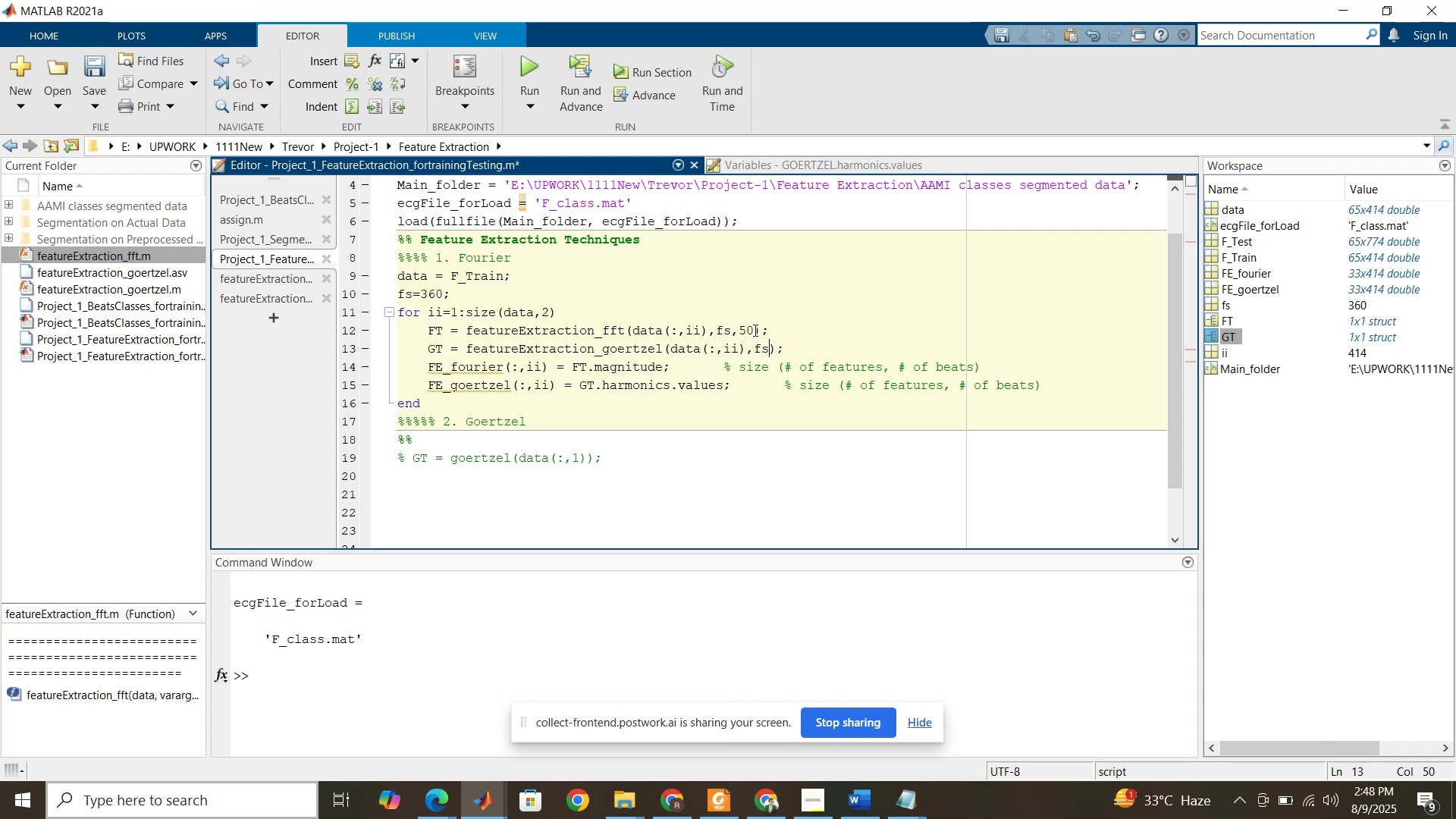 
left_click_drag(start_coordinate=[754, 330], to_coordinate=[733, 333])
 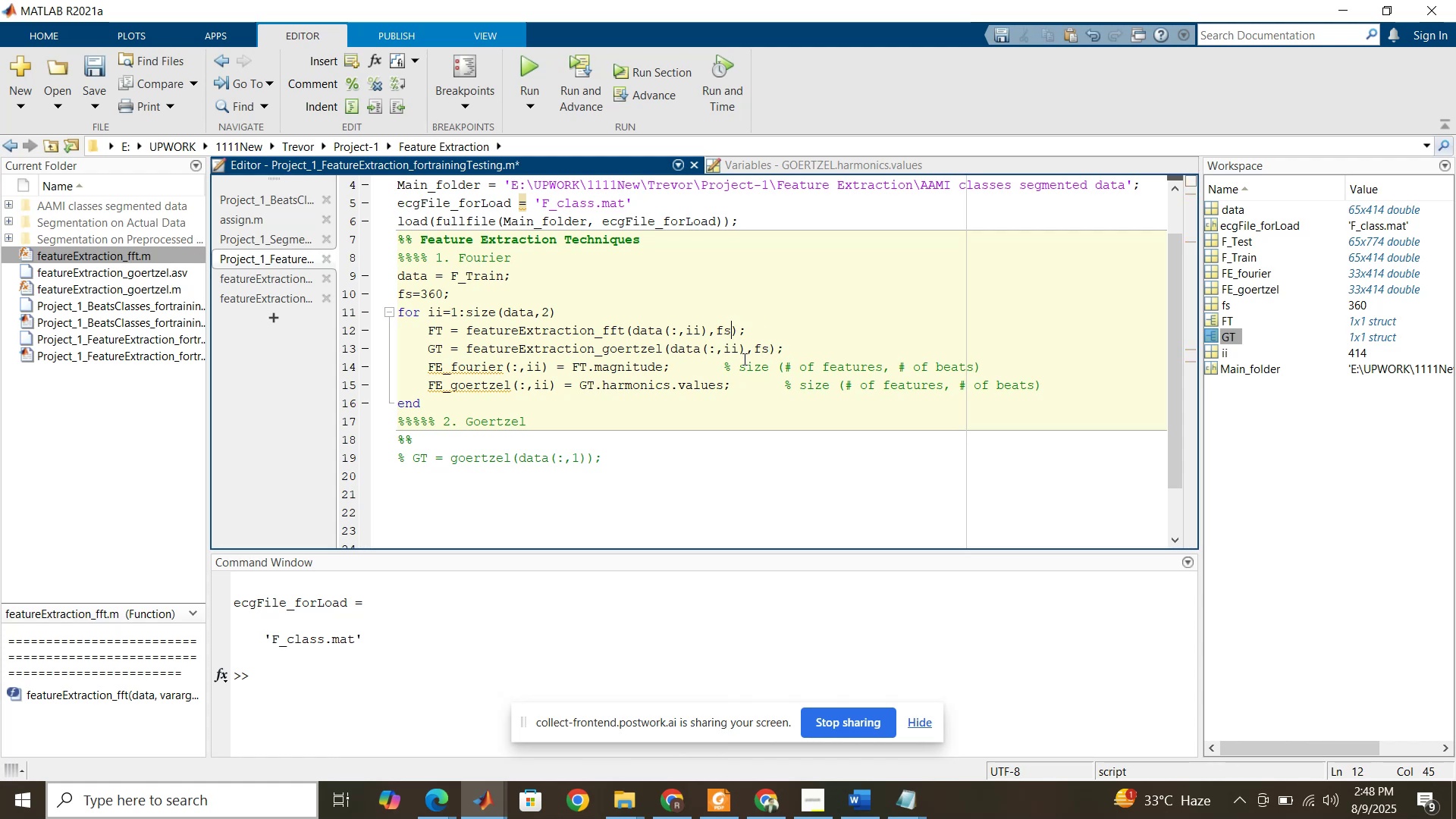 
key(Backspace)
 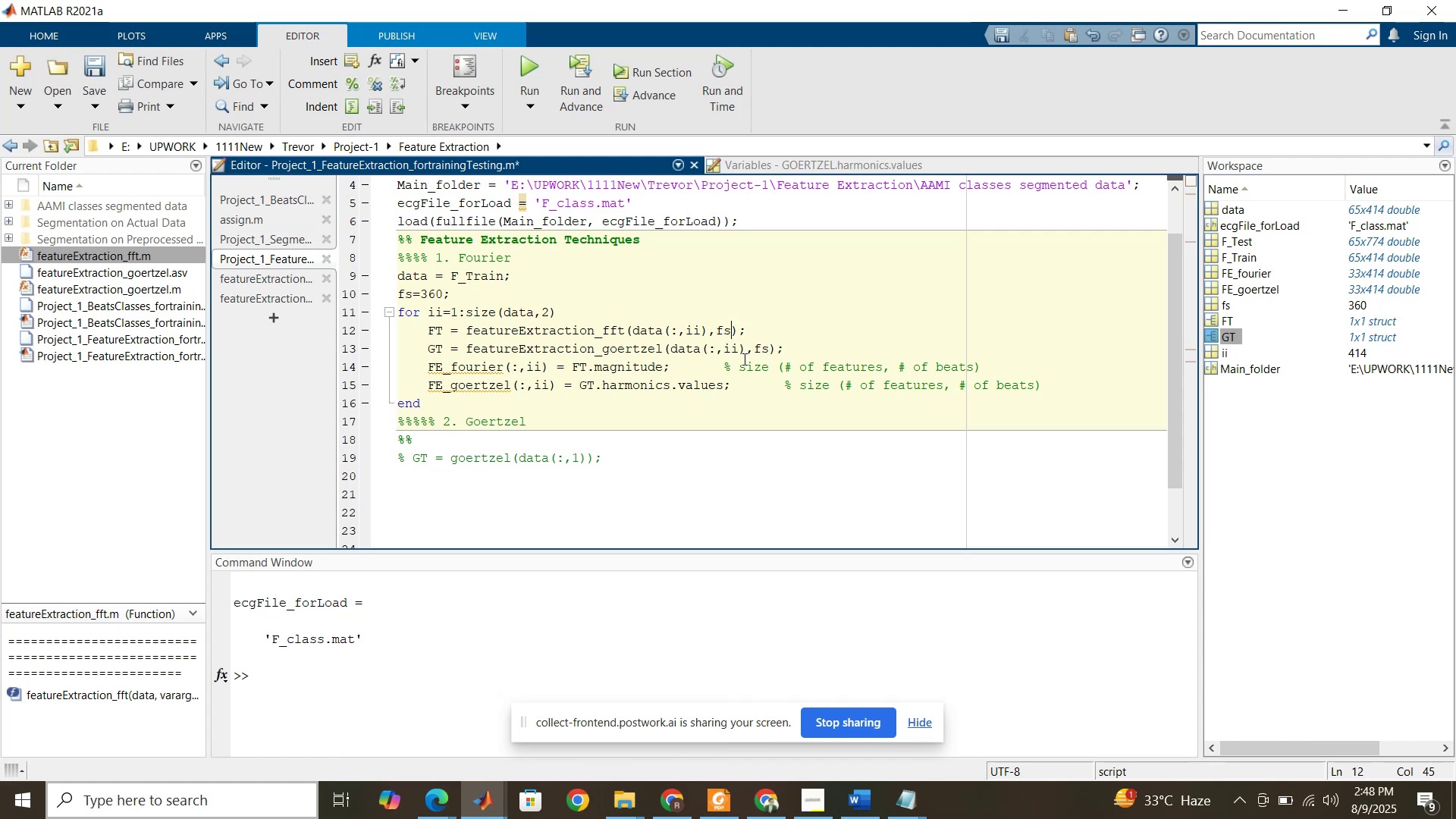 
left_click([743, 359])
 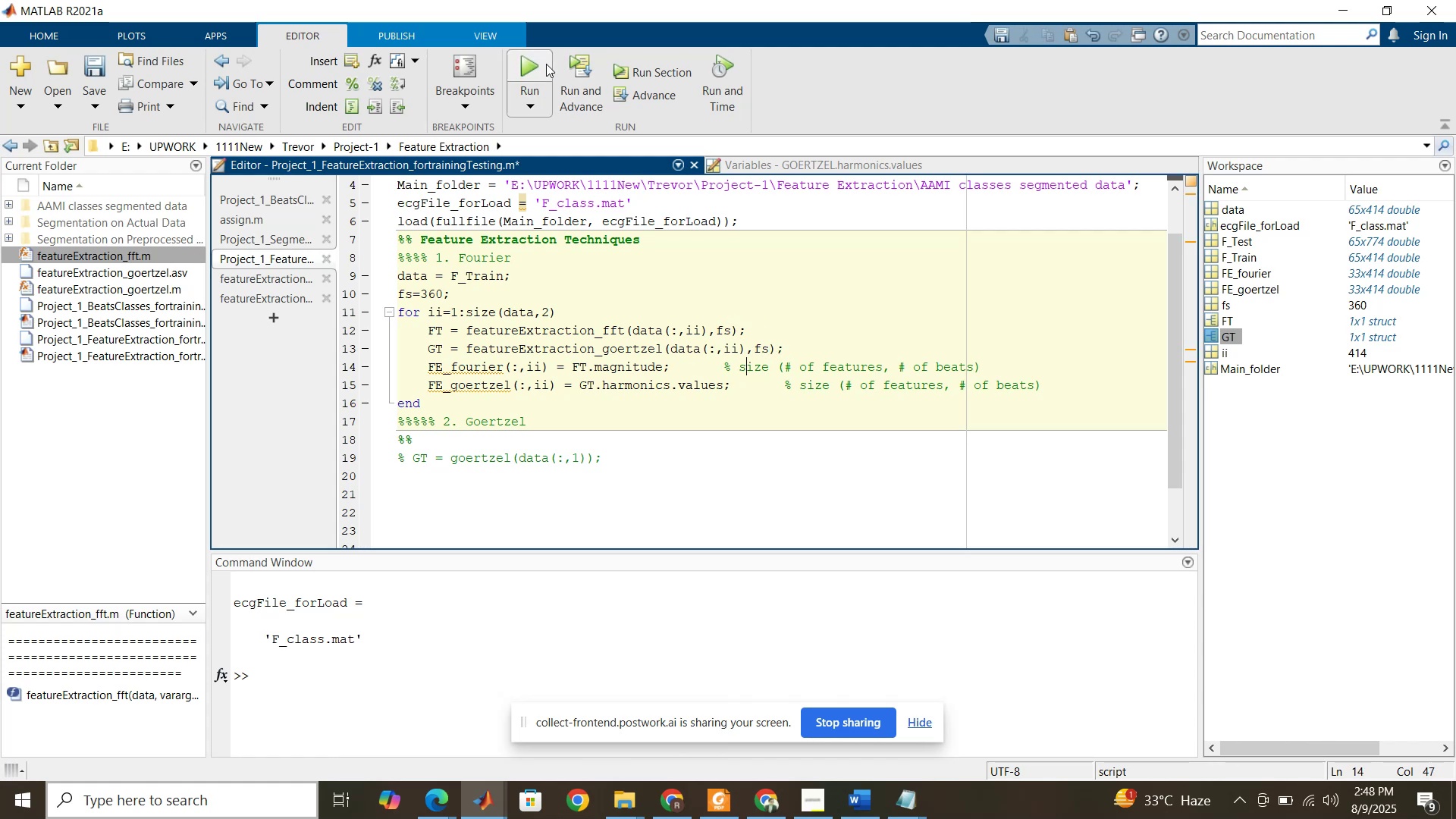 
left_click([544, 64])
 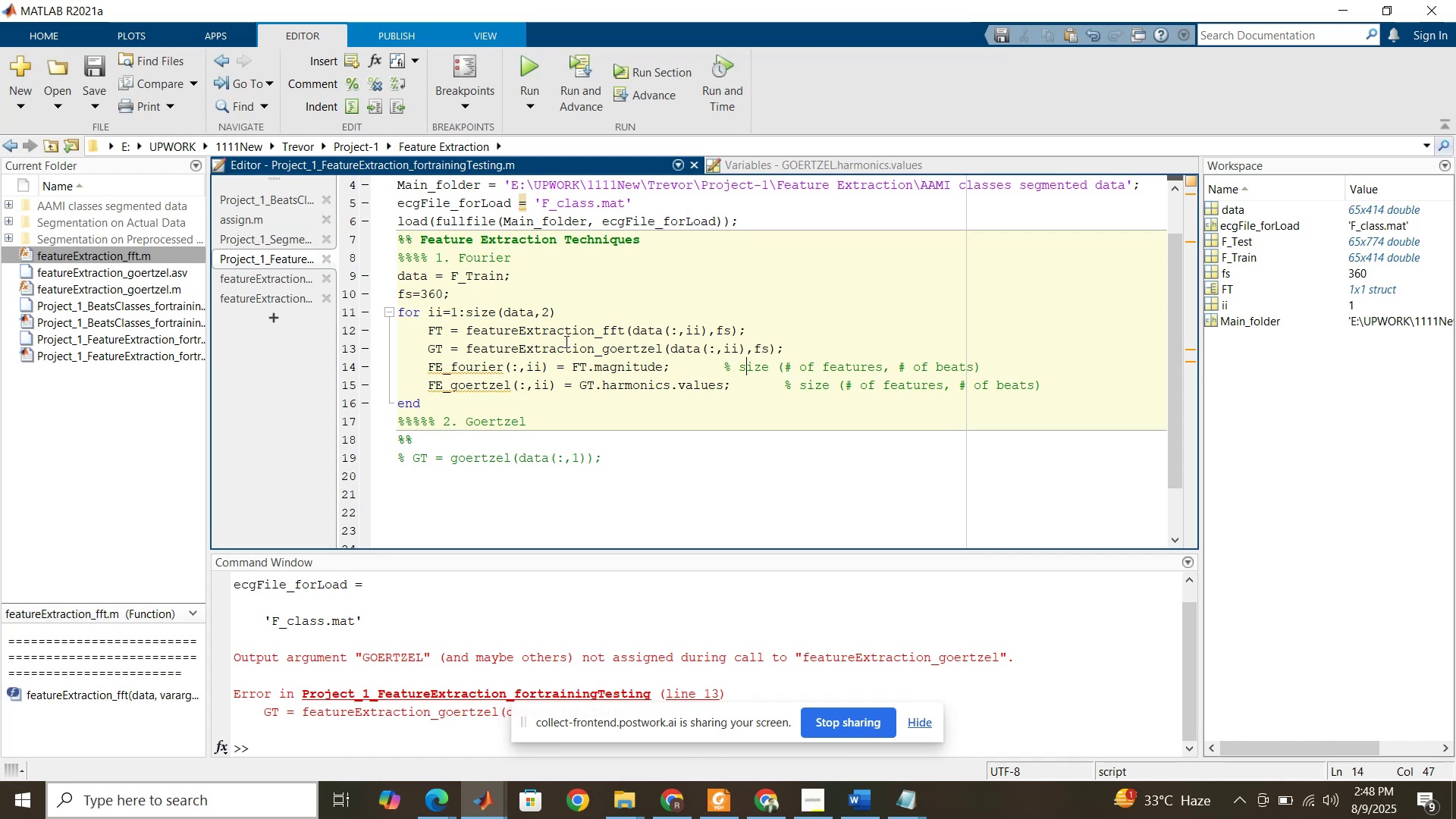 
left_click([252, 293])
 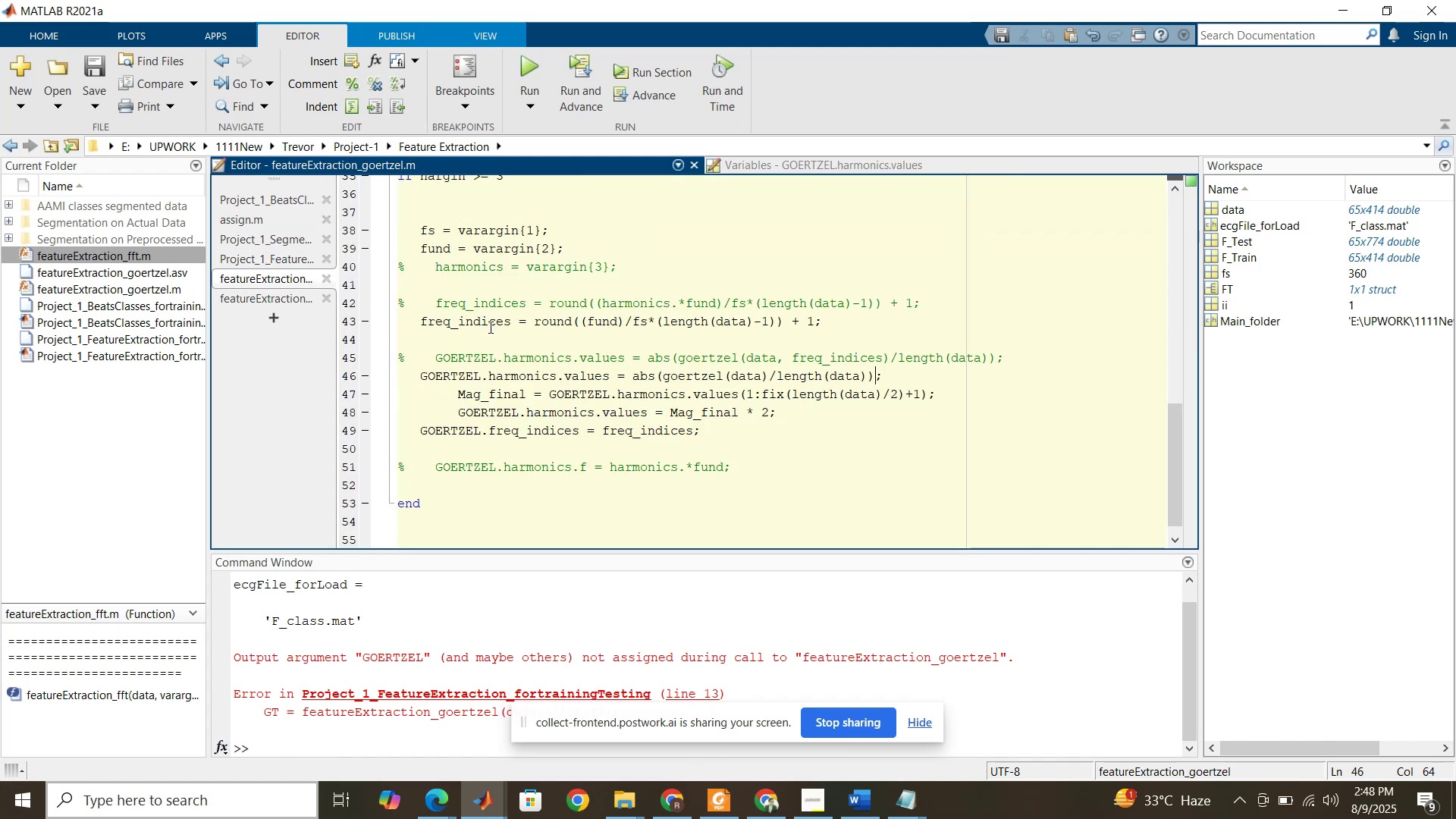 
double_click([602, 324])
 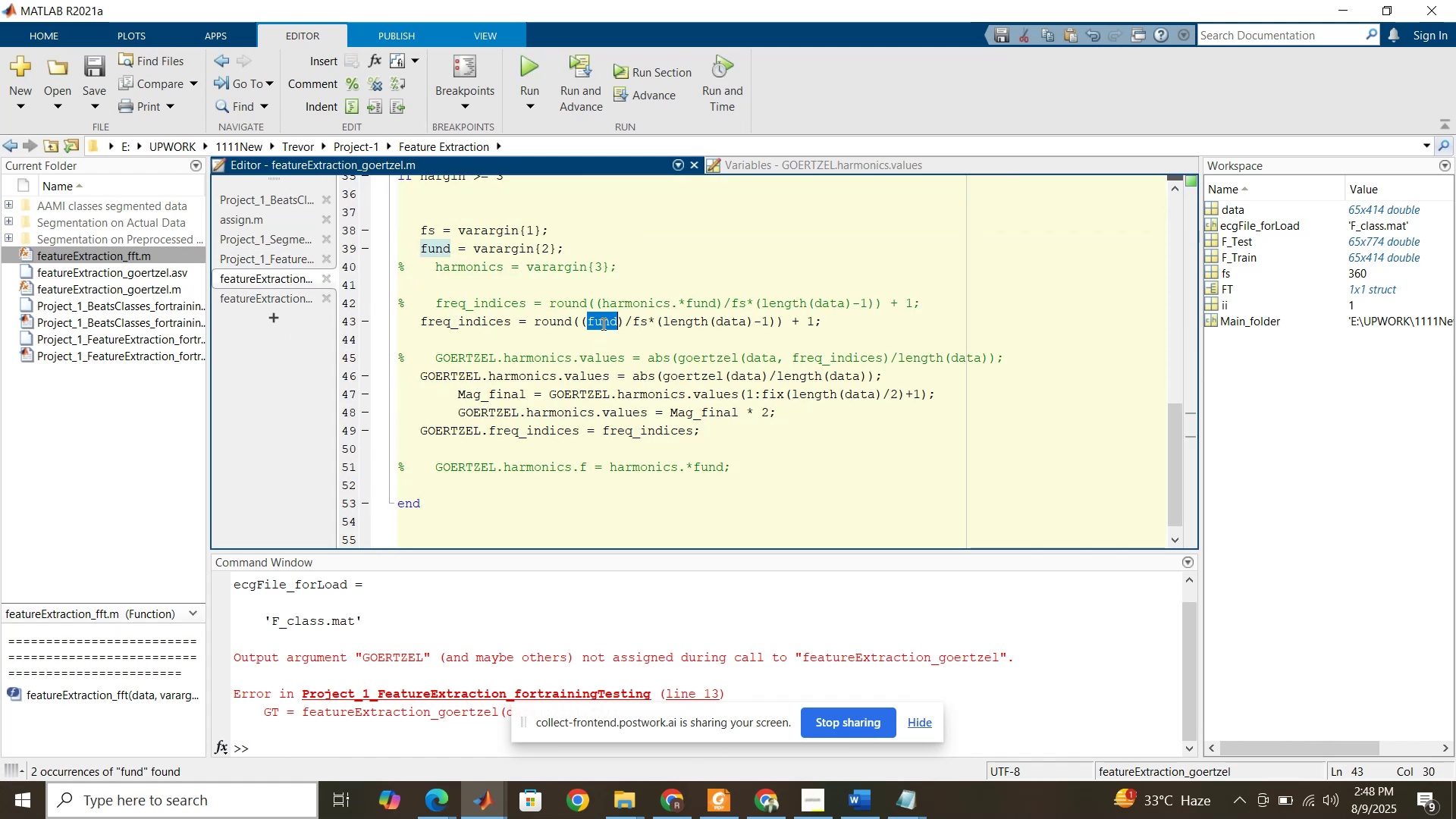 
key(Numpad5)
 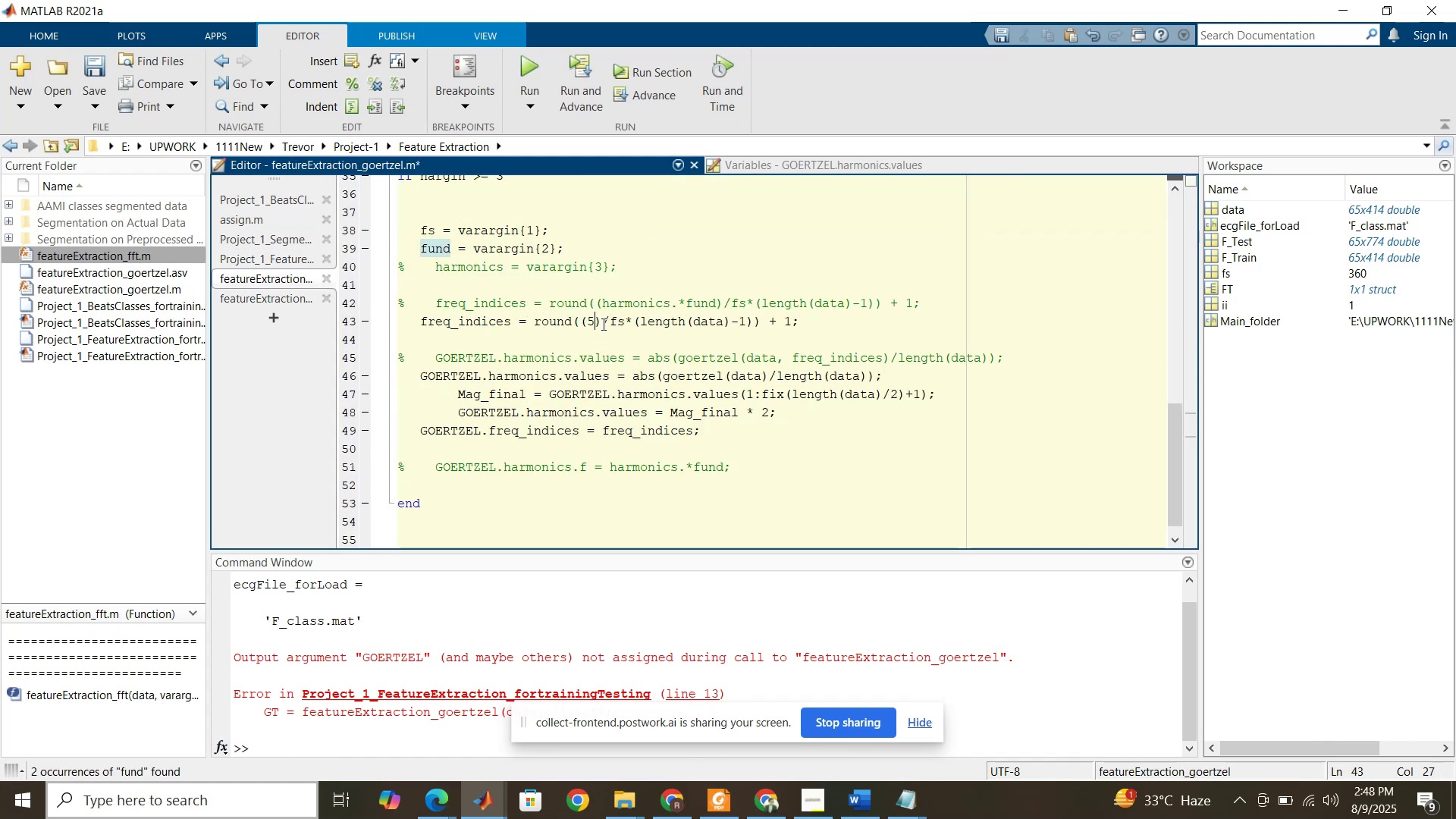 
key(Numpad0)
 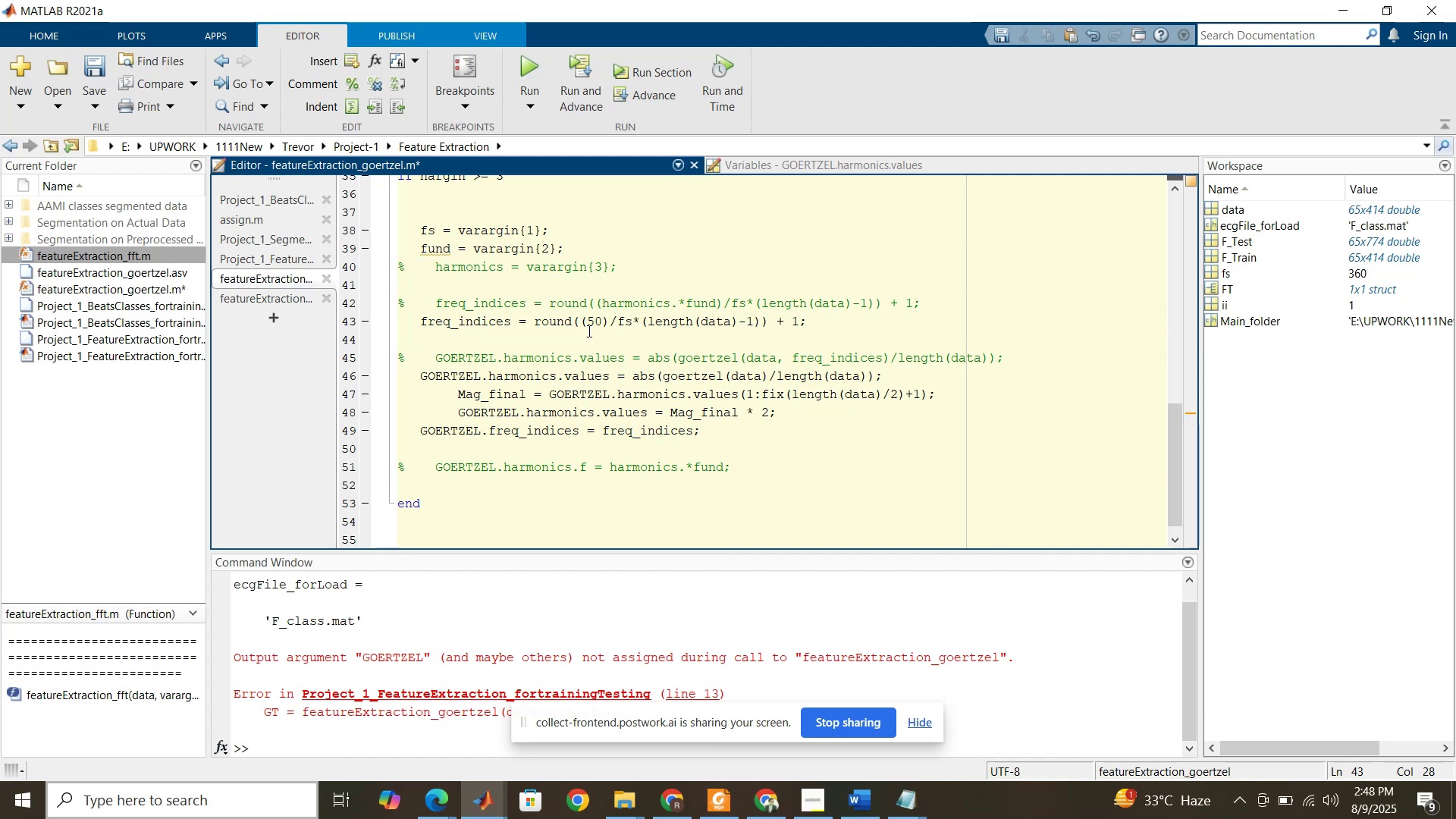 
wait(5.85)
 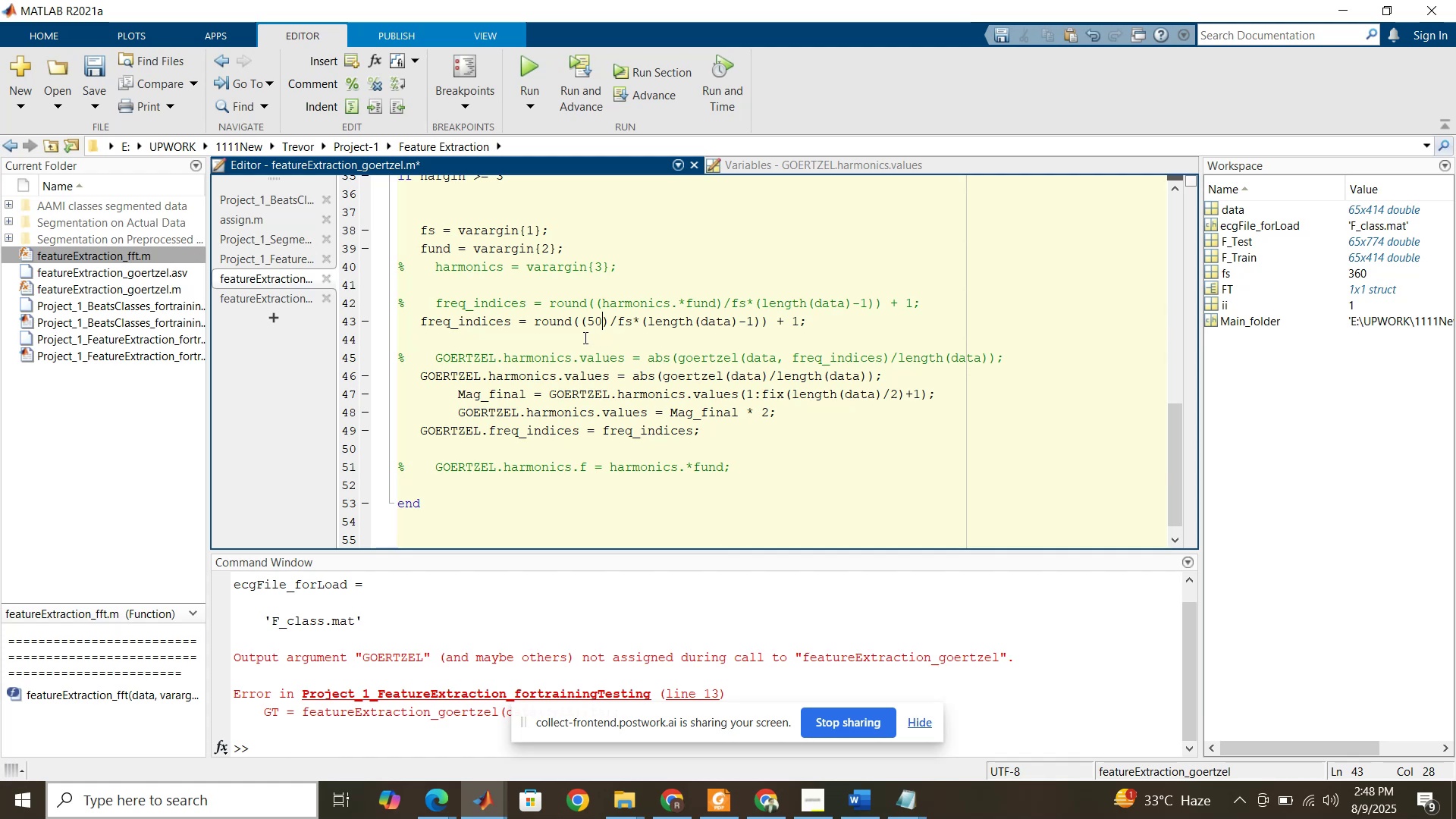 
key(Control+Z)
 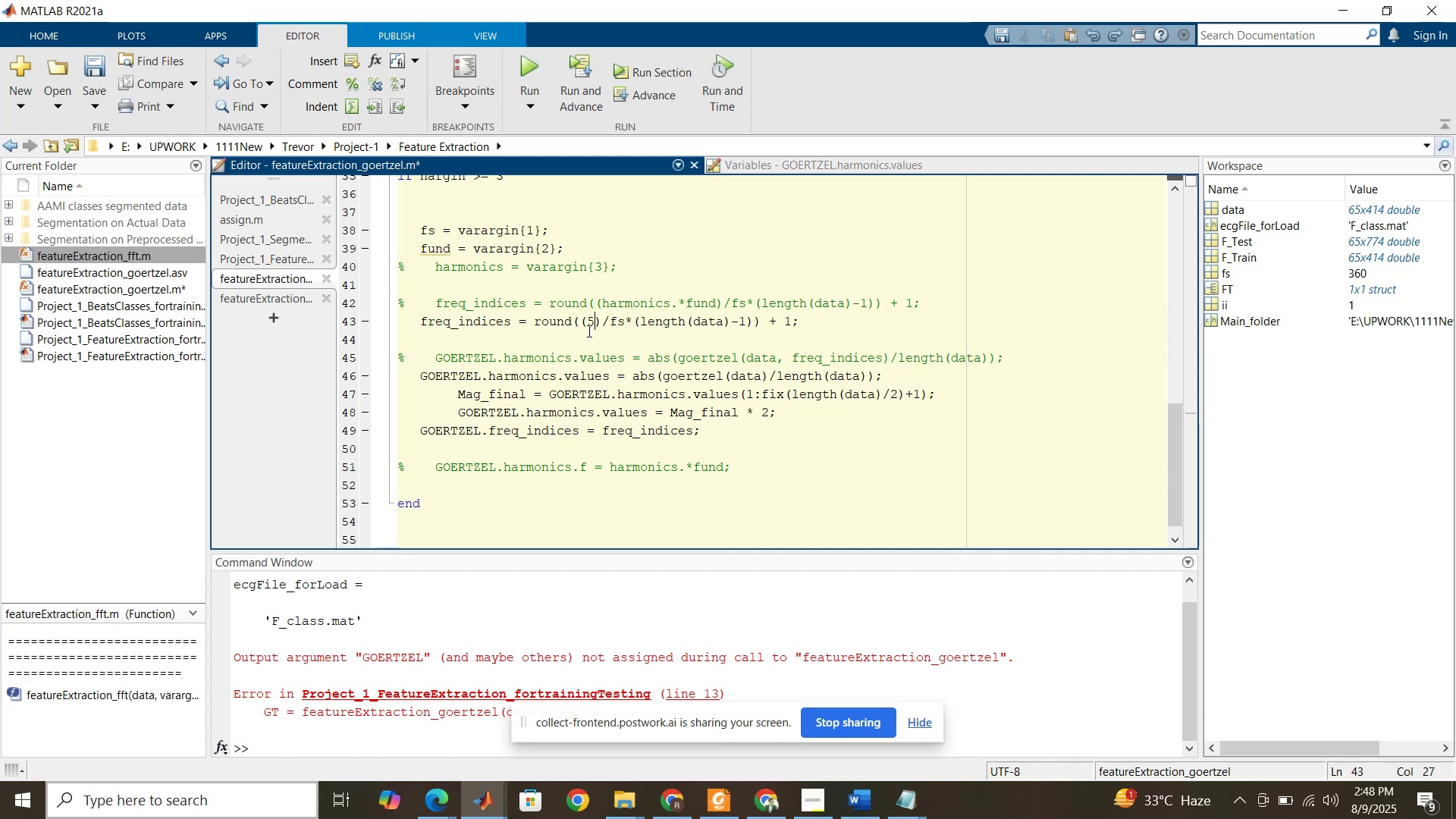 
key(Control+Z)
 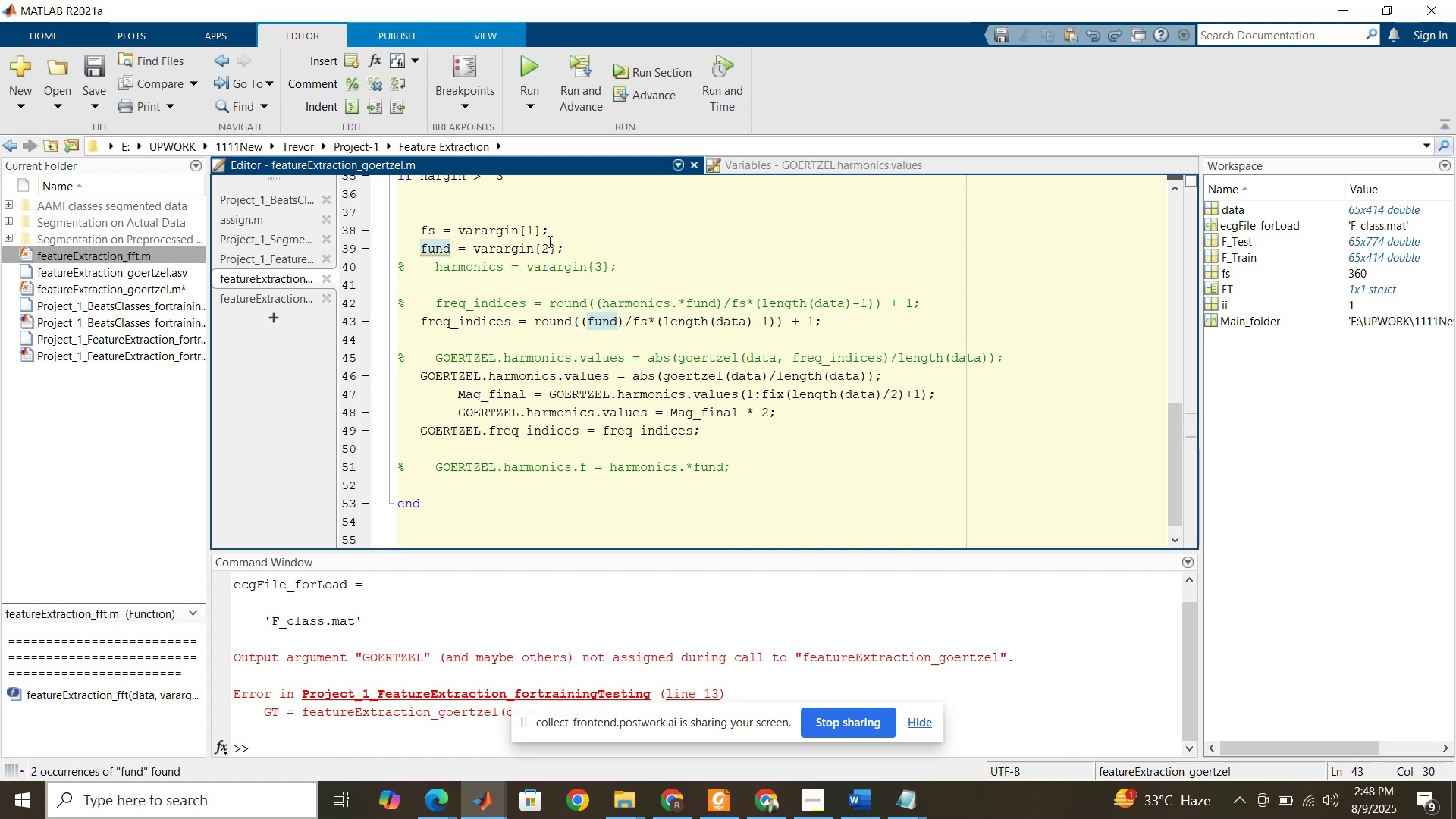 
left_click_drag(start_coordinate=[554, 243], to_coordinate=[472, 250])
 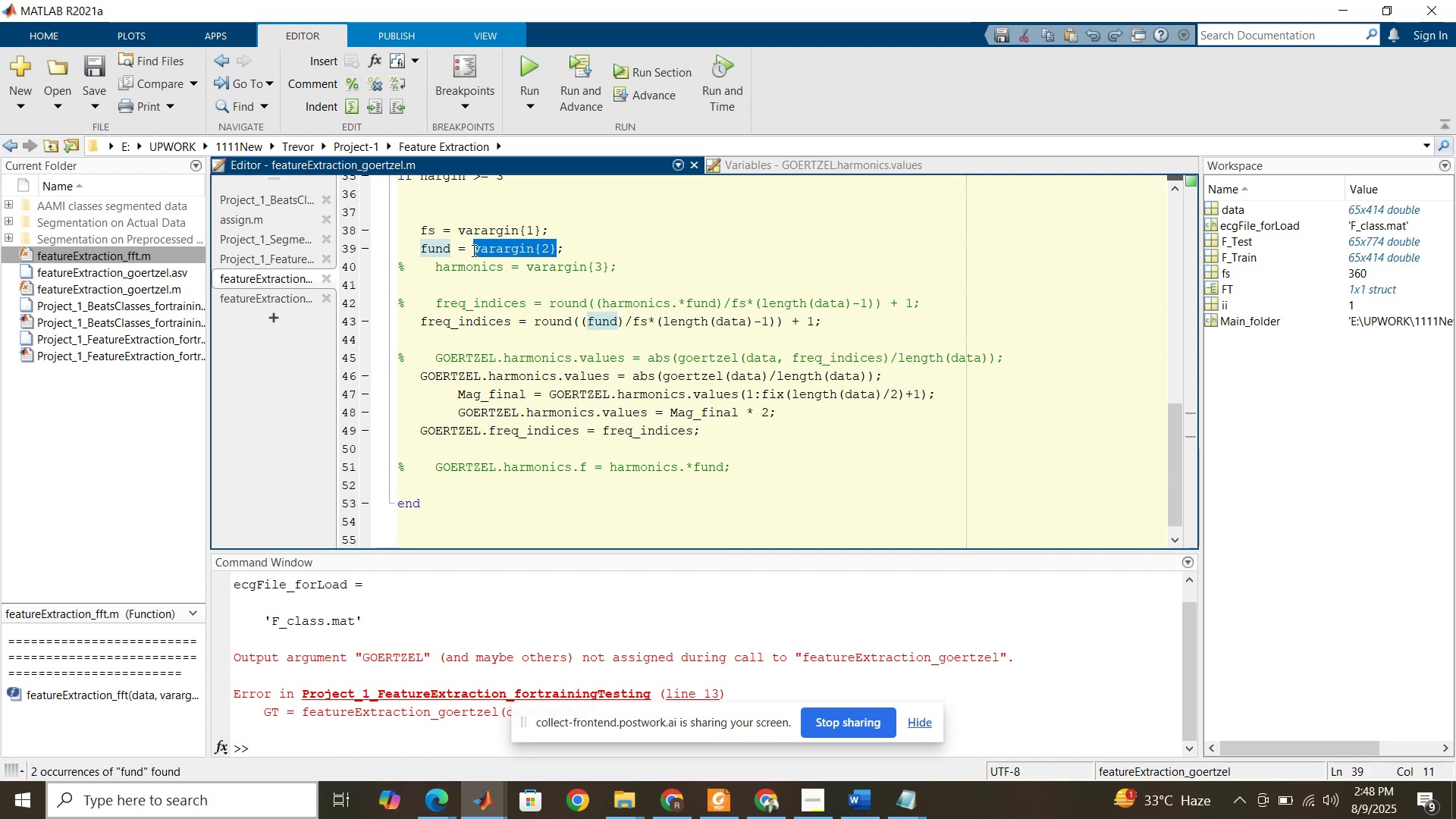 
key(Numpad5)
 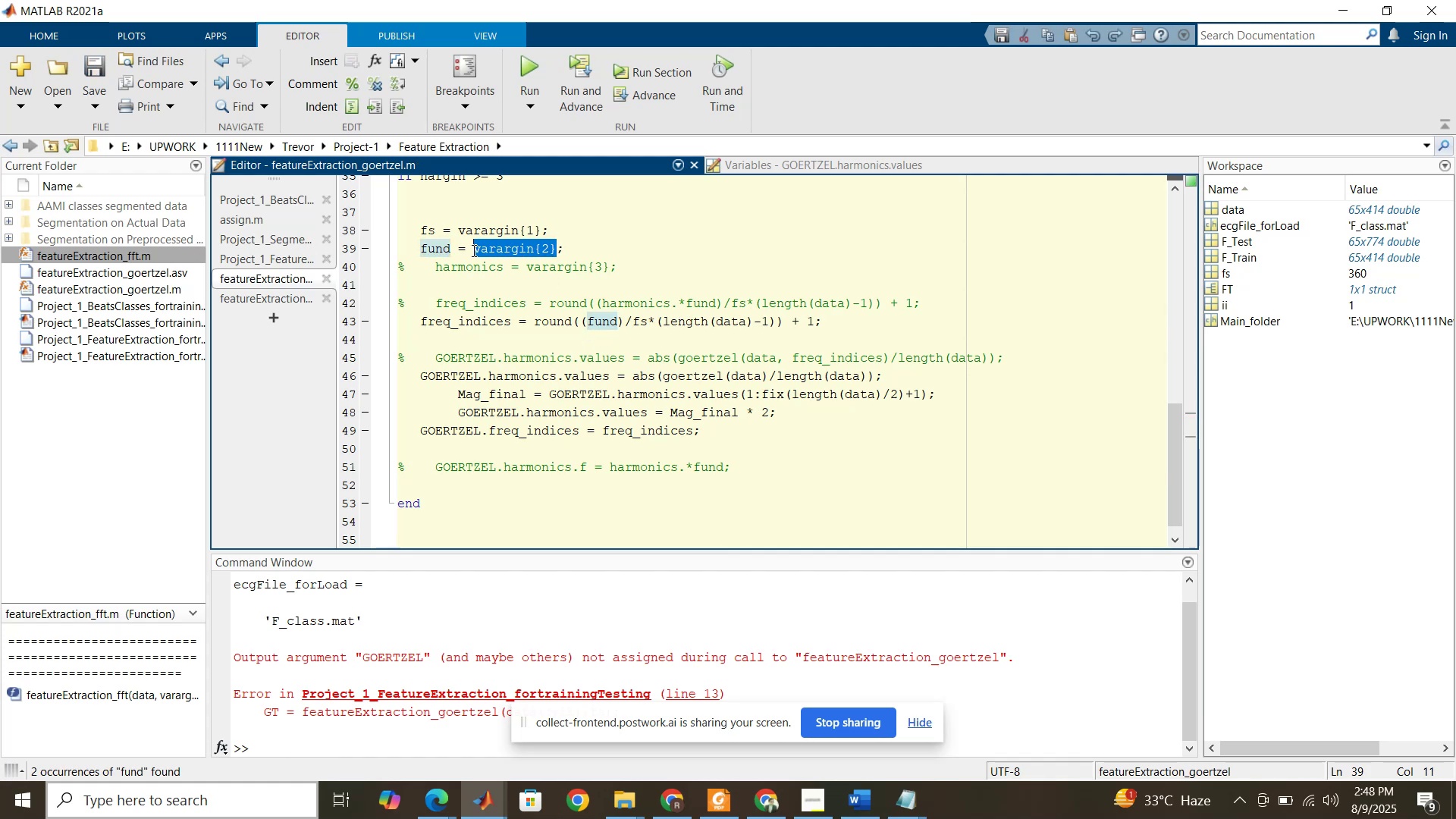 
key(Numpad0)
 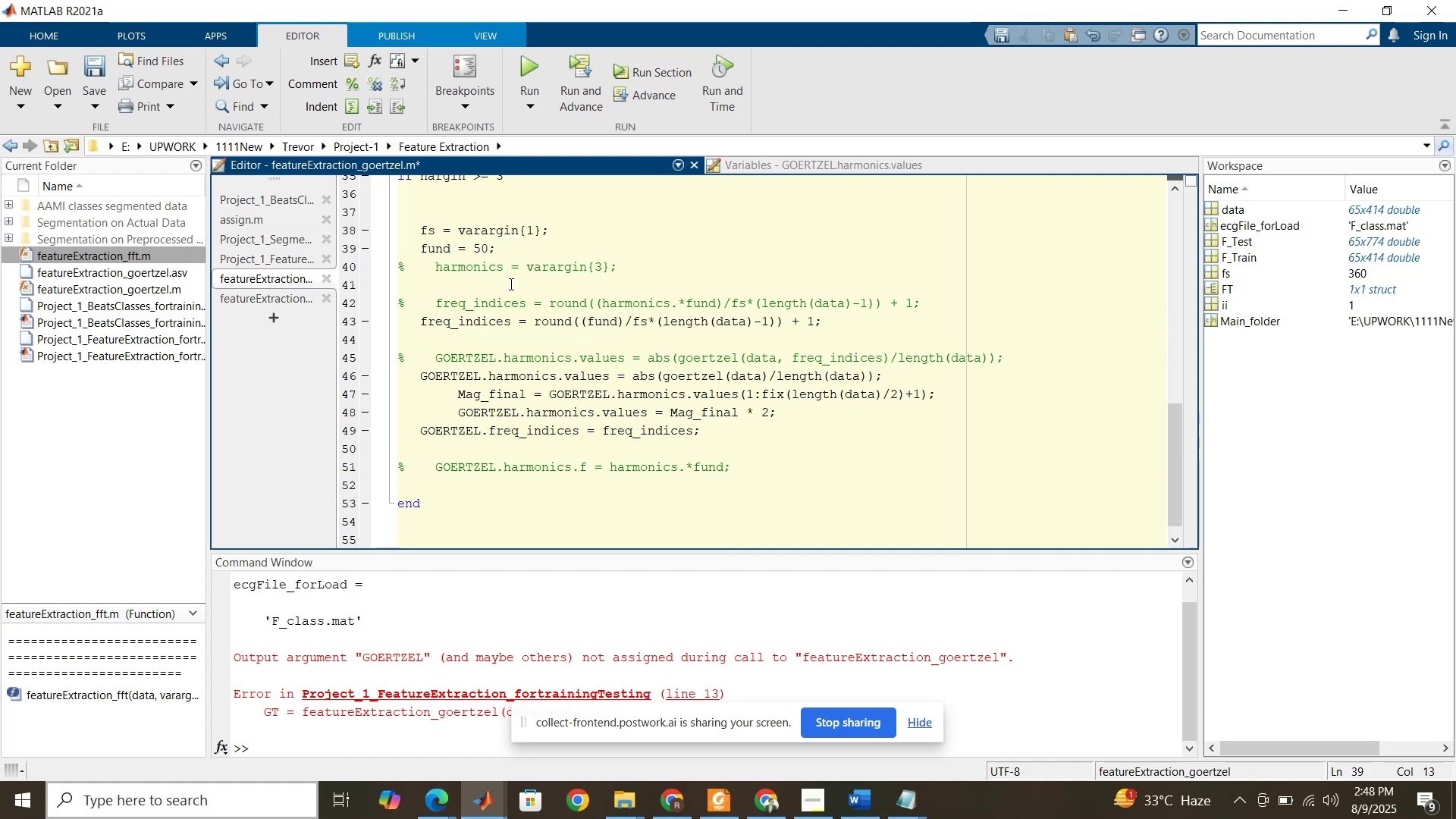 
left_click([510, 284])
 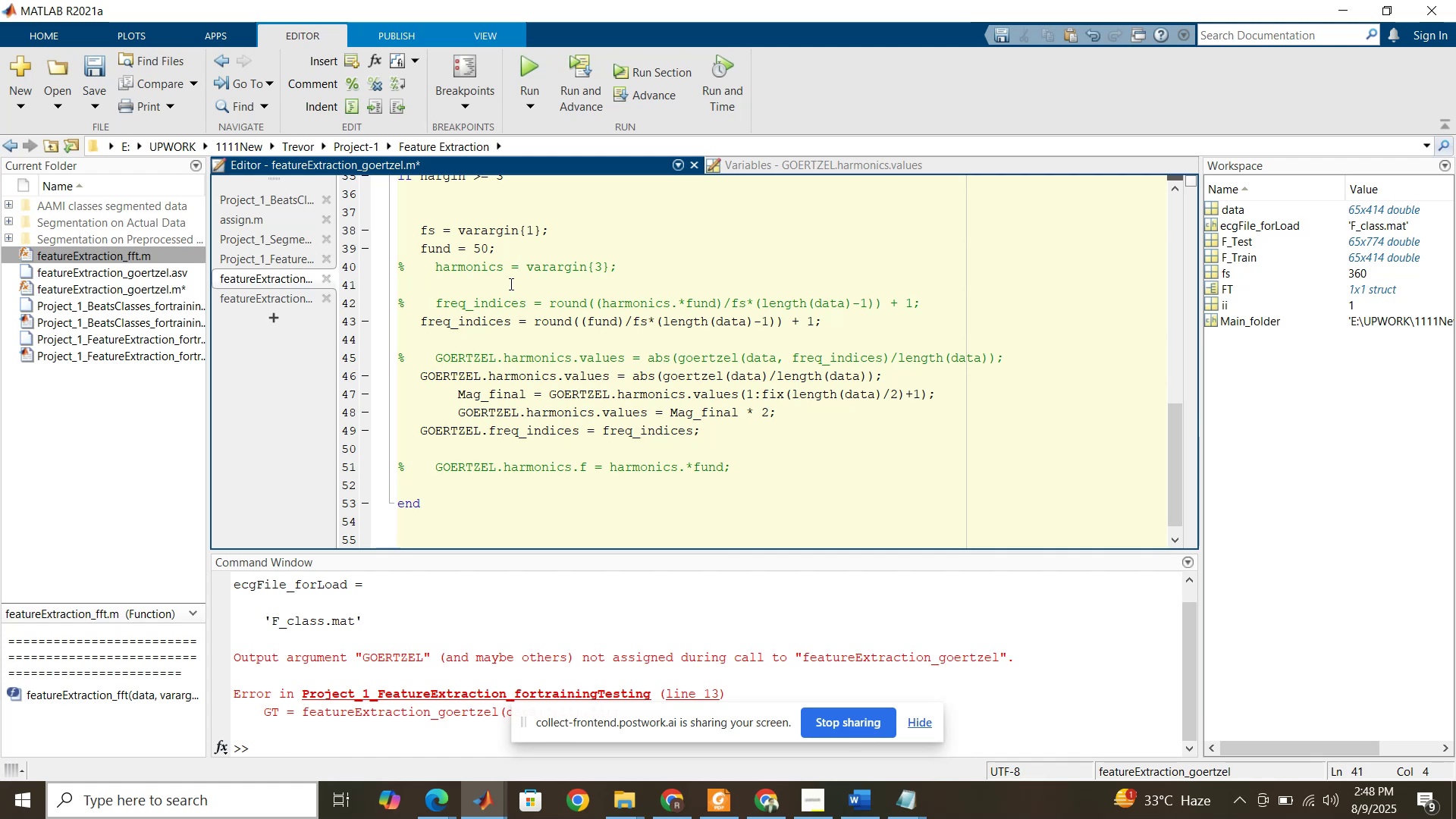 
hold_key(key=ControlLeft, duration=0.57)
 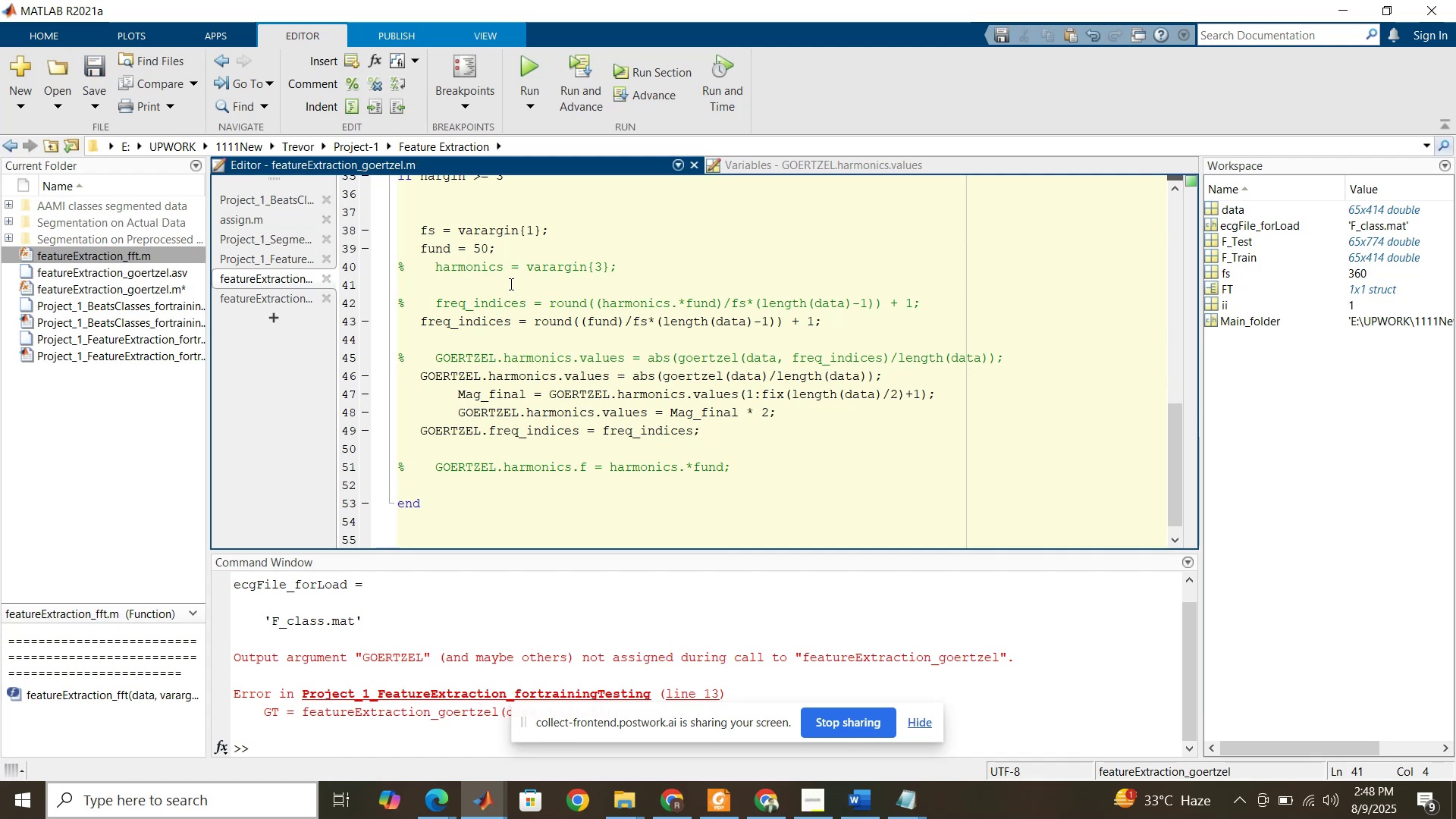 
hold_key(key=S, duration=0.34)
 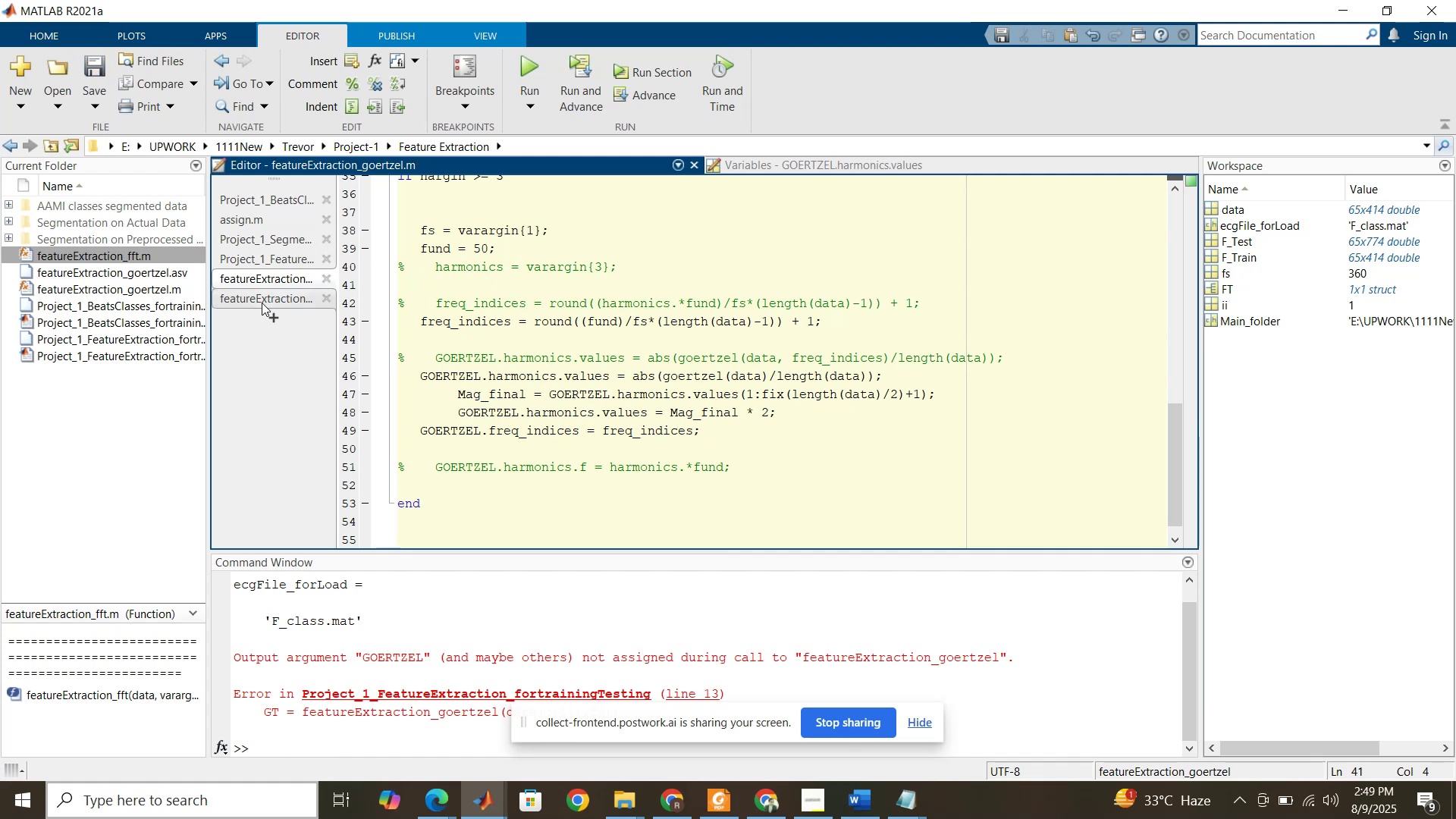 
left_click([259, 262])
 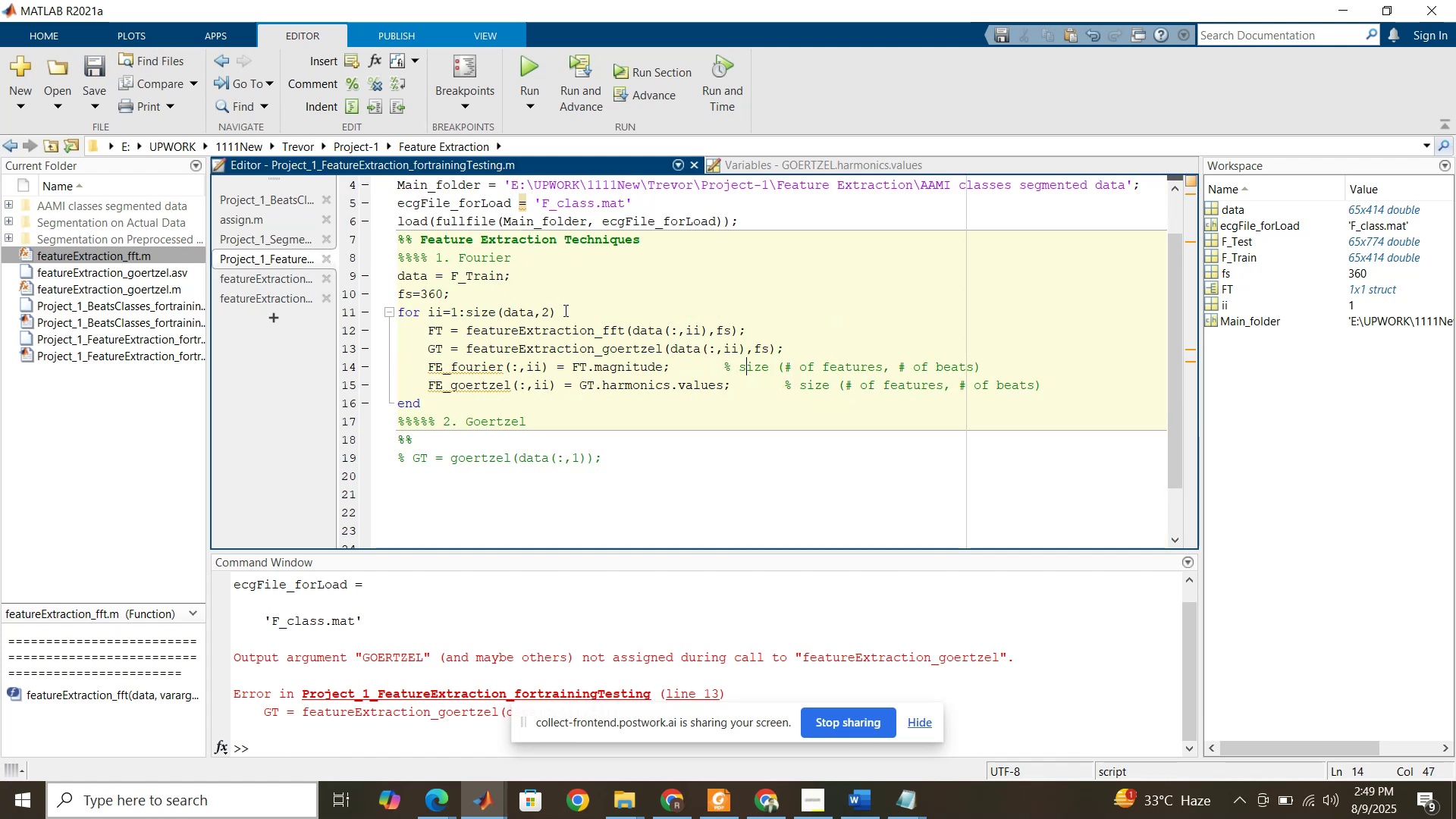 
left_click([564, 310])
 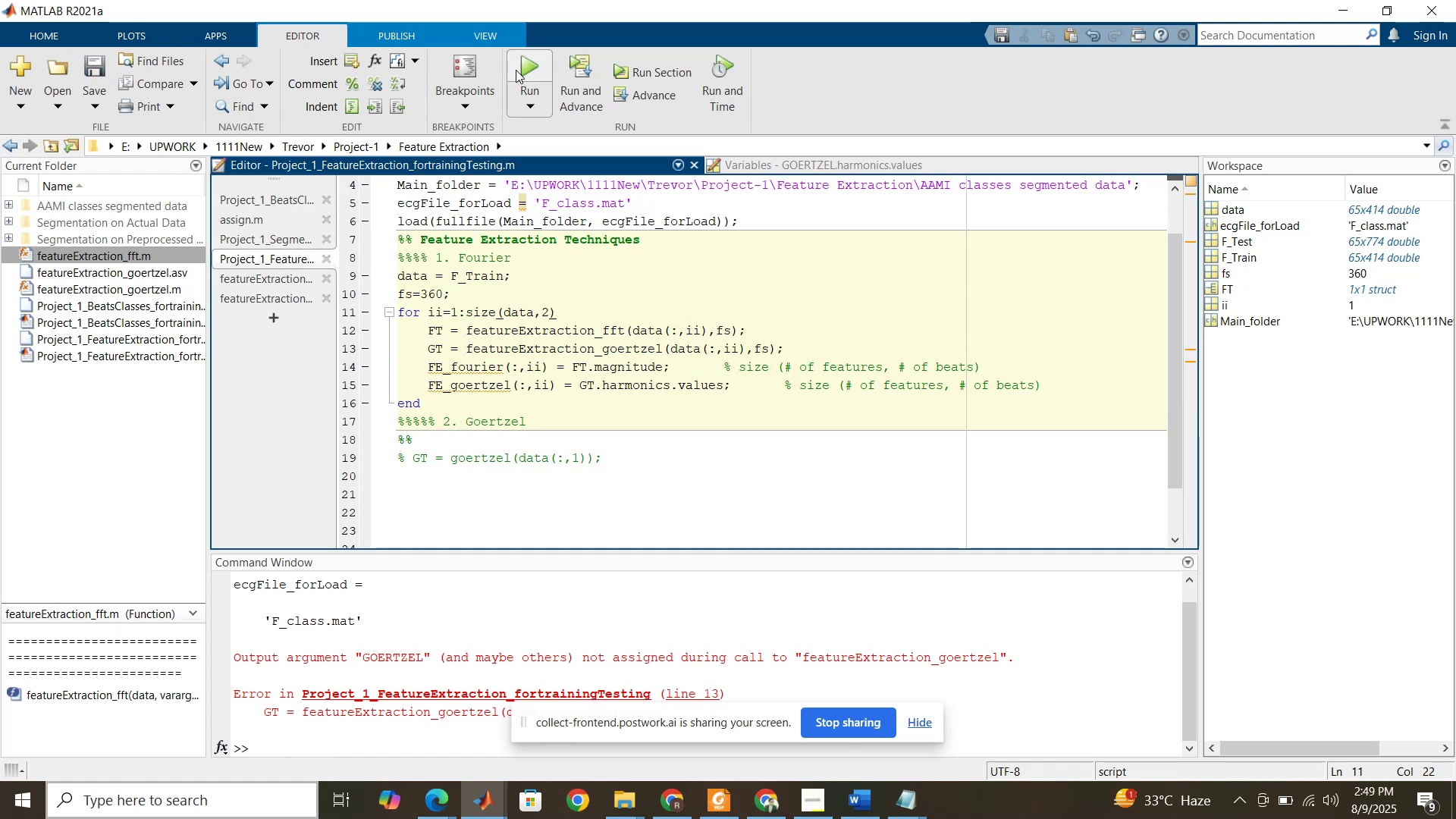 
left_click([516, 69])
 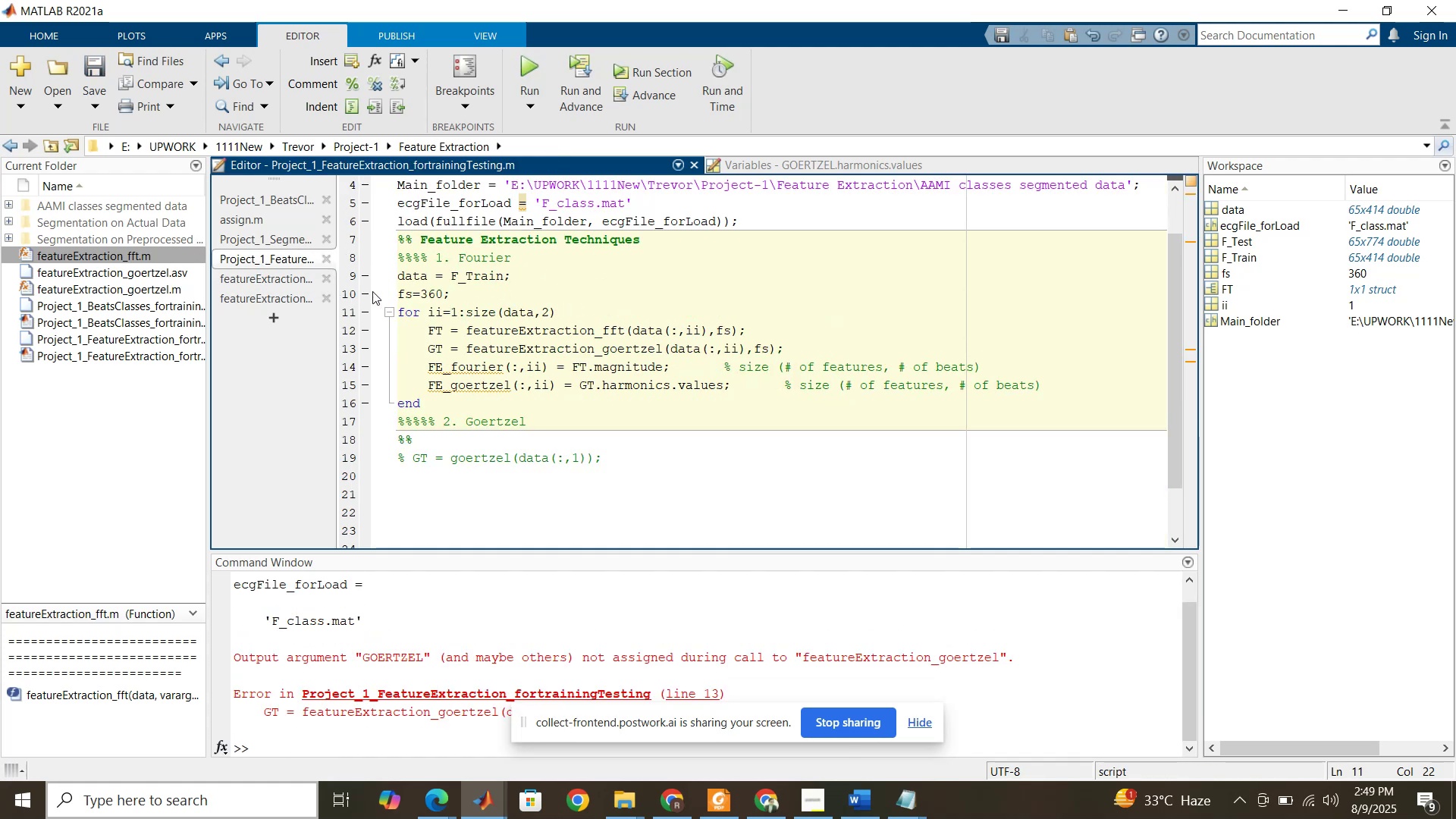 
left_click([284, 286])
 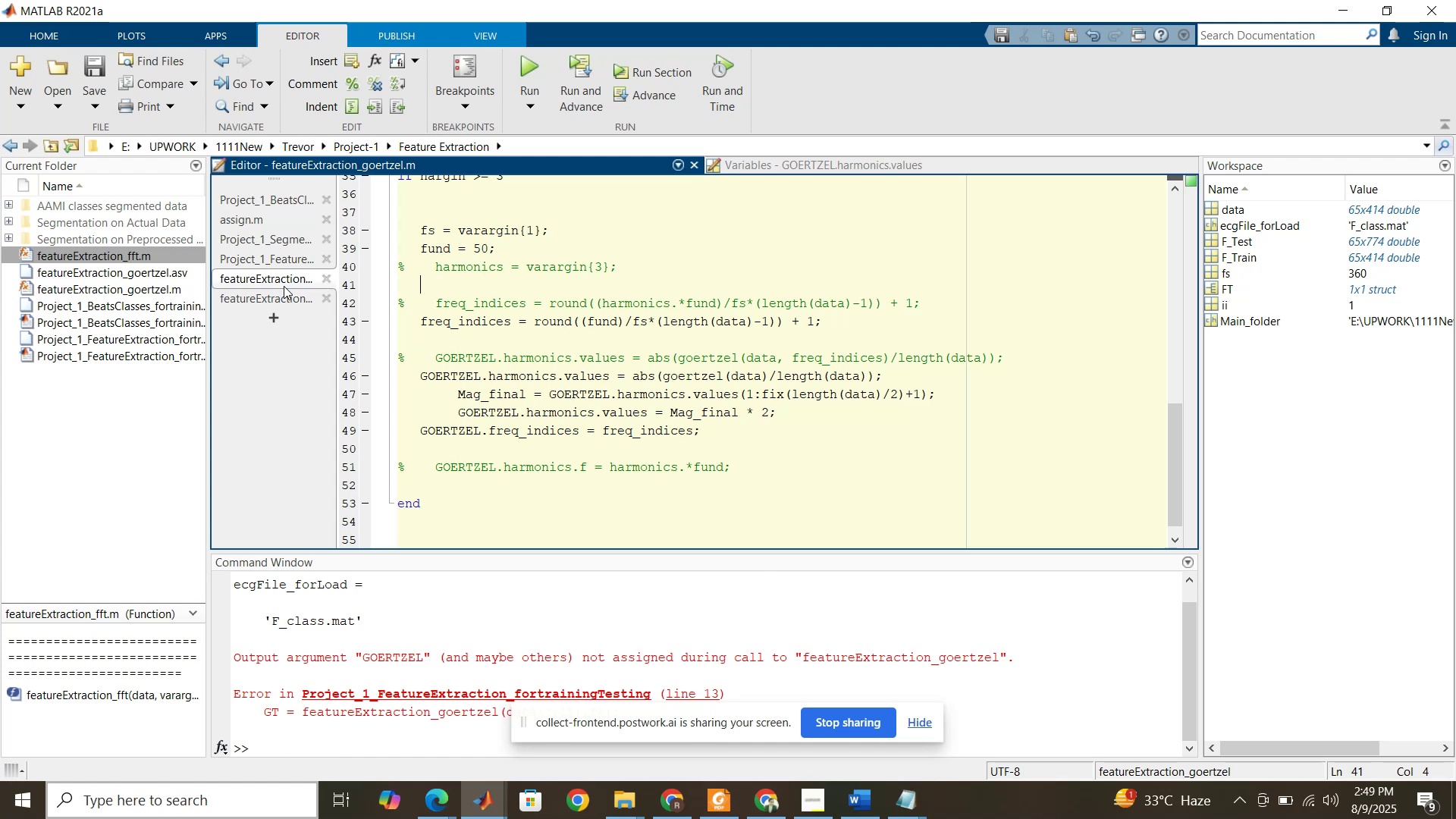 
scroll: coordinate [543, 267], scroll_direction: up, amount: 1.0
 